 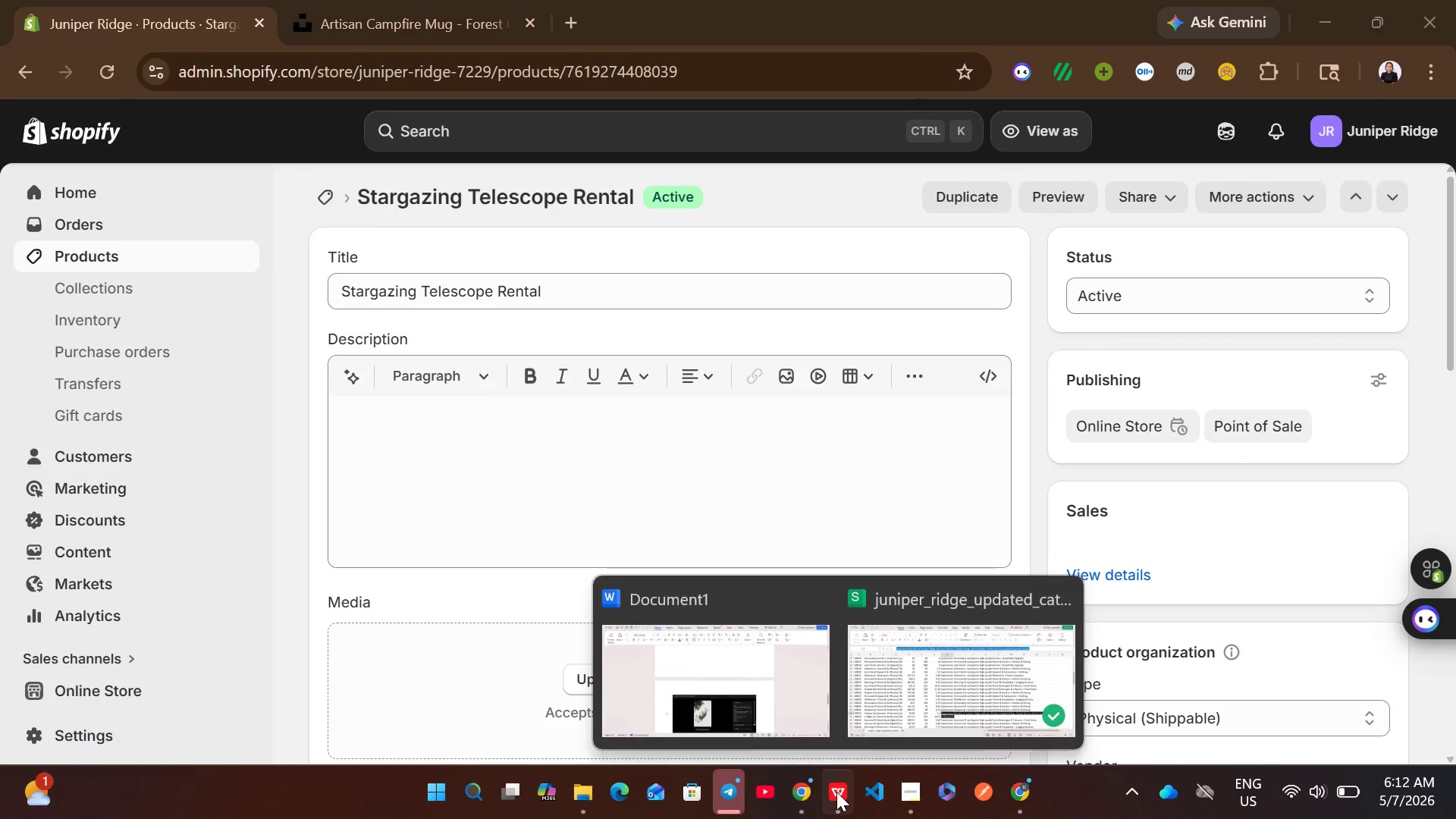 
left_click([865, 708])
 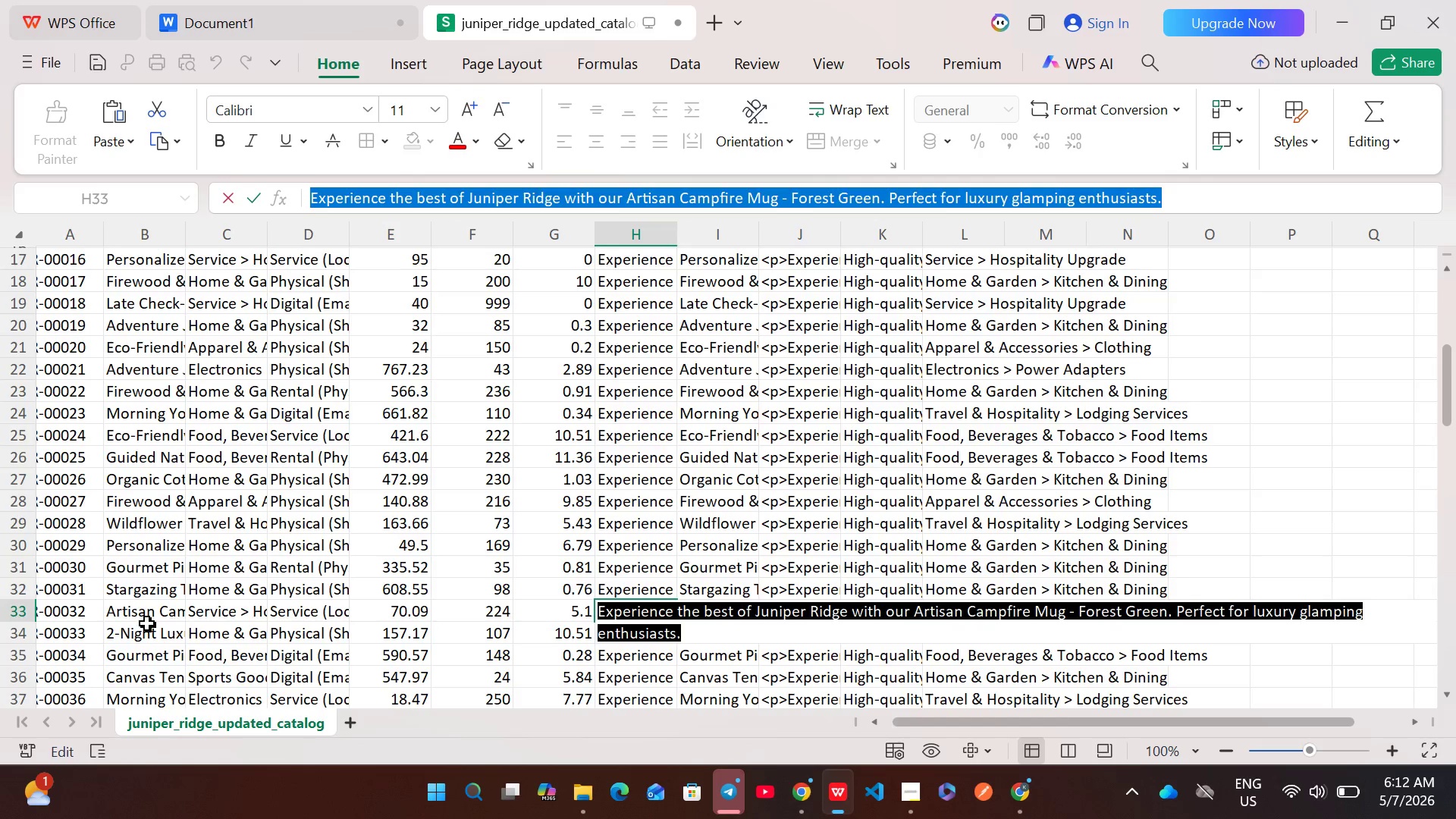 
wait(5.28)
 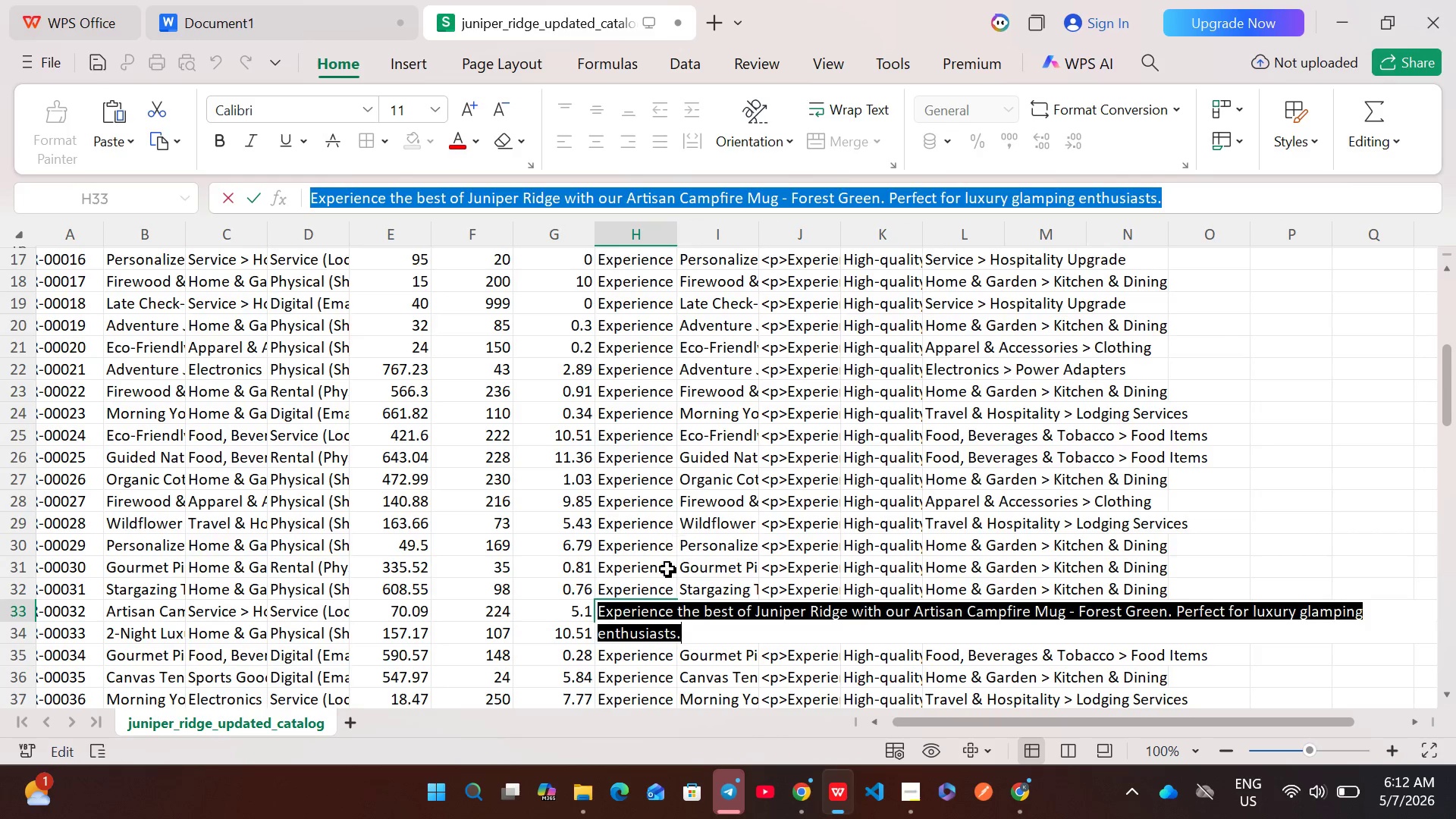 
left_click([17, 612])
 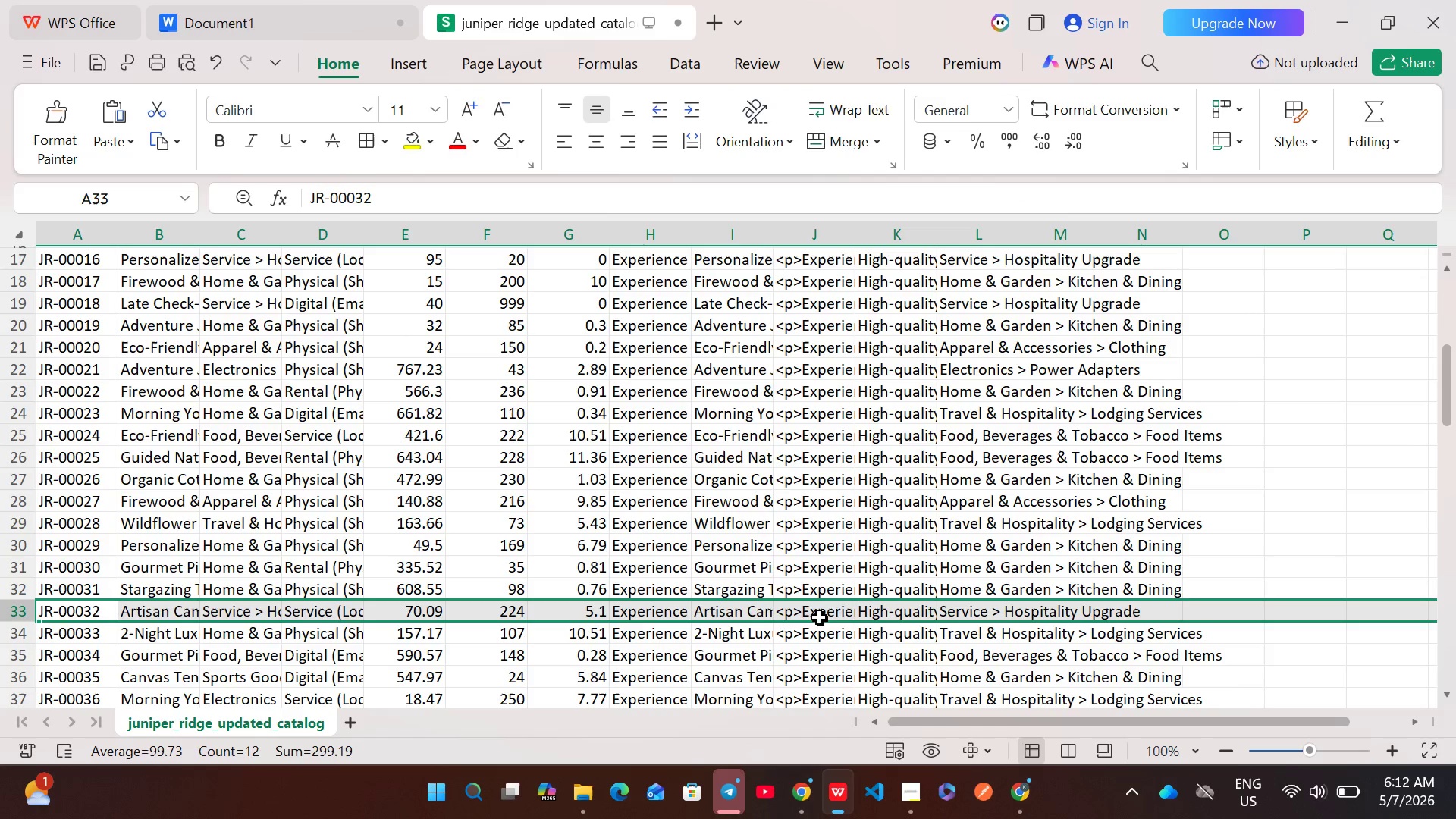 
double_click([809, 612])
 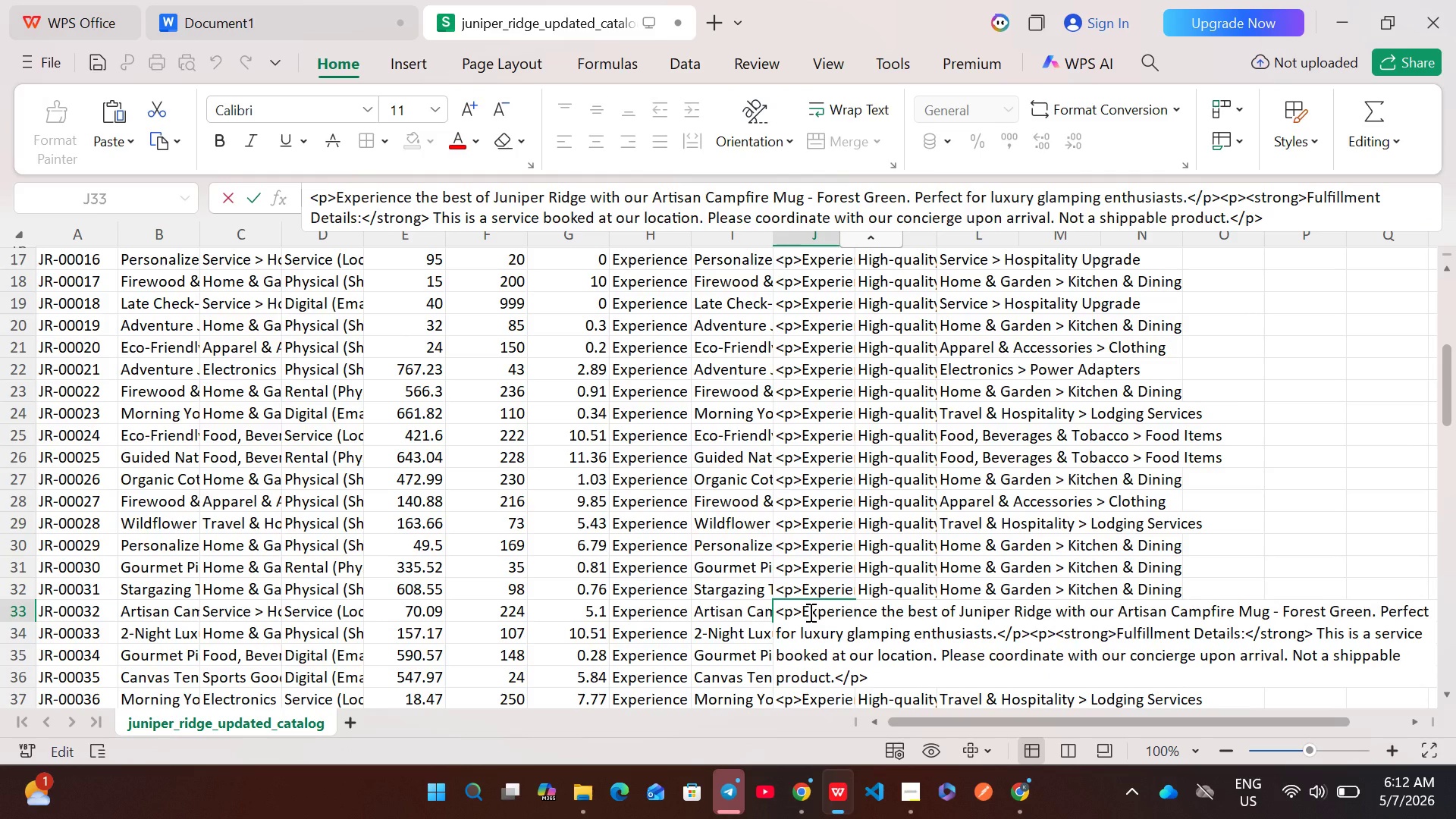 
key(Control+A)
 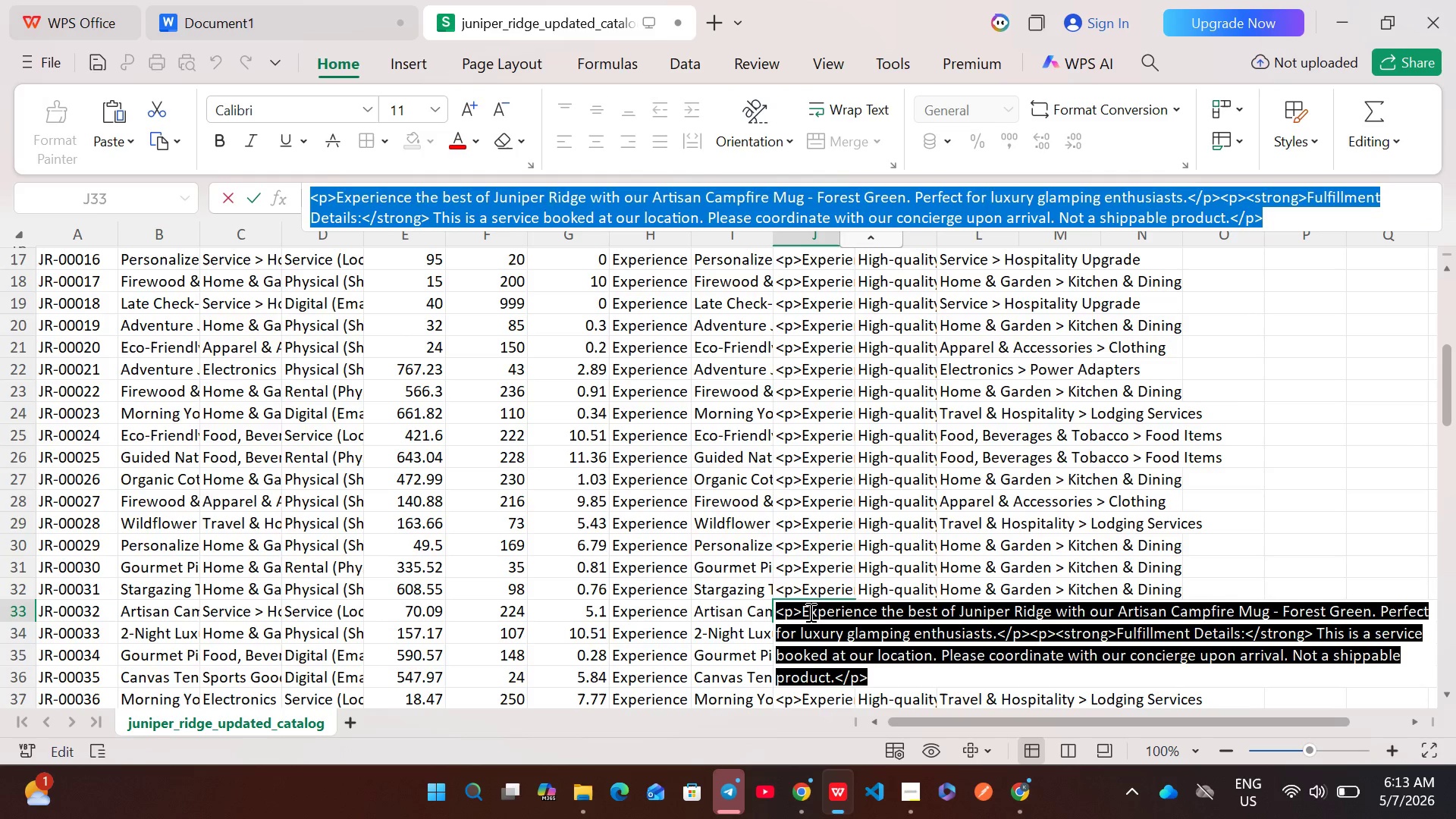 
key(Control+C)
 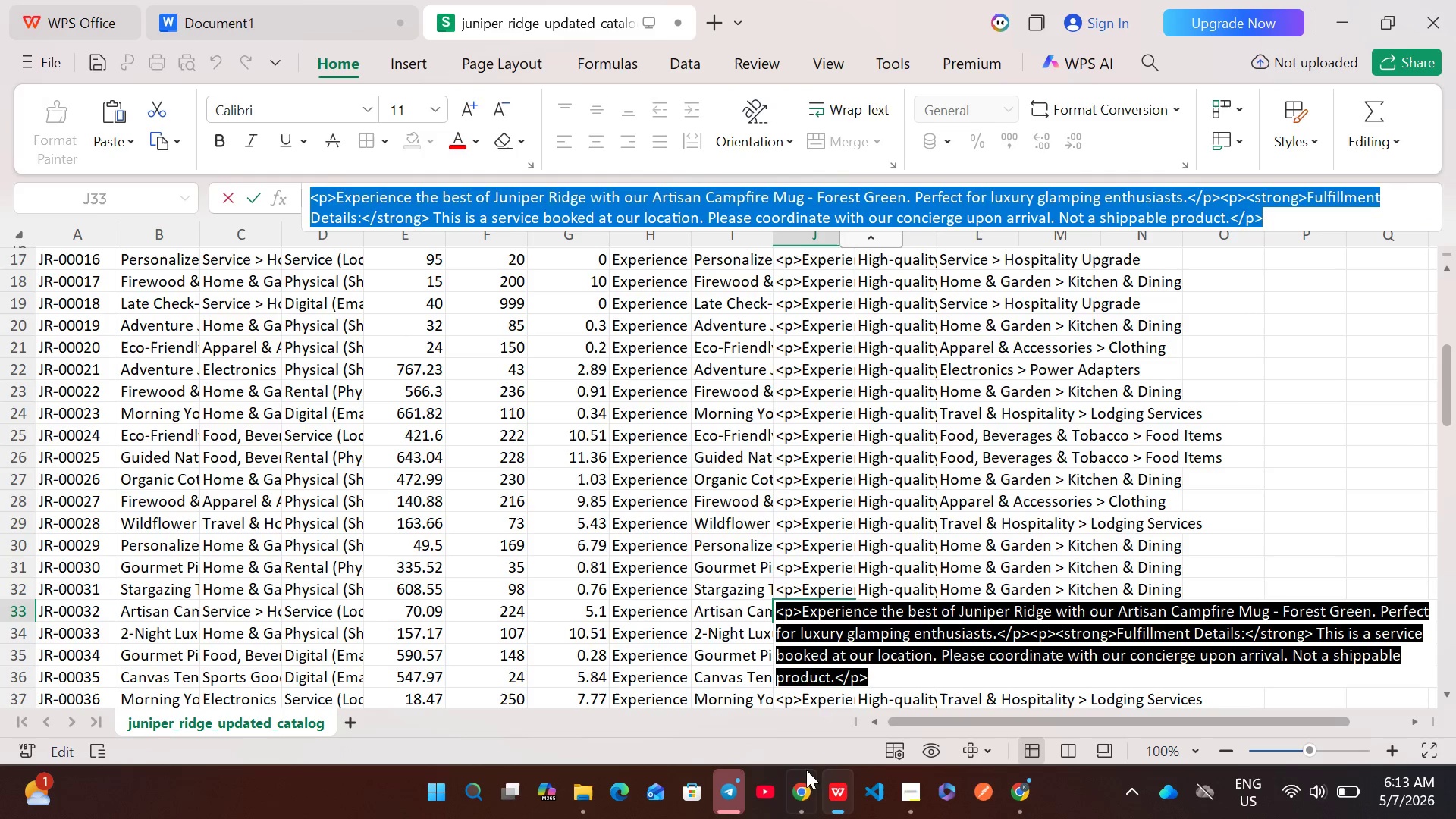 
left_click([805, 780])
 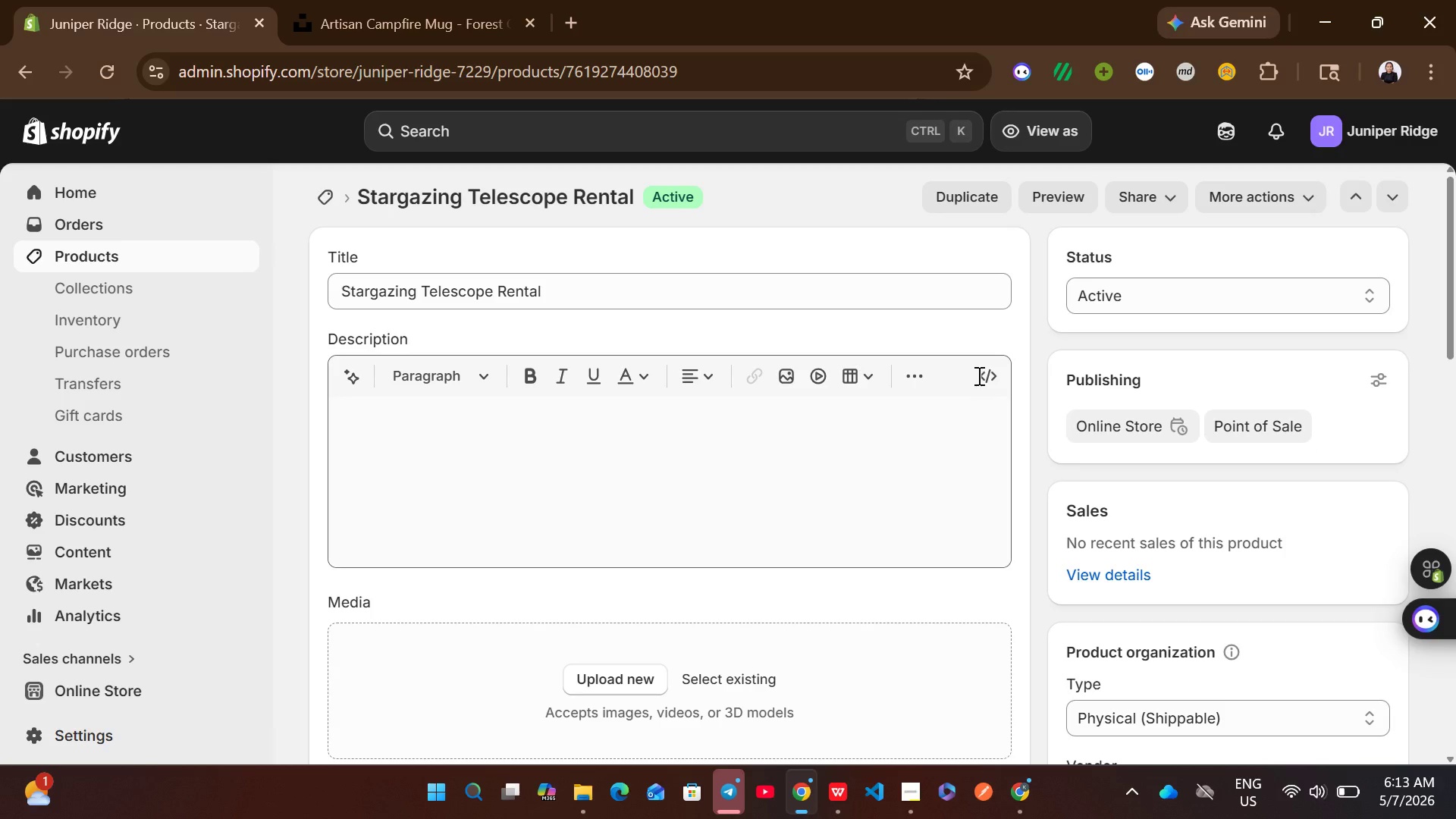 
left_click([982, 372])
 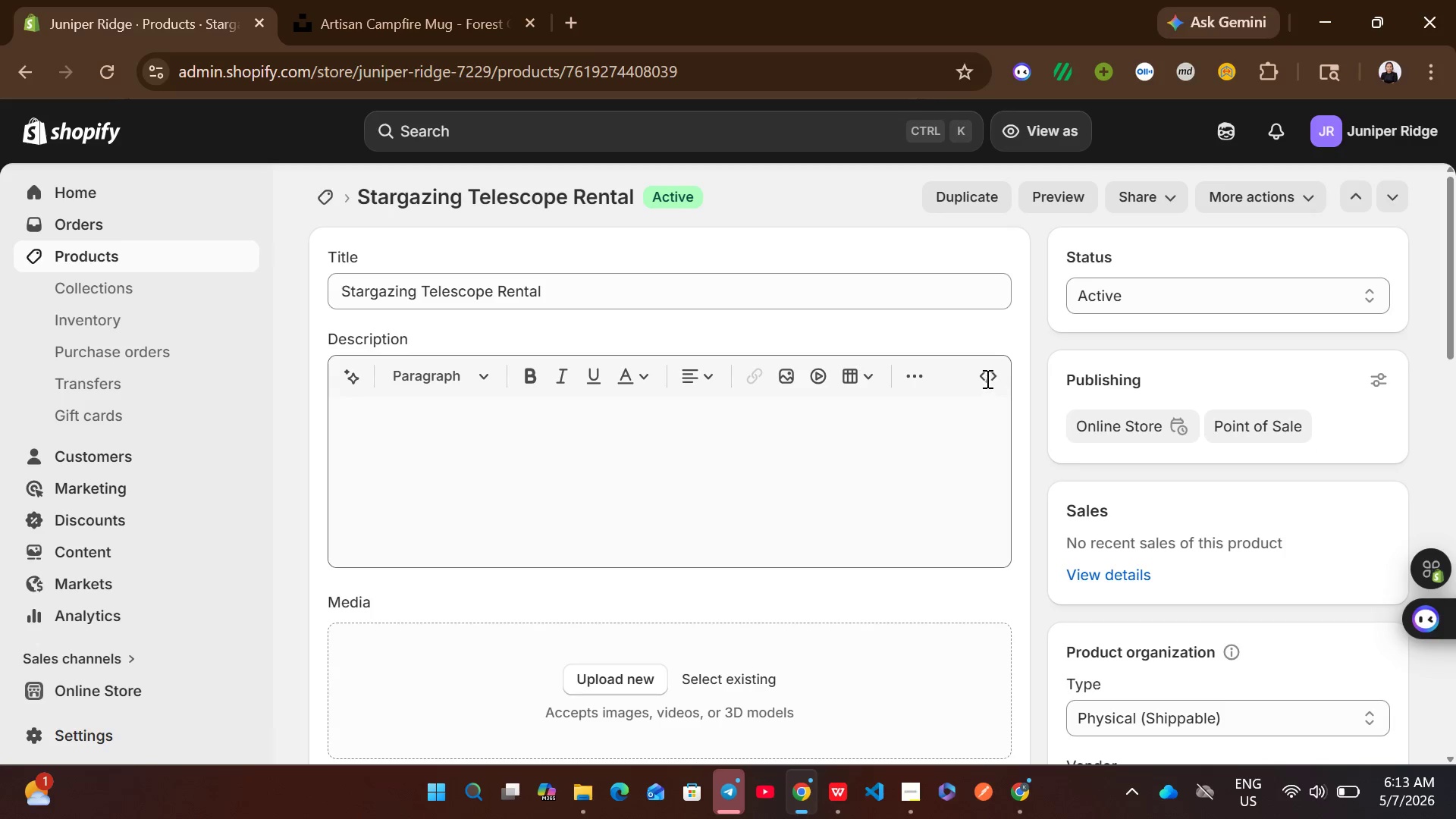 
left_click([986, 378])
 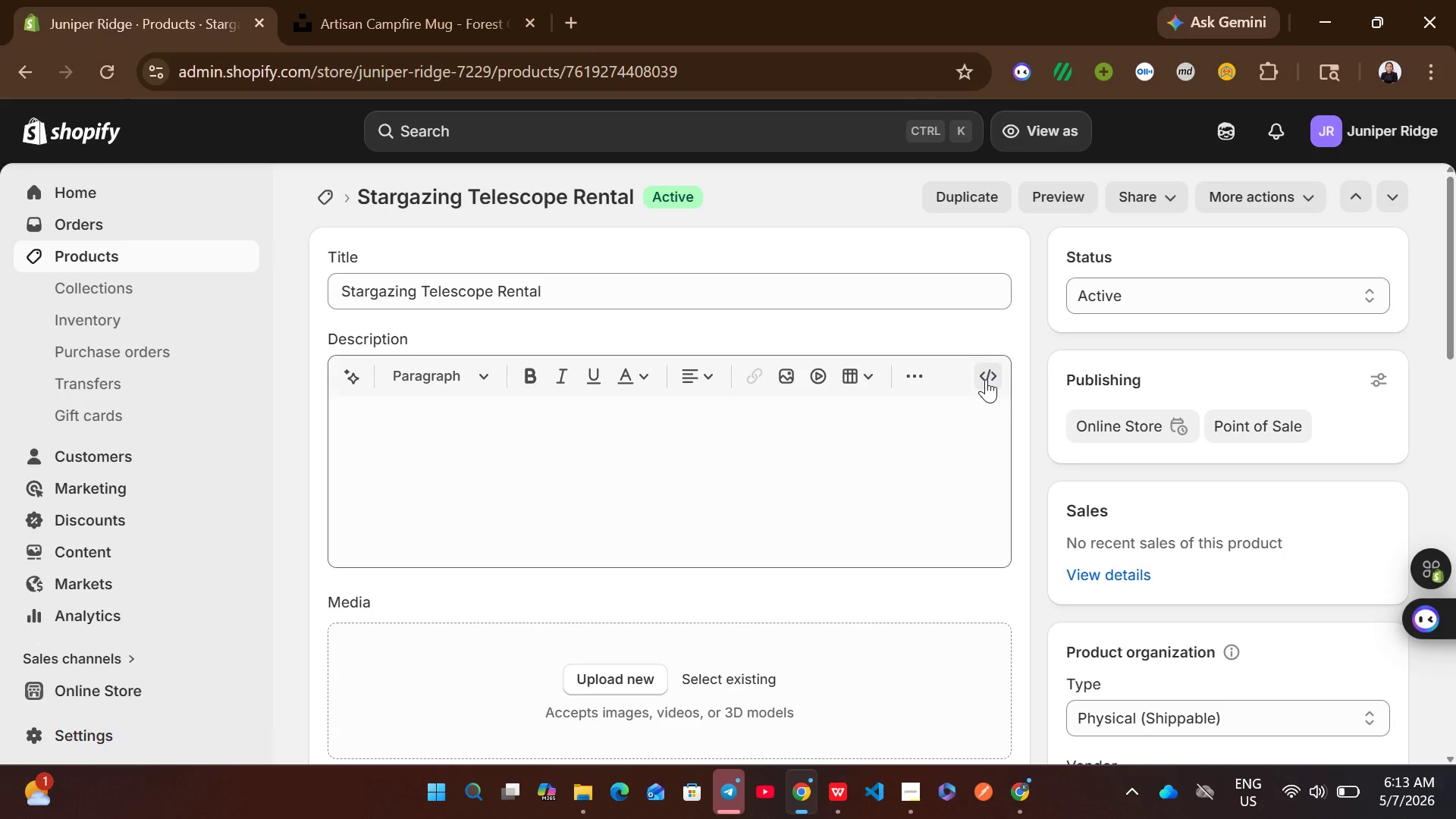 
left_click([986, 379])
 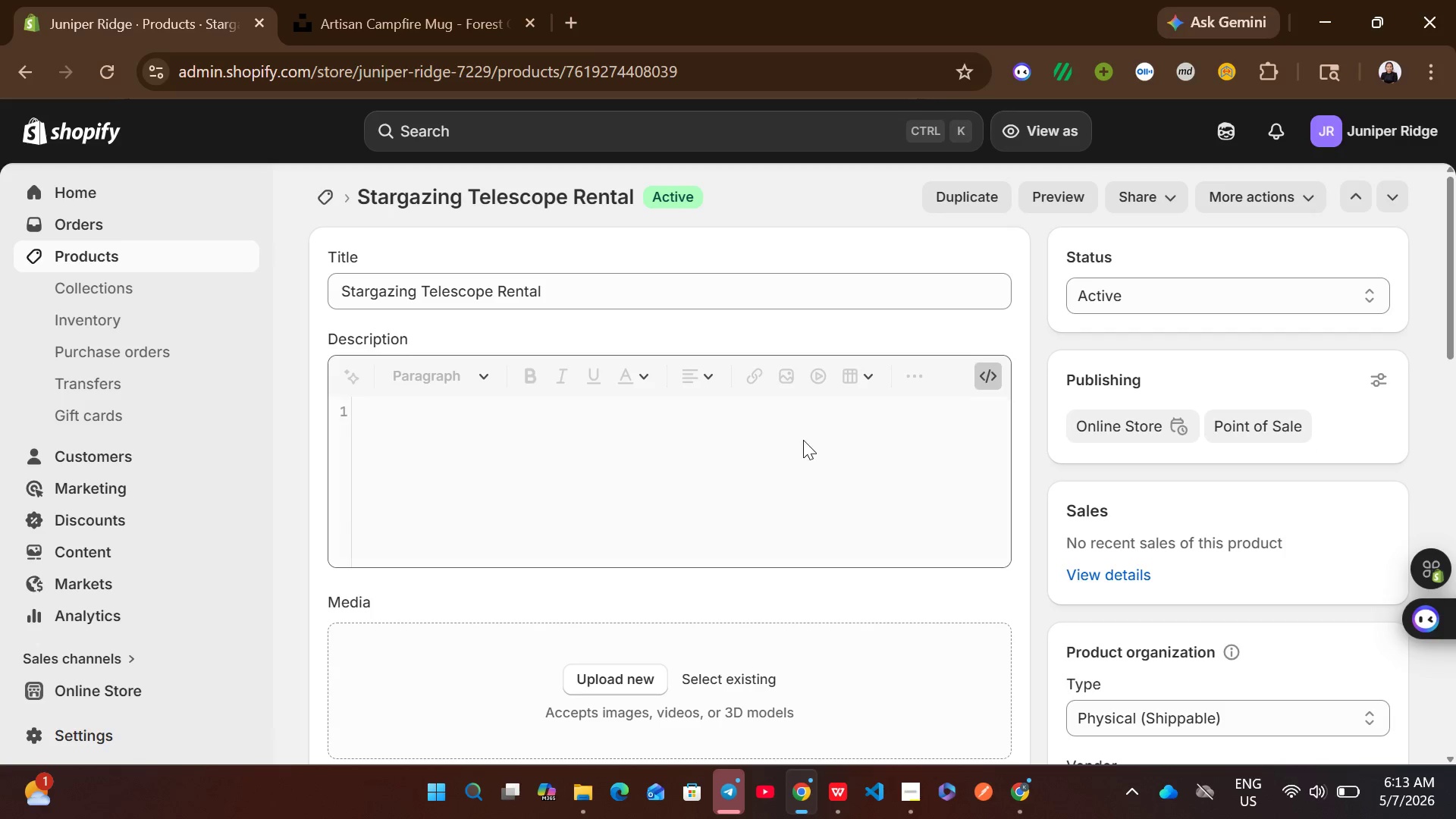 
left_click([803, 440])
 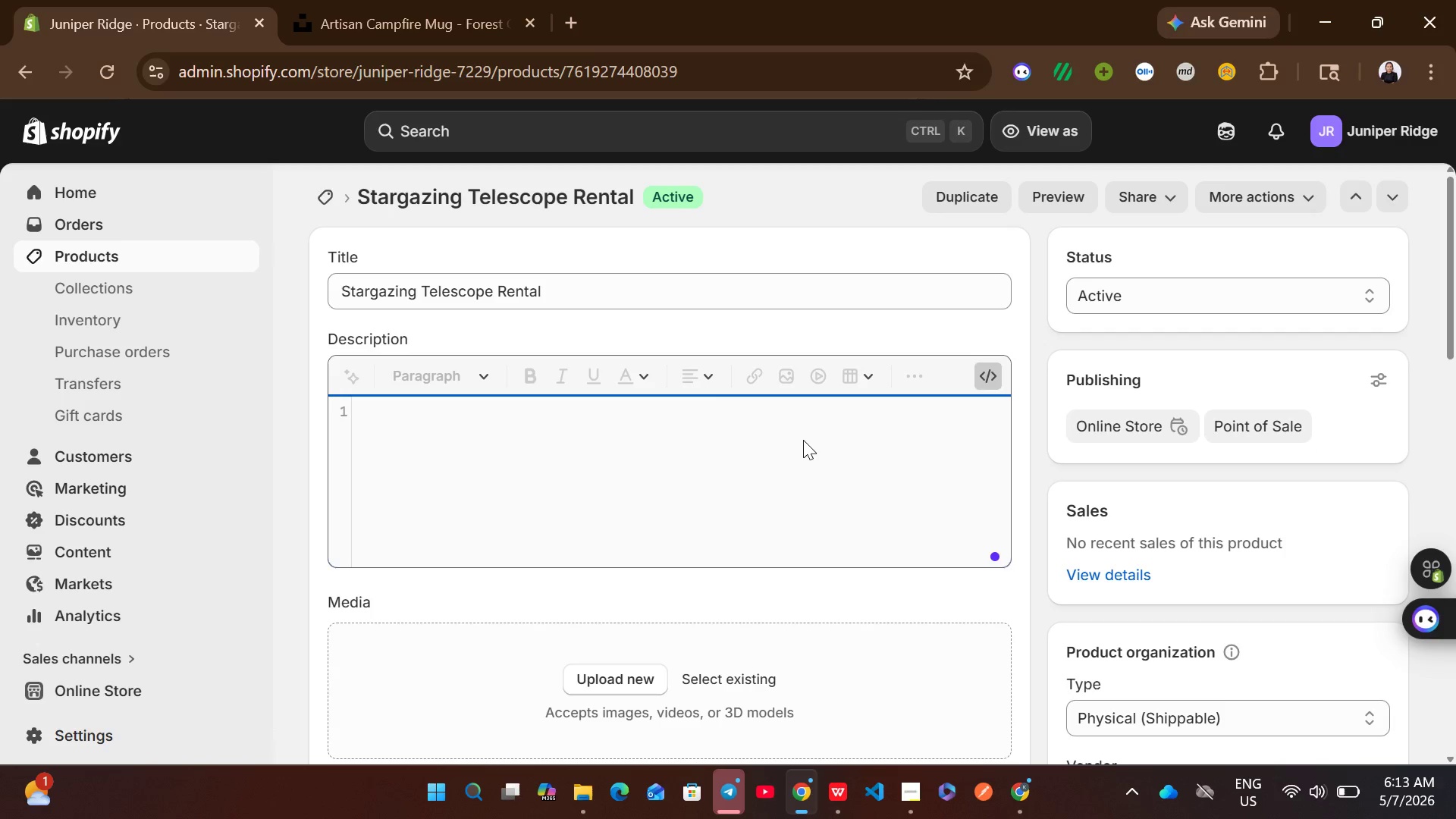 
key(Control+V)
 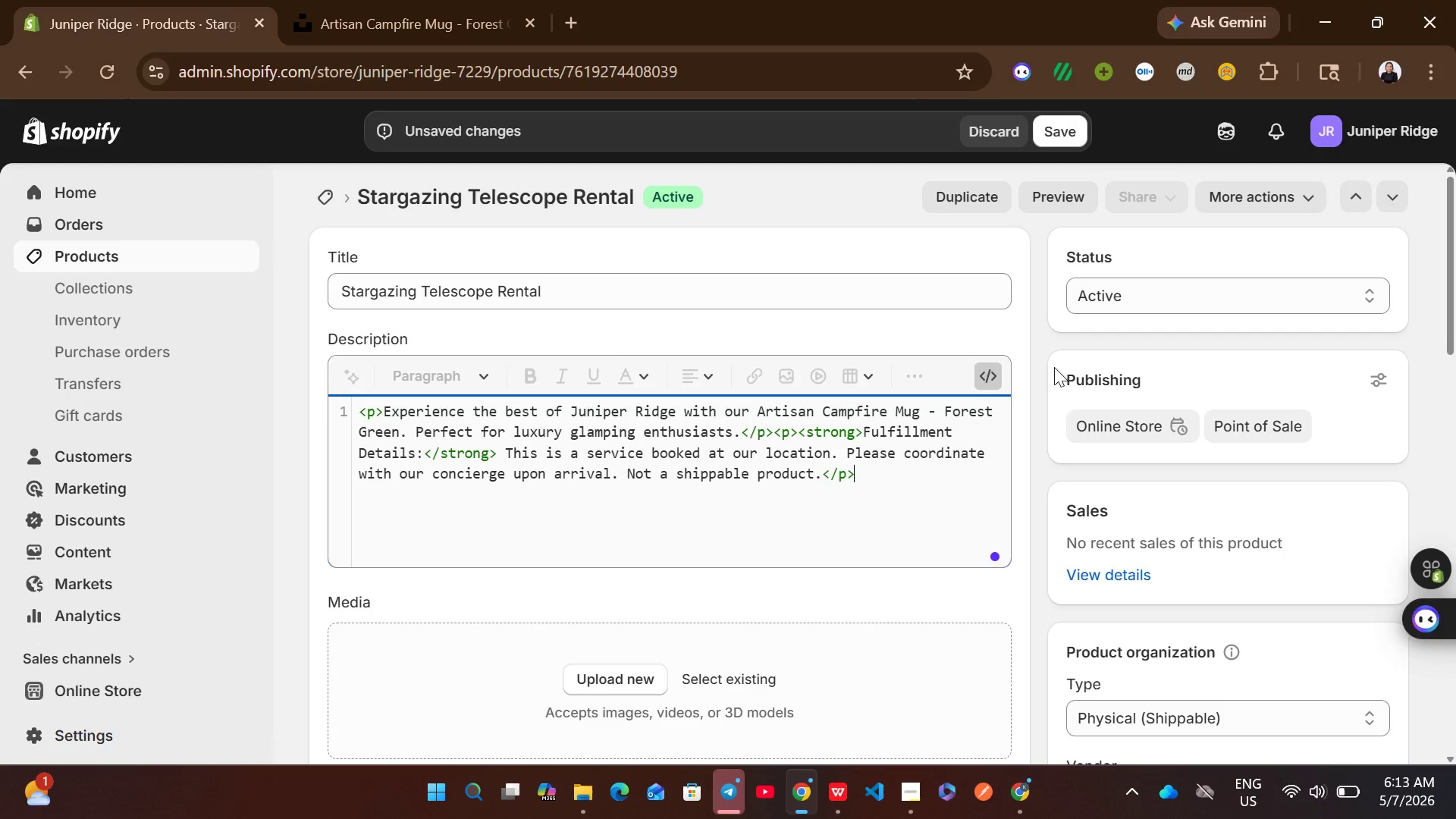 
left_click([991, 367])
 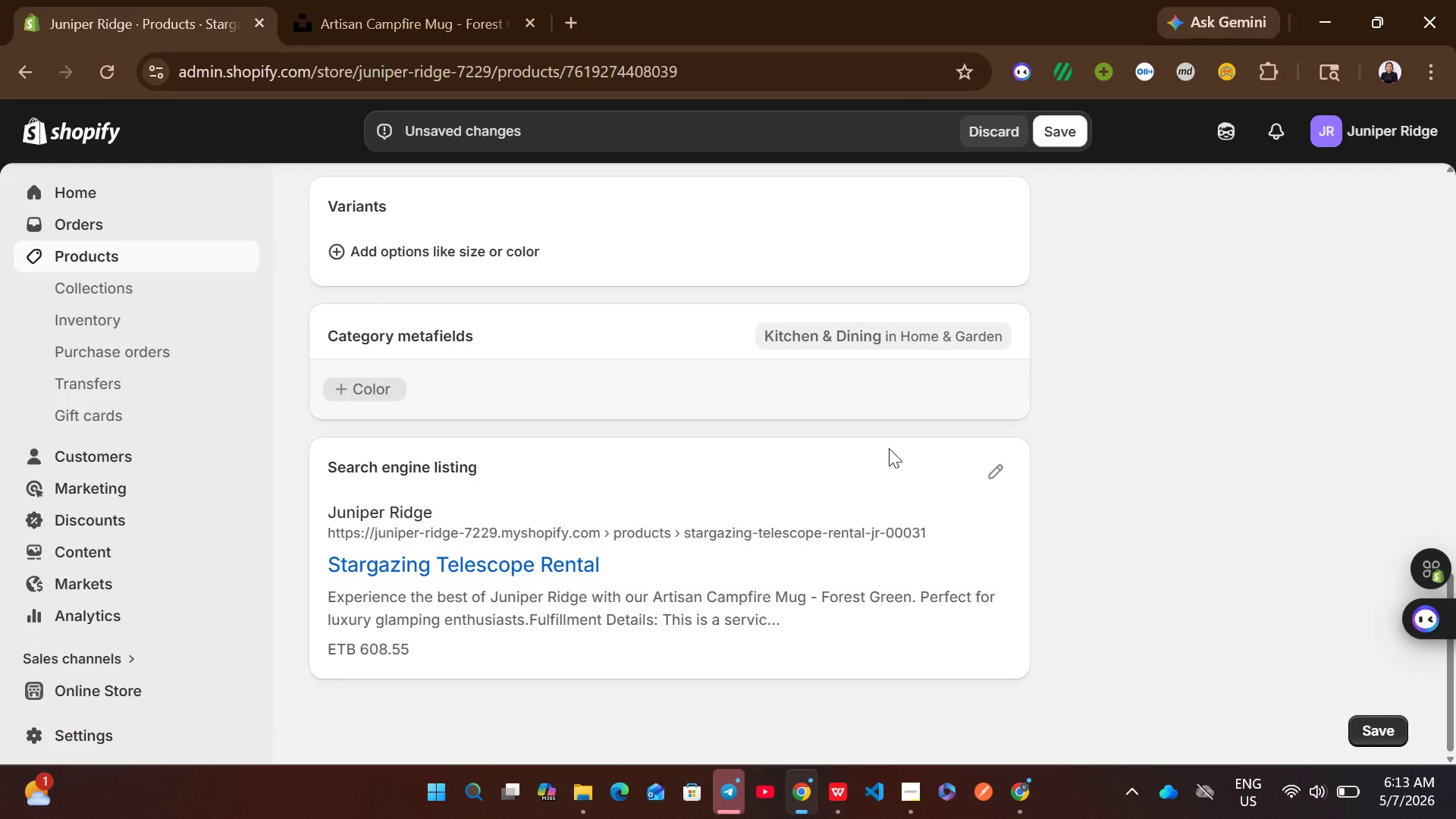 
left_click([990, 465])
 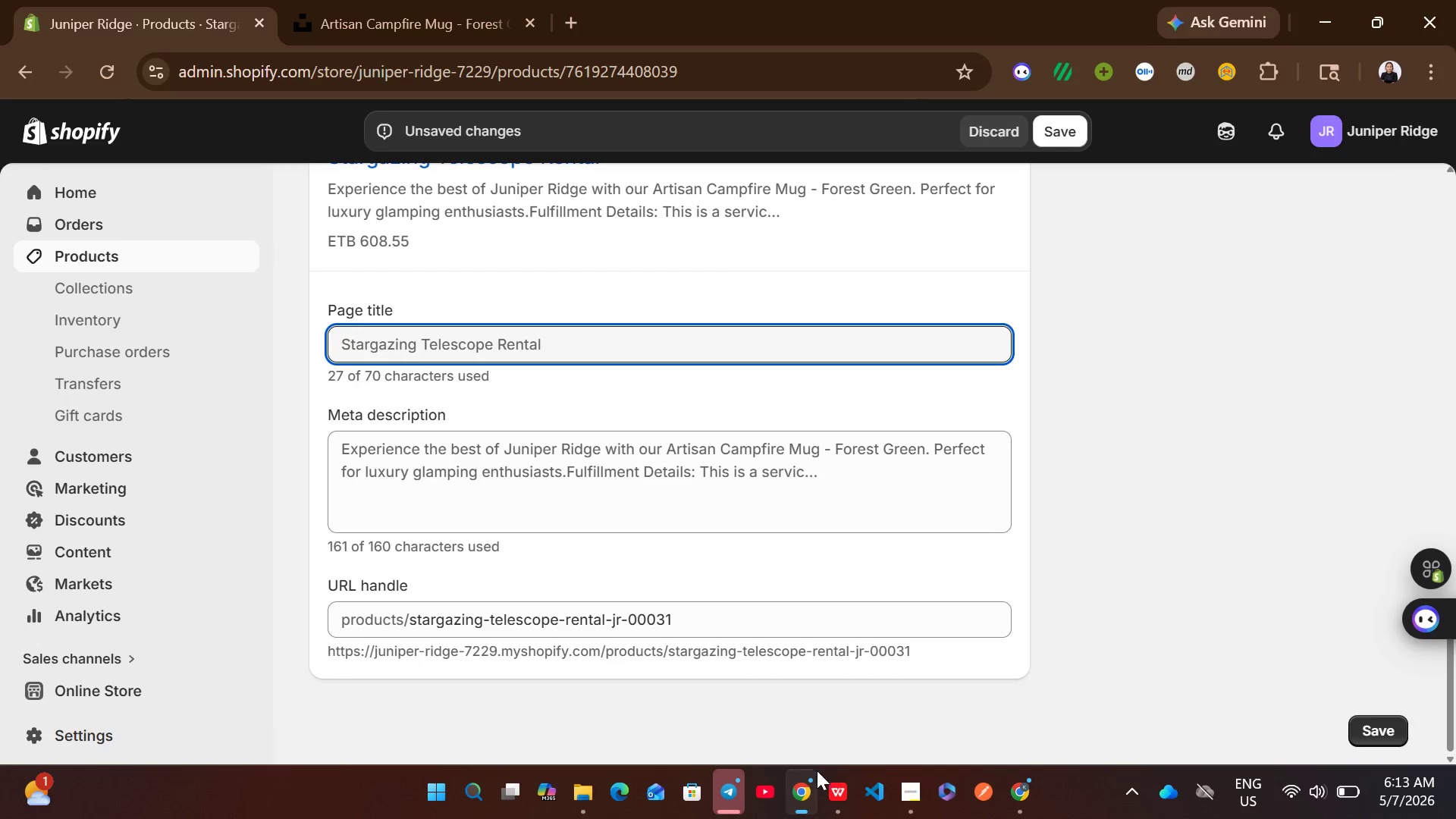 
left_click([828, 791])
 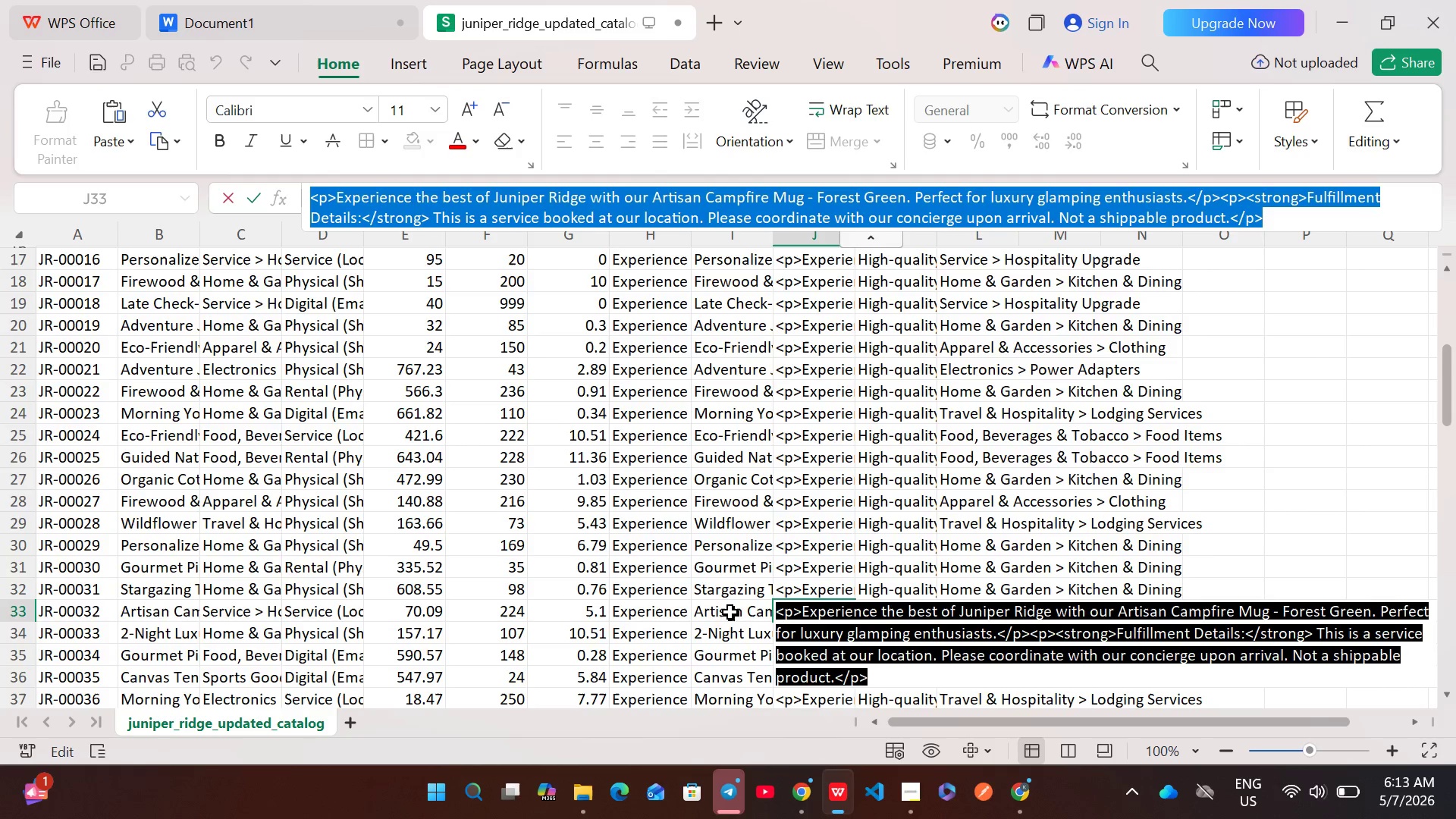 
double_click([722, 612])
 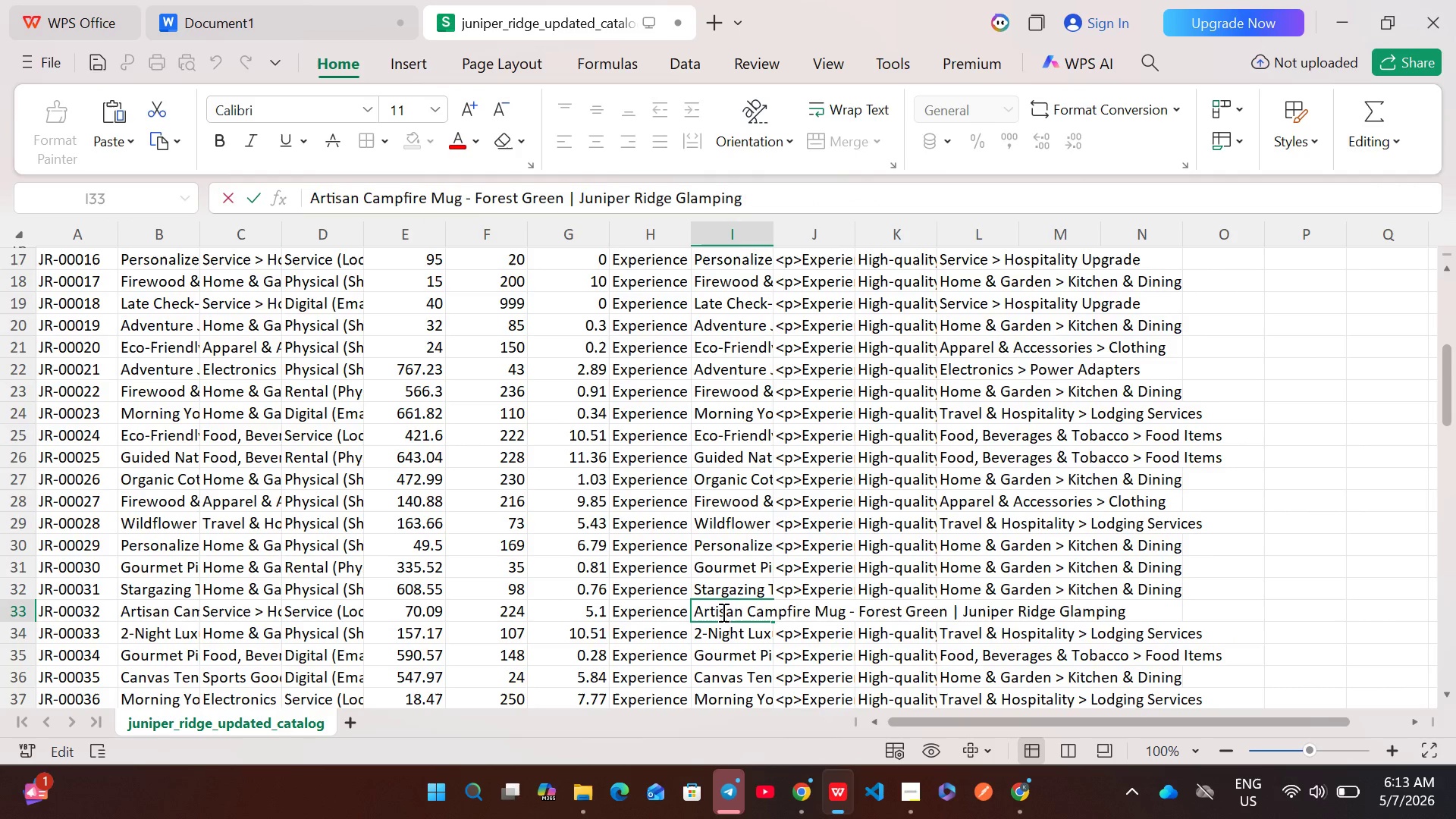 
key(Control+A)
 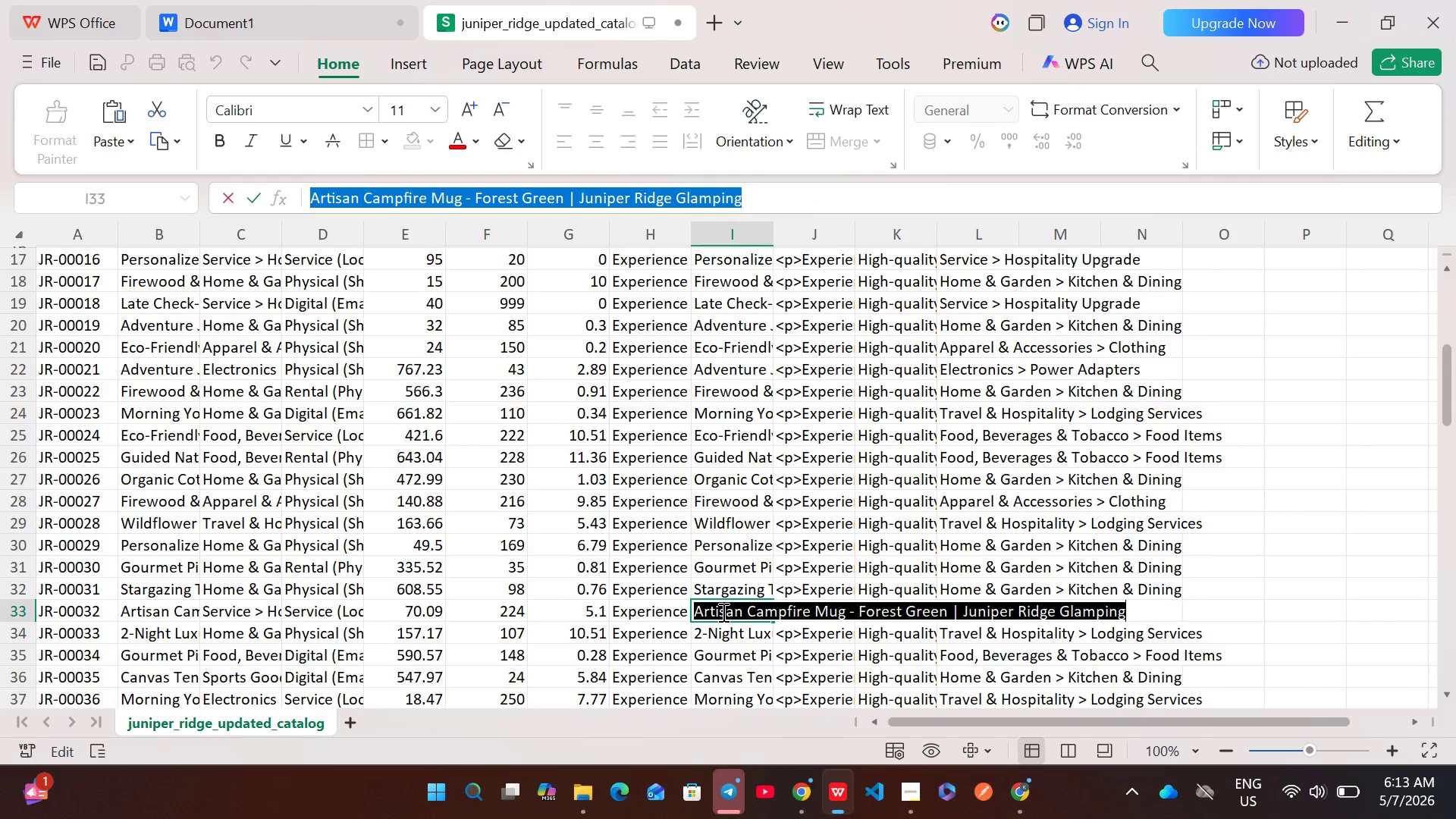 
key(Control+C)
 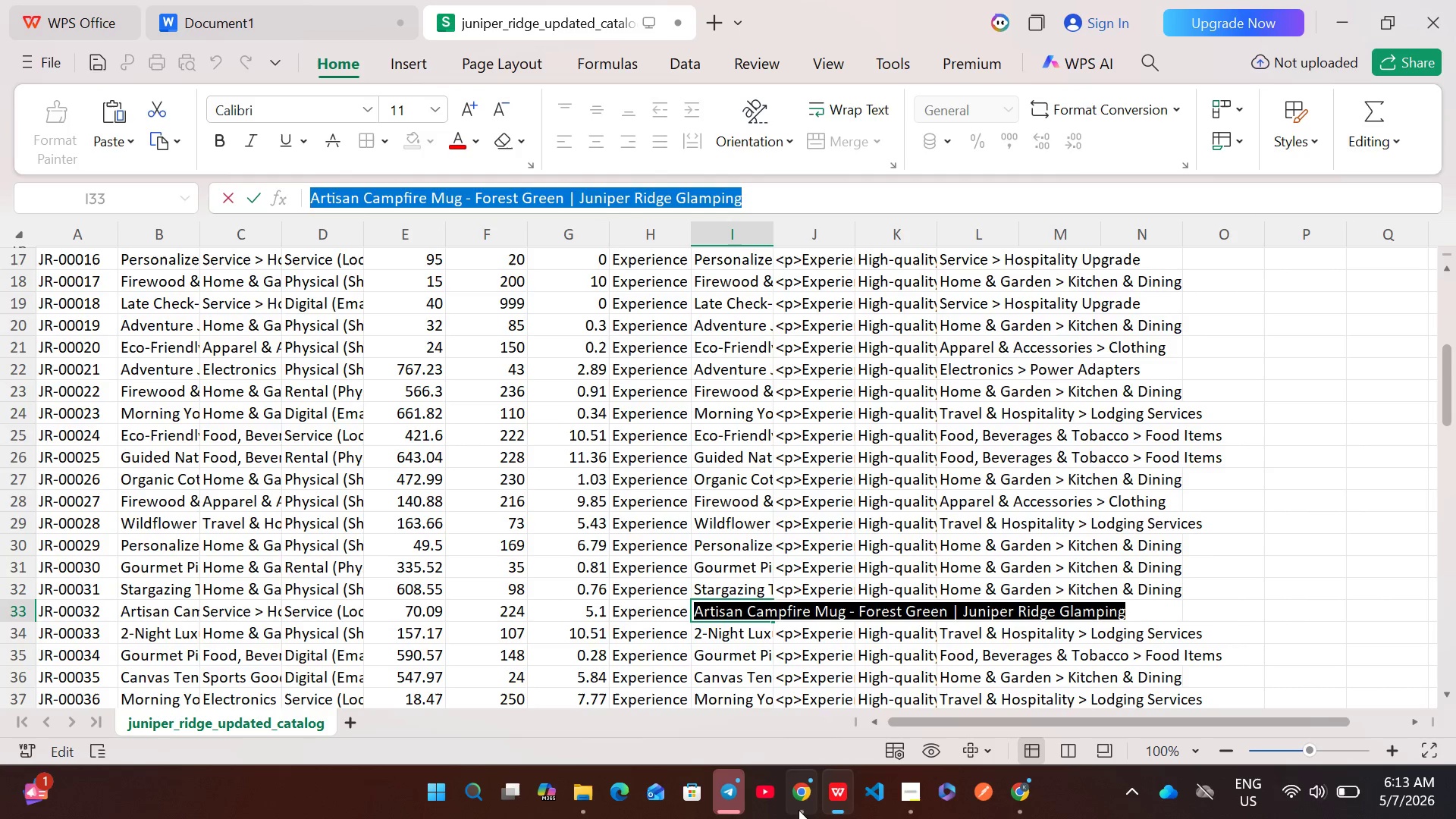 
left_click([799, 814])
 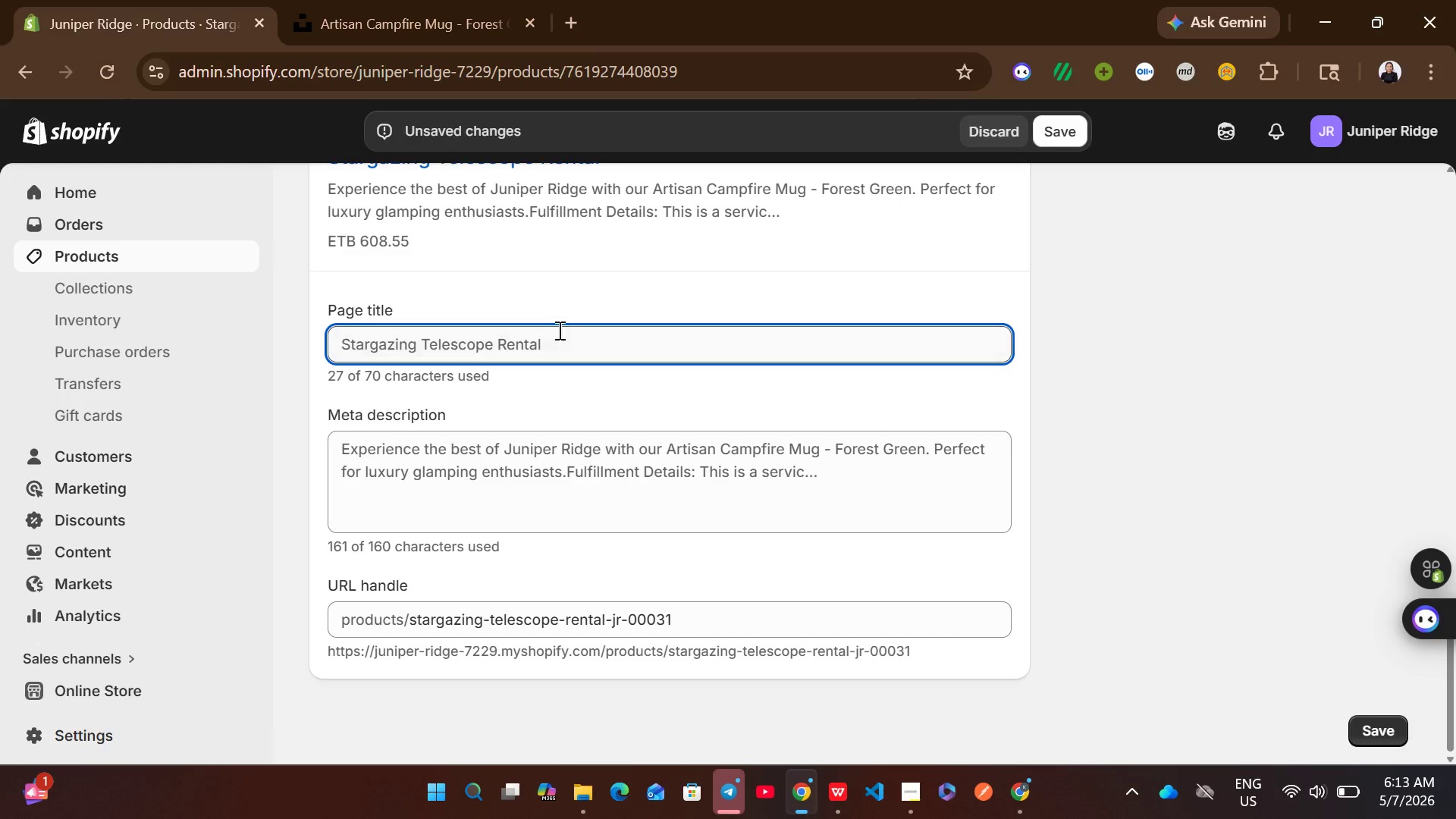 
left_click([554, 337])
 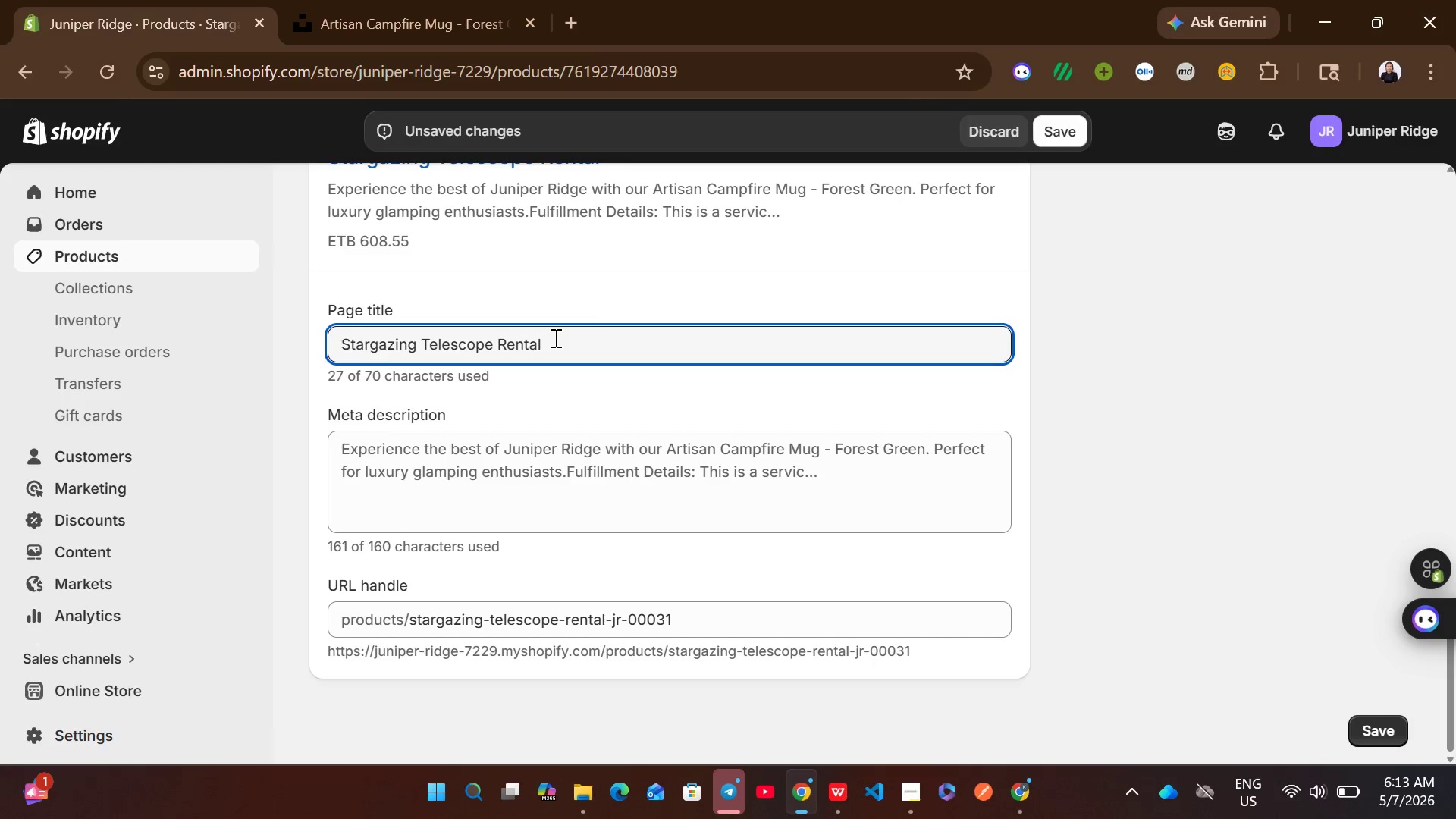 
key(Control+A)
 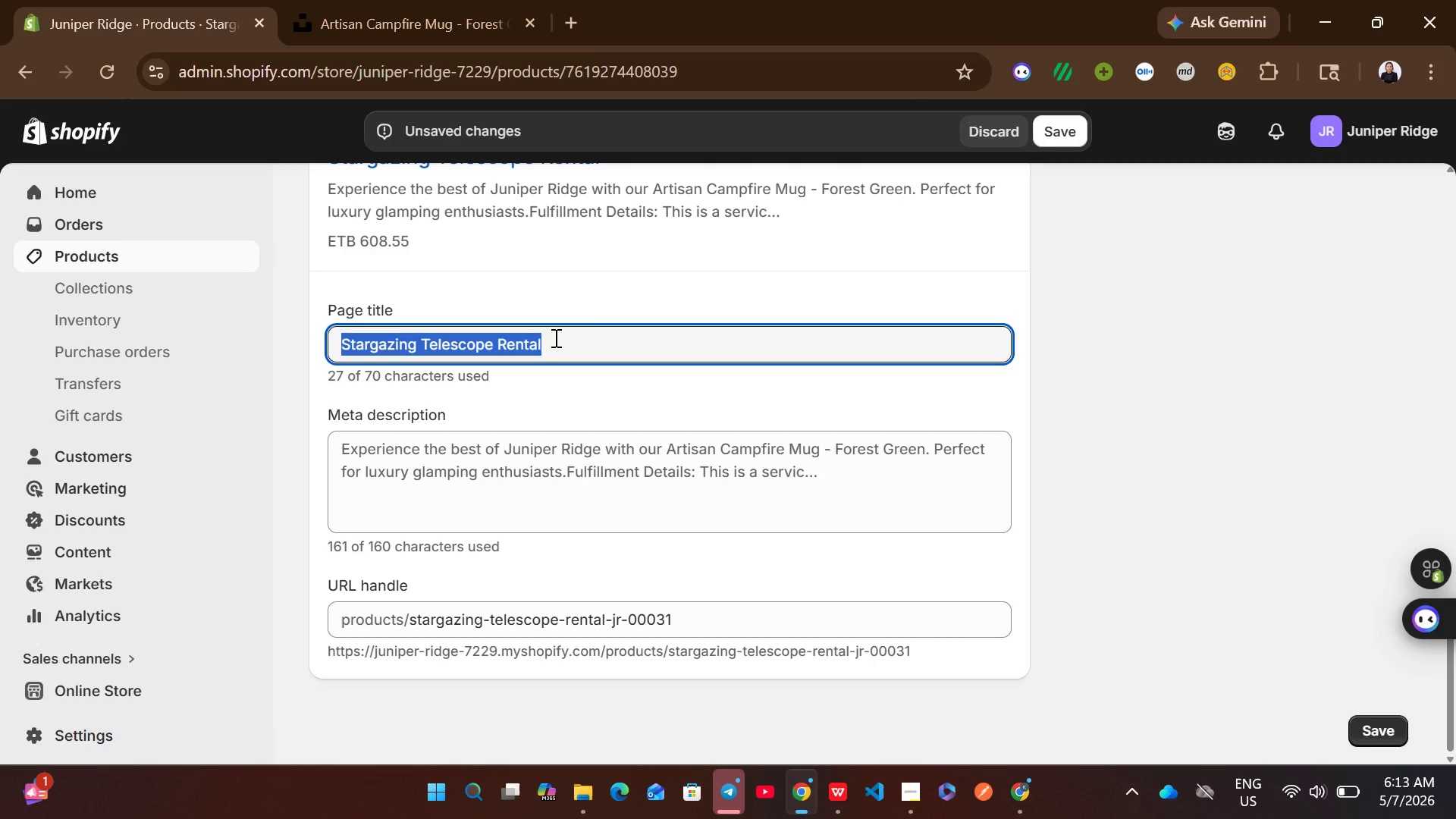 
key(Control+V)
 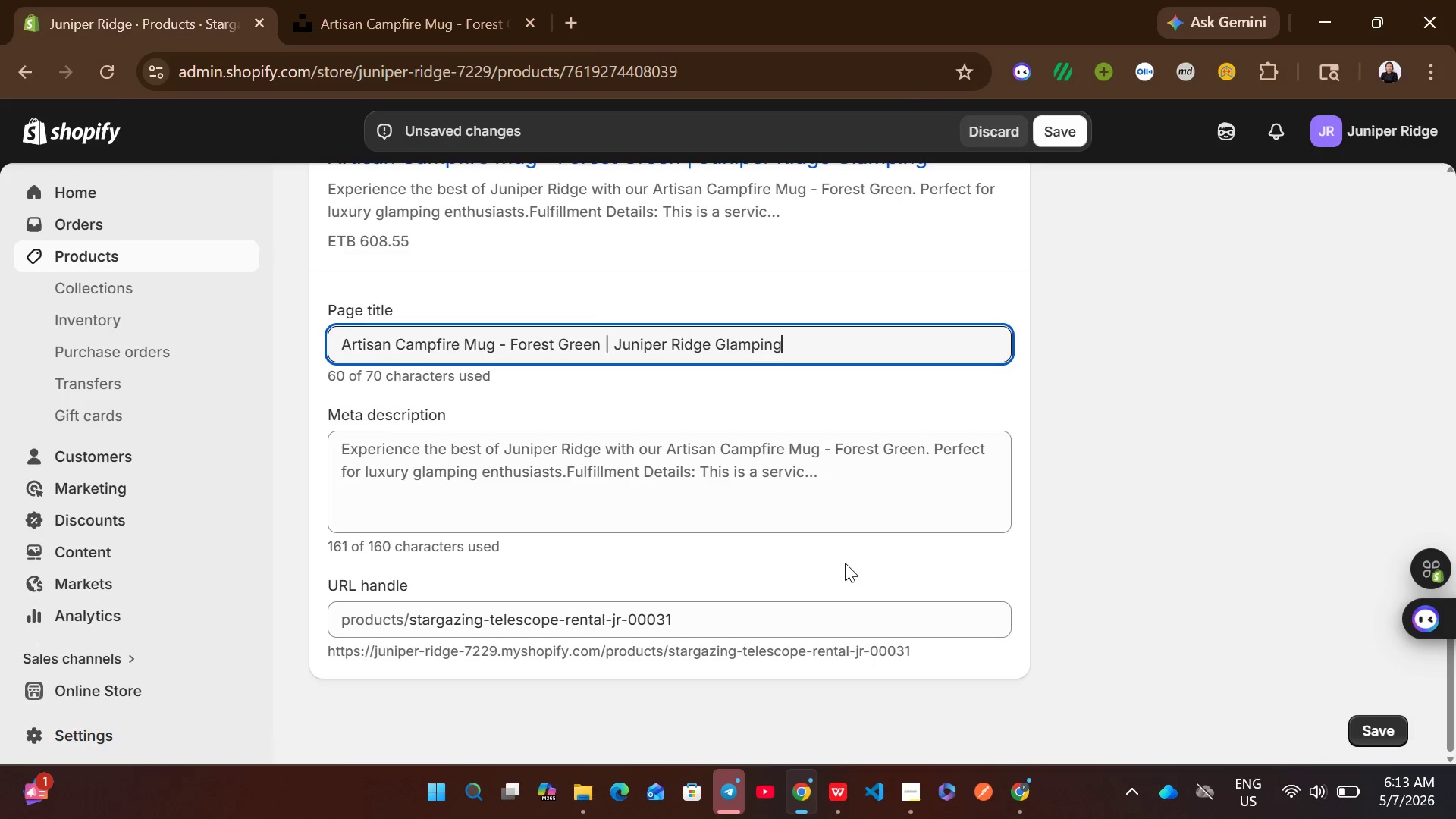 
left_click([782, 514])
 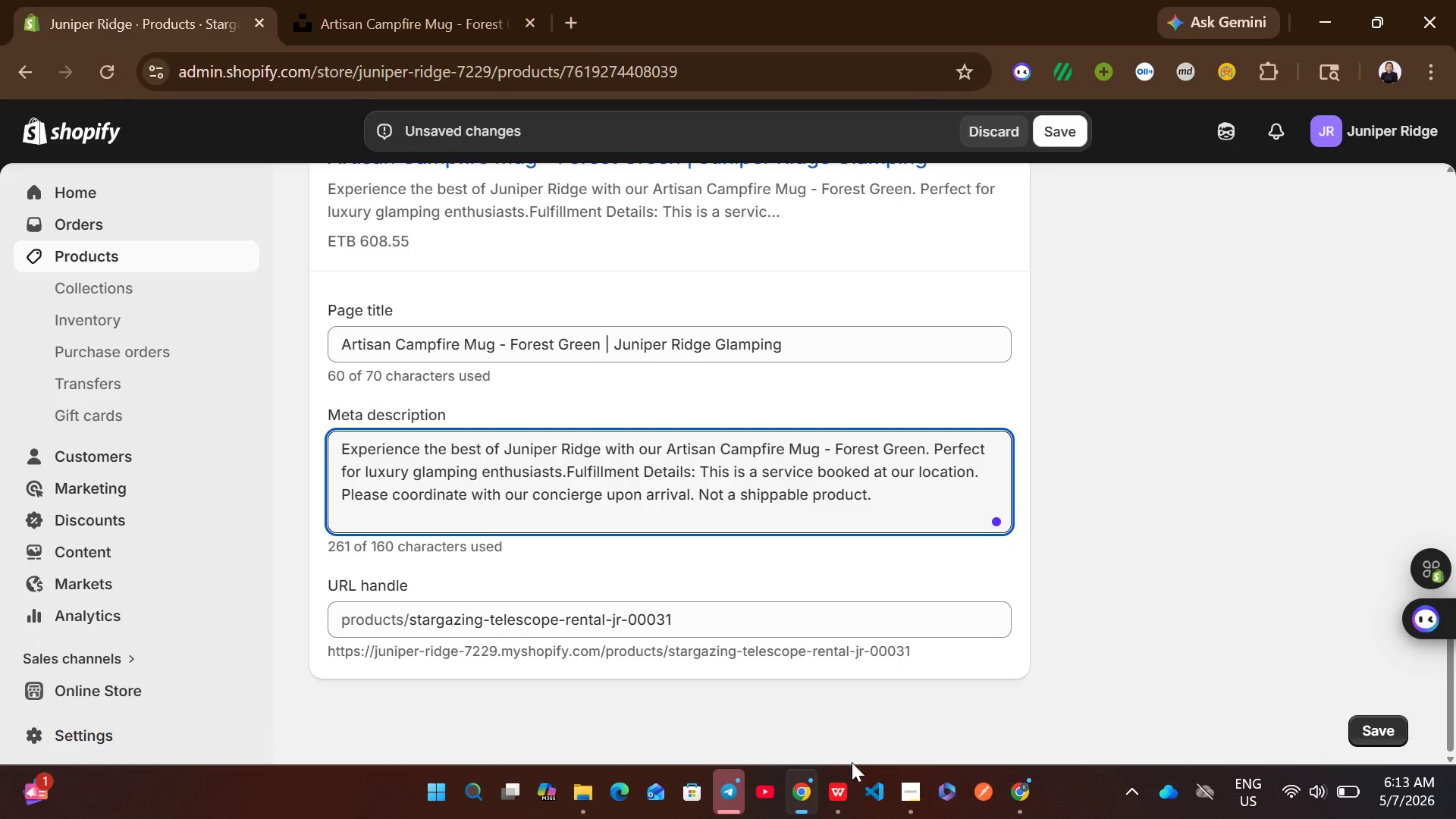 
left_click([841, 783])
 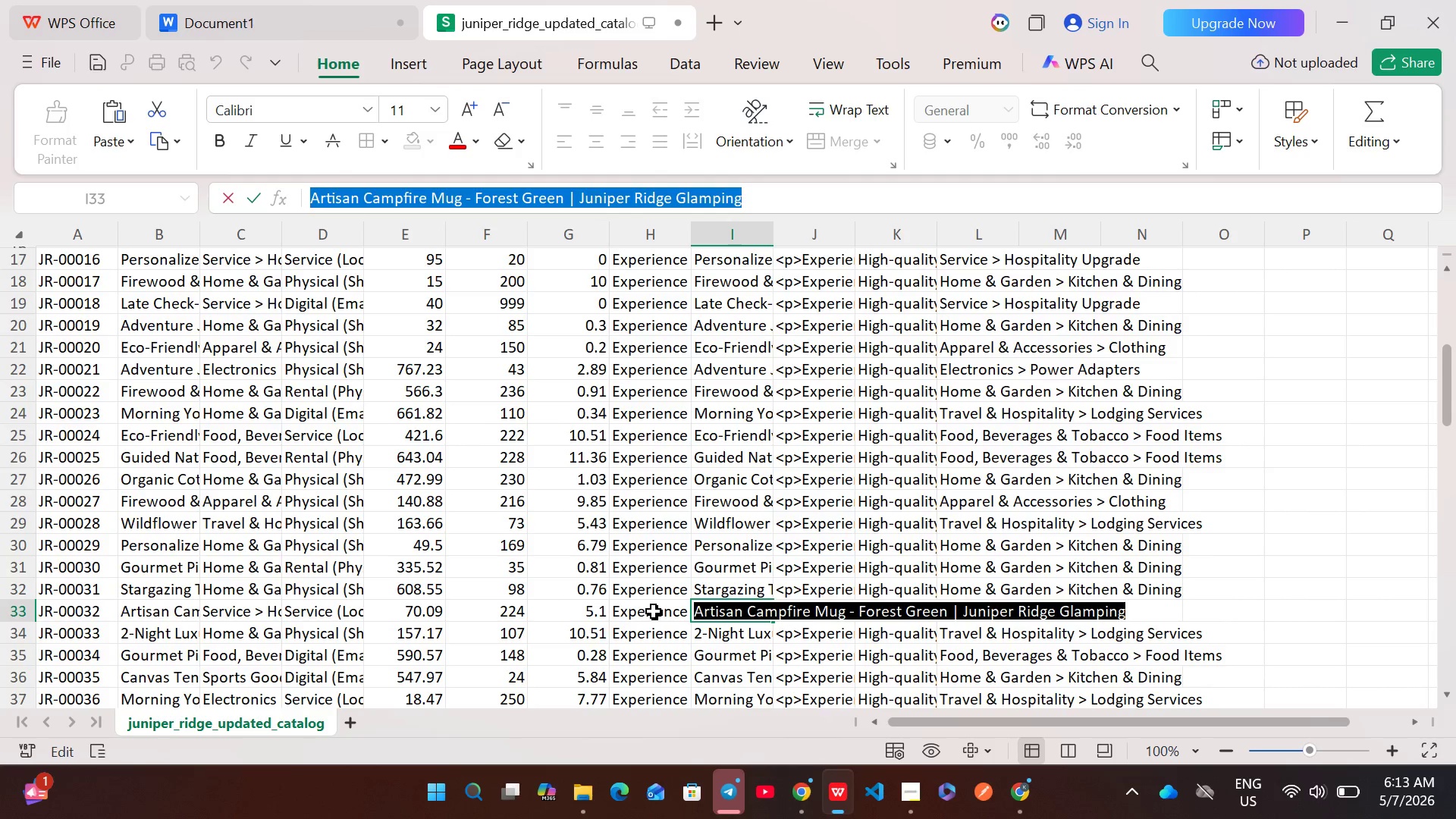 
double_click([654, 611])
 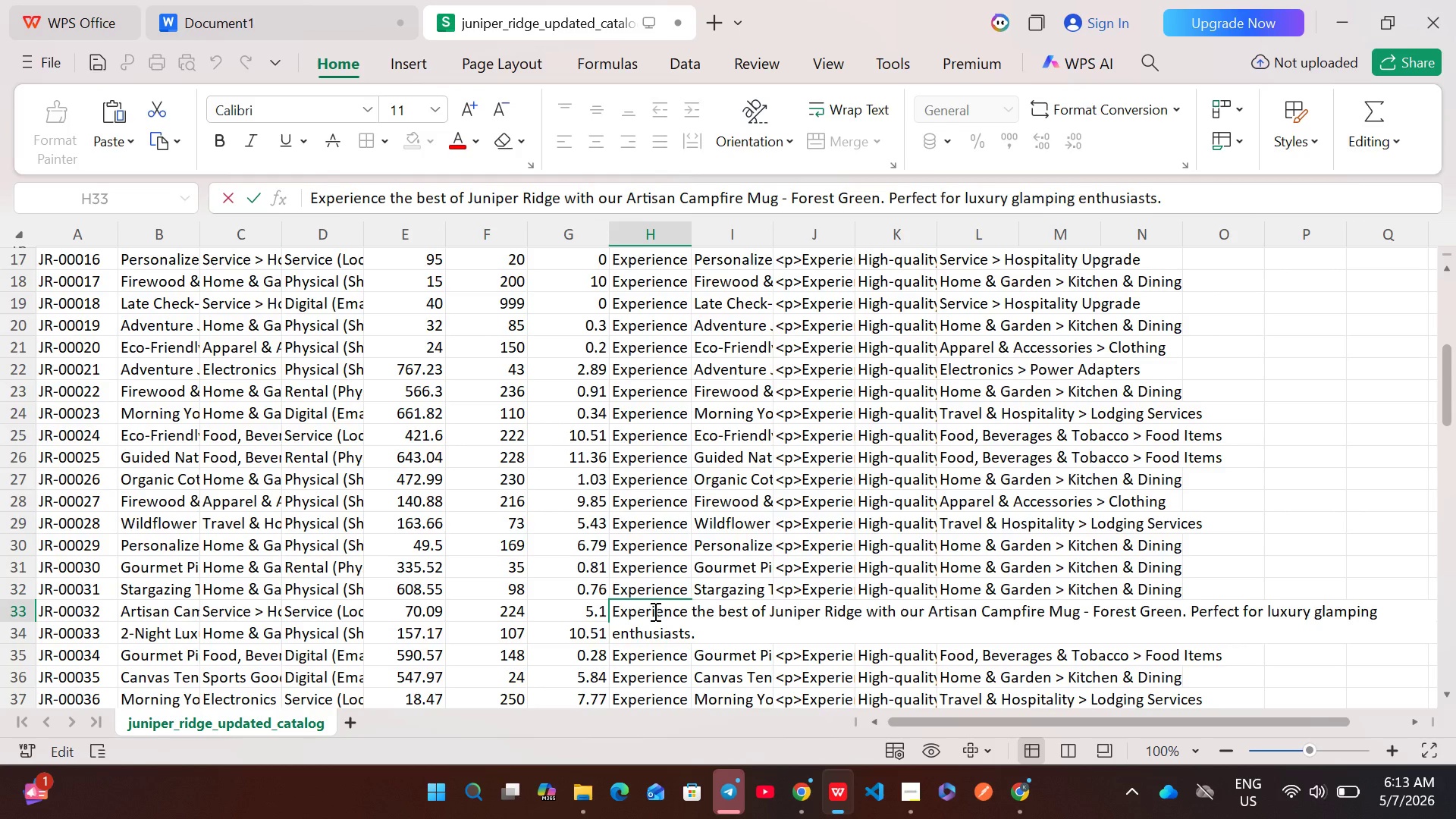 
key(Control+A)
 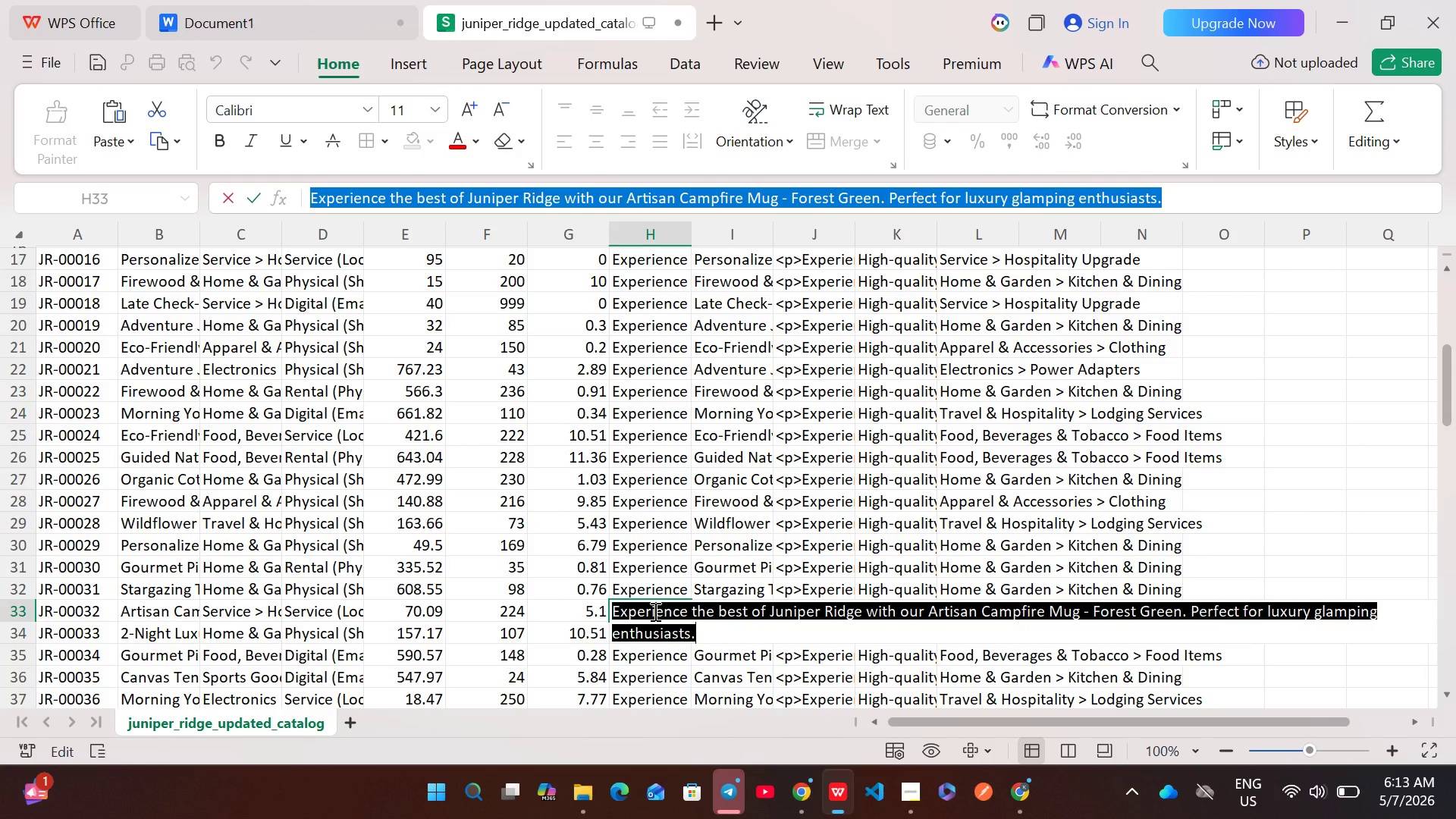 
key(Control+C)
 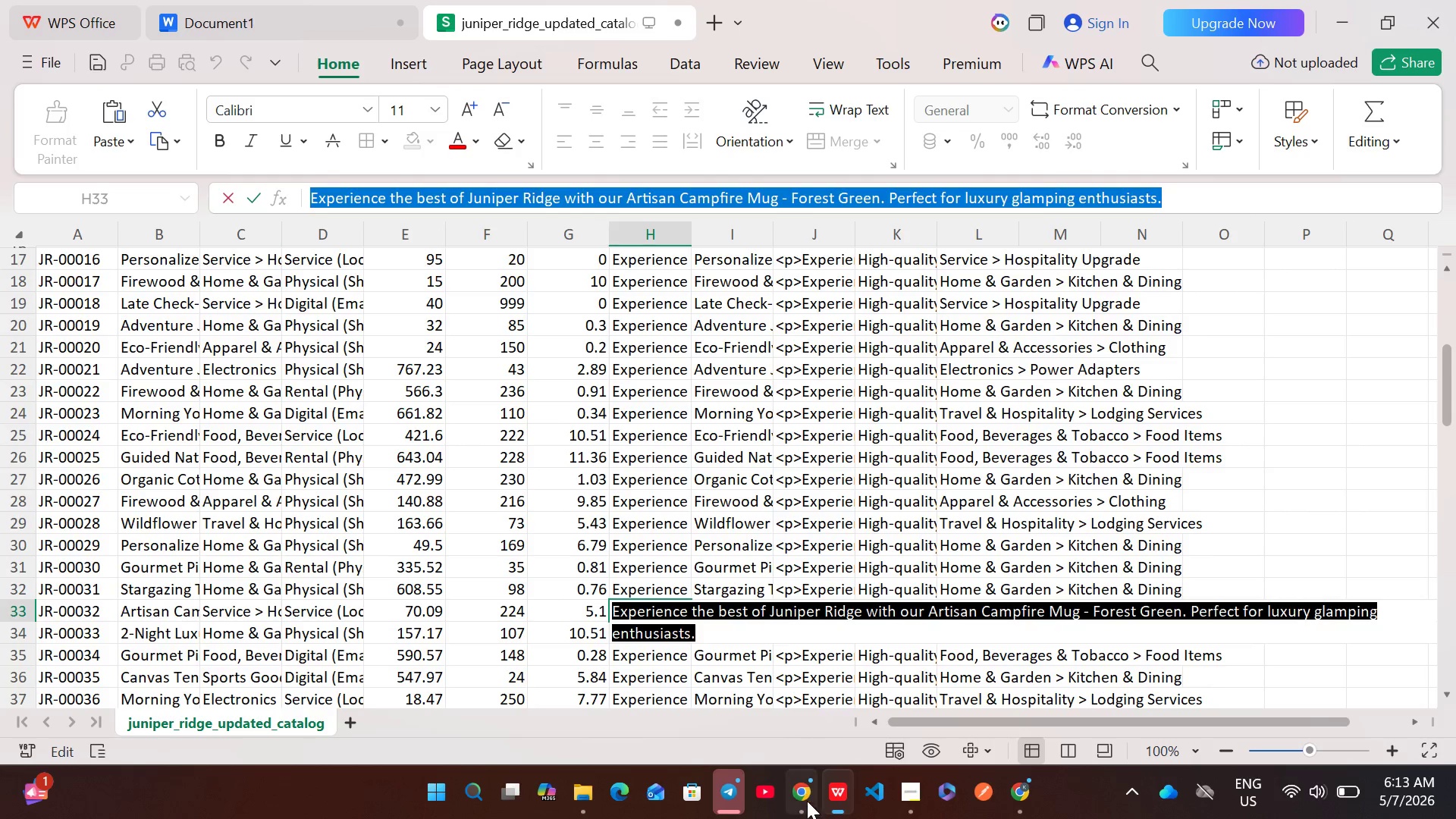 
left_click([807, 804])
 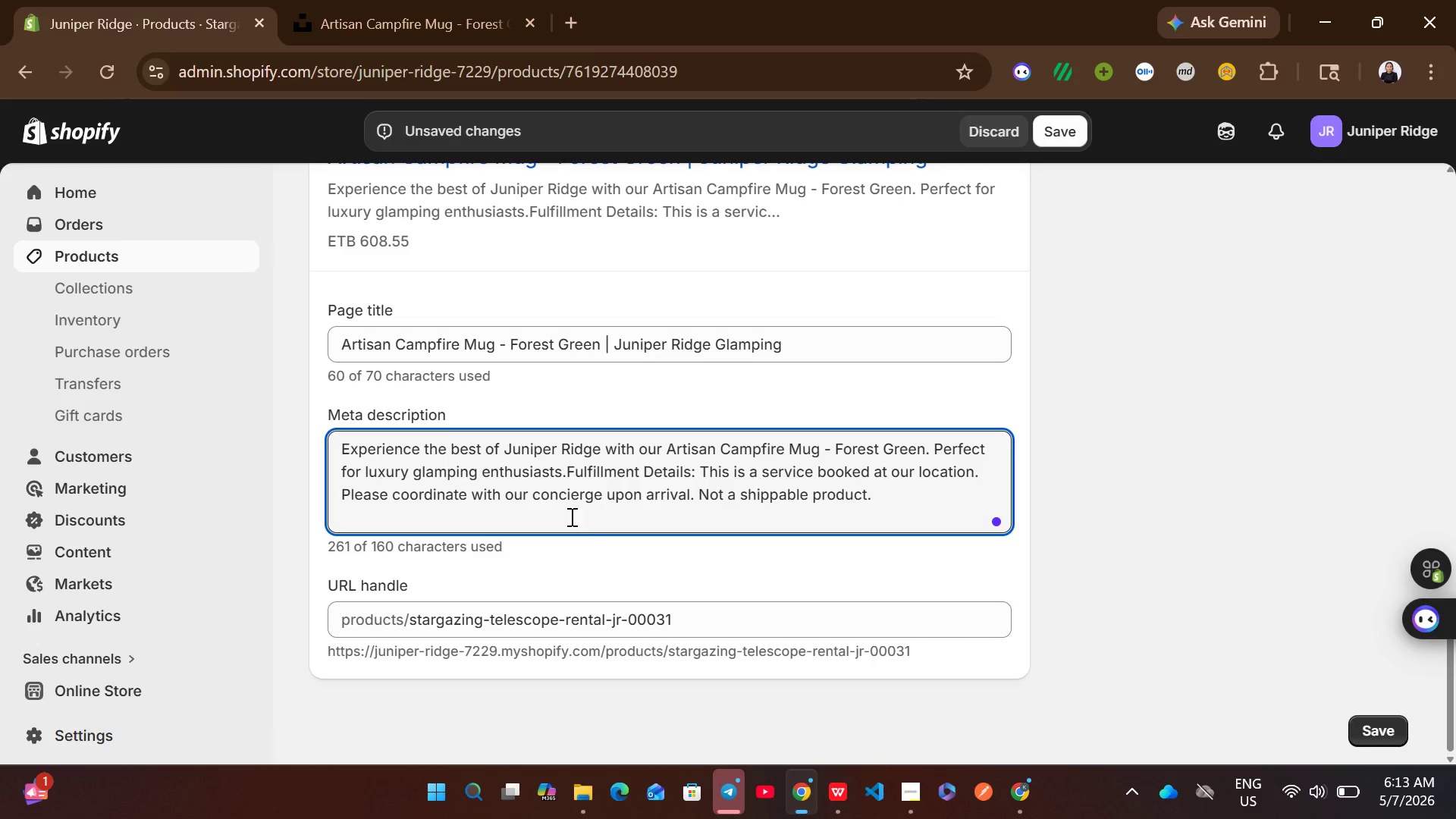 
left_click([554, 499])
 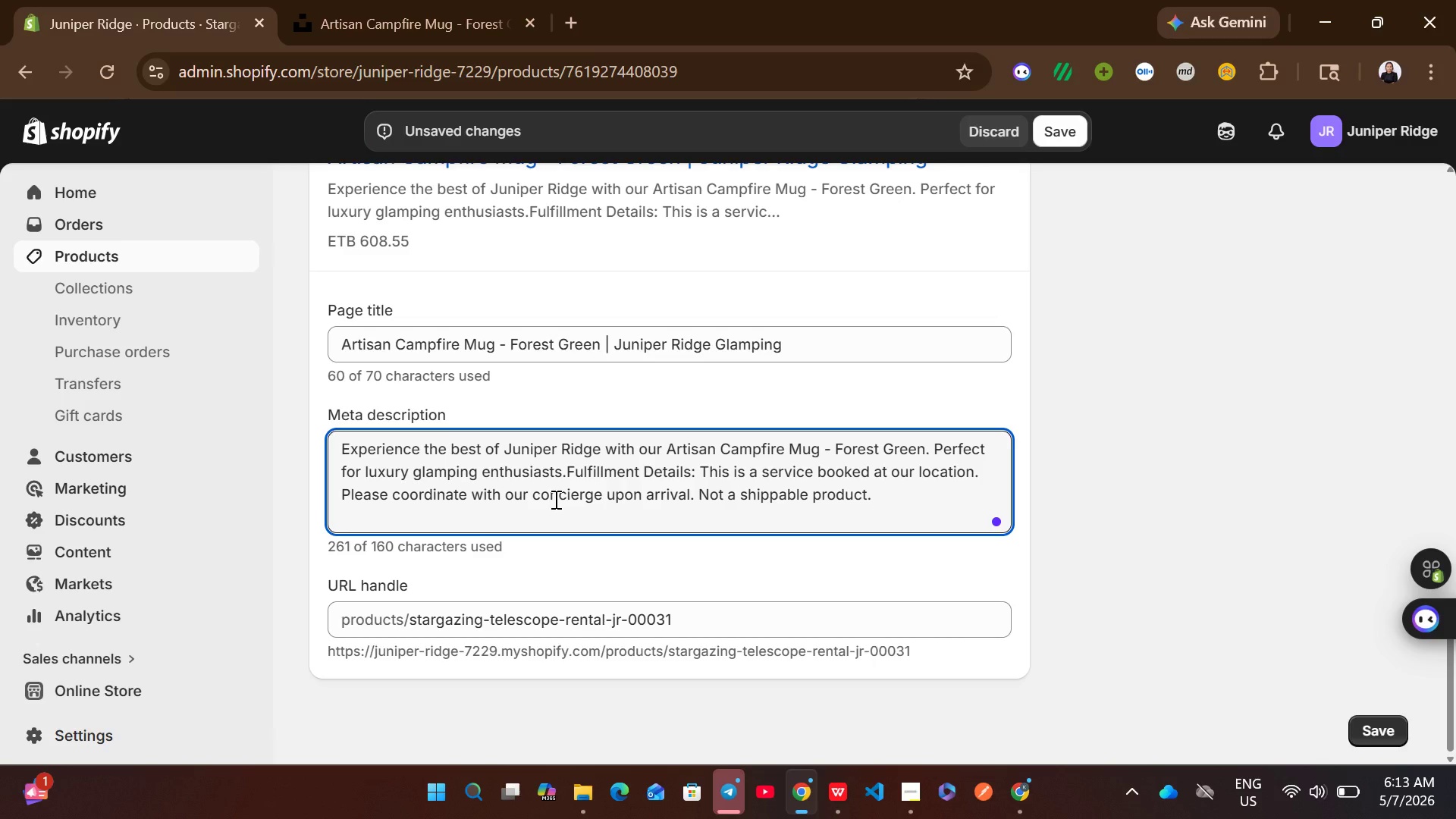 
key(Control+A)
 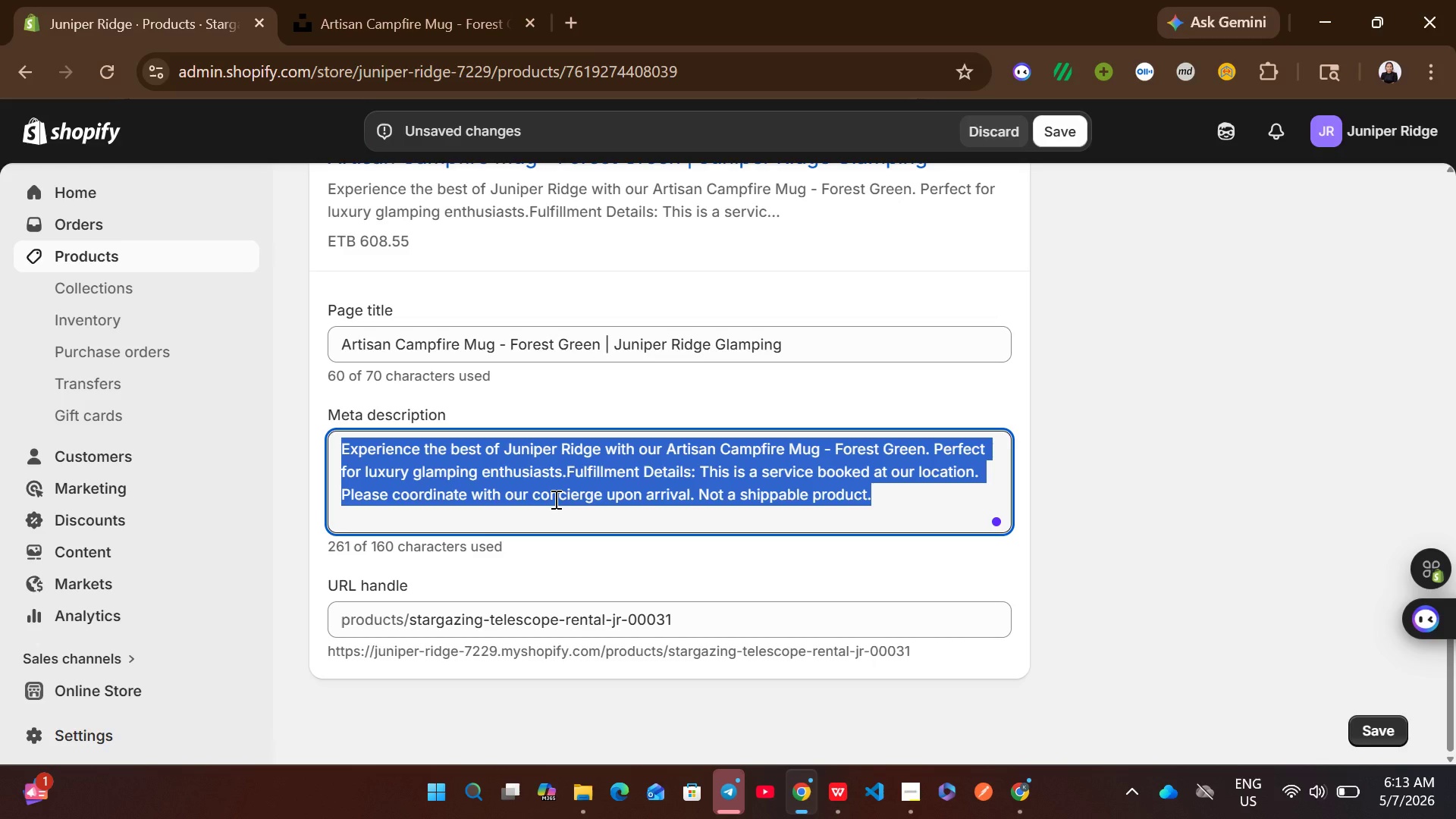 
key(Control+V)
 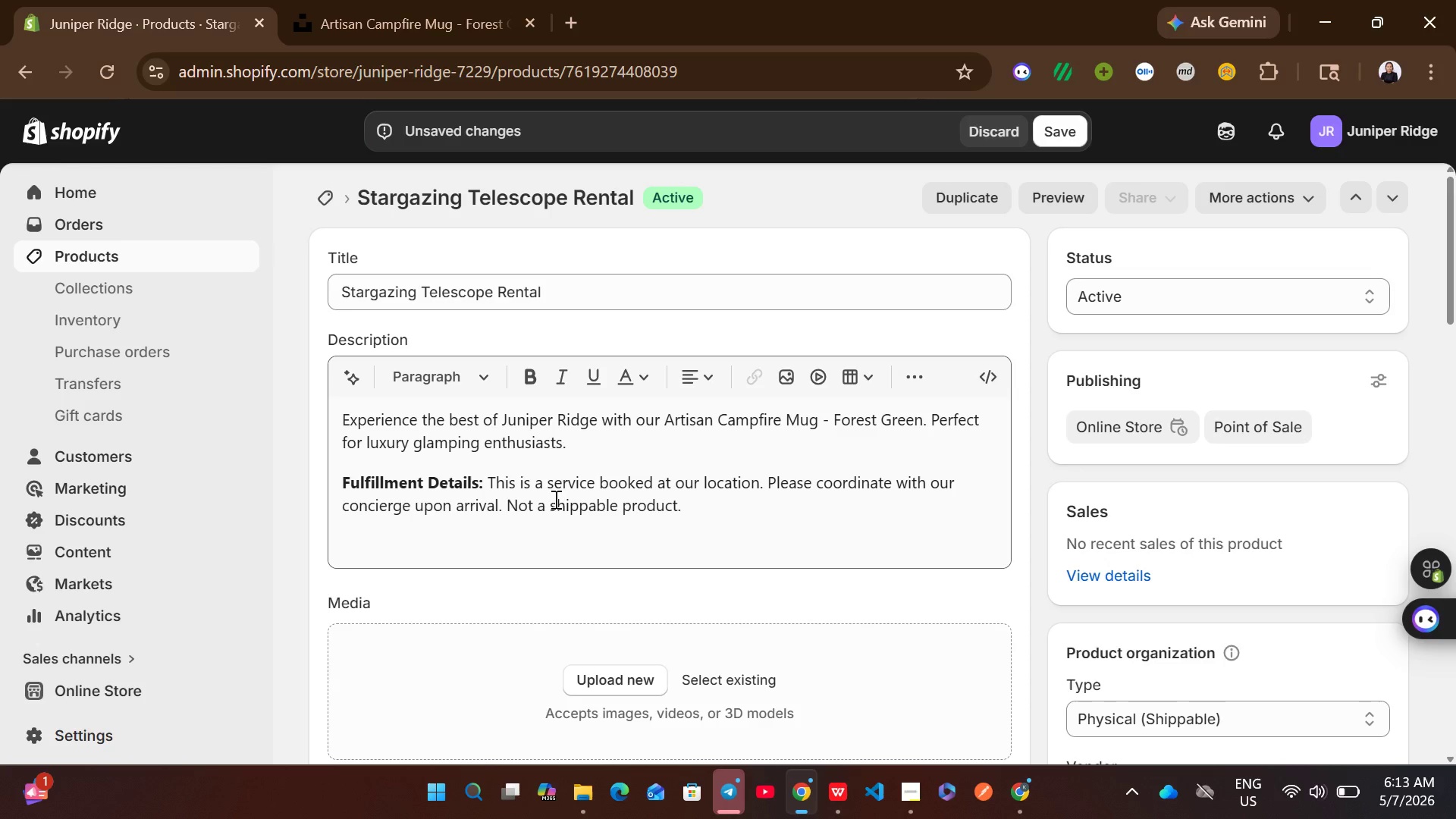 
wait(5.03)
 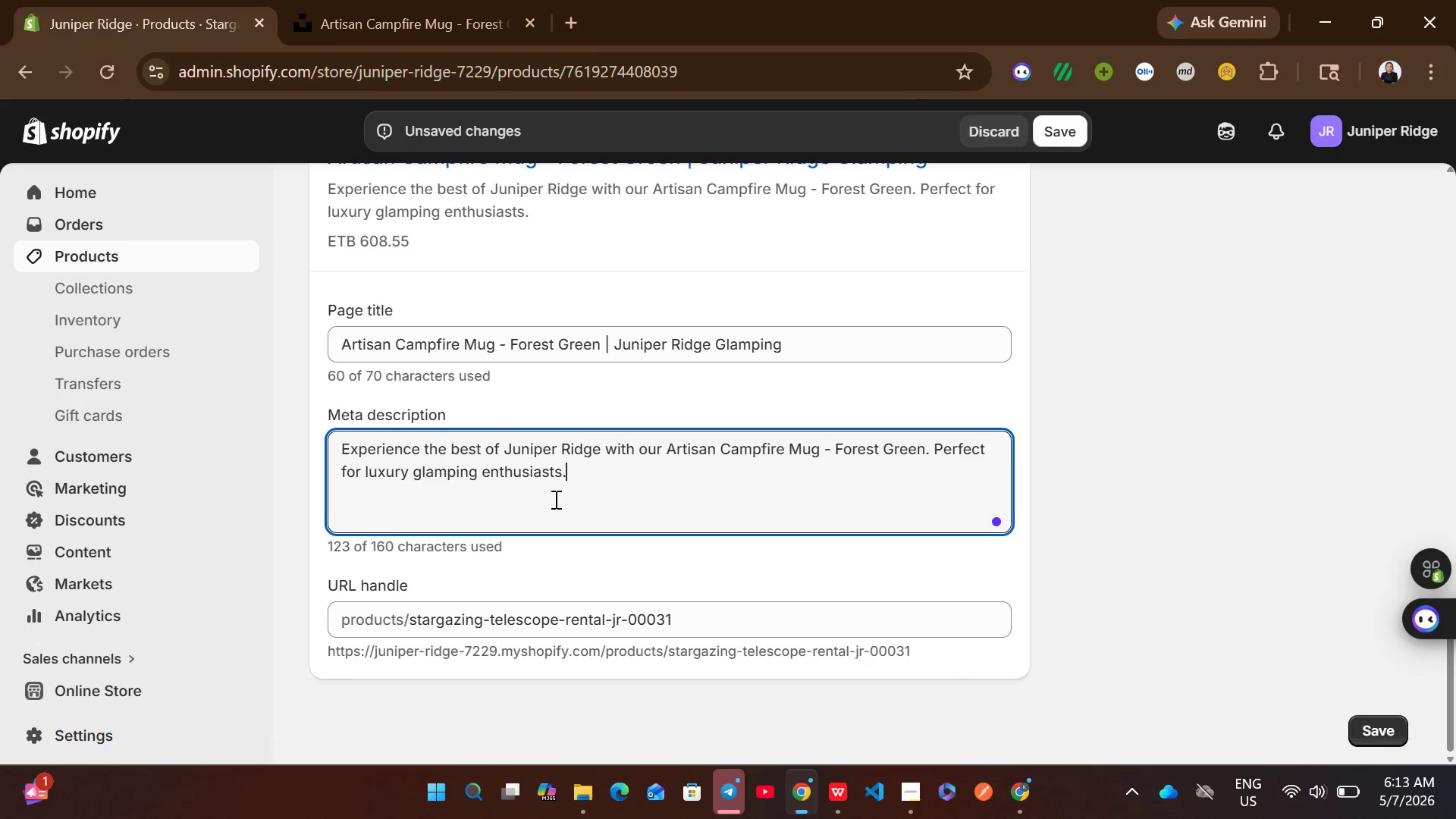 
left_click([532, 292])
 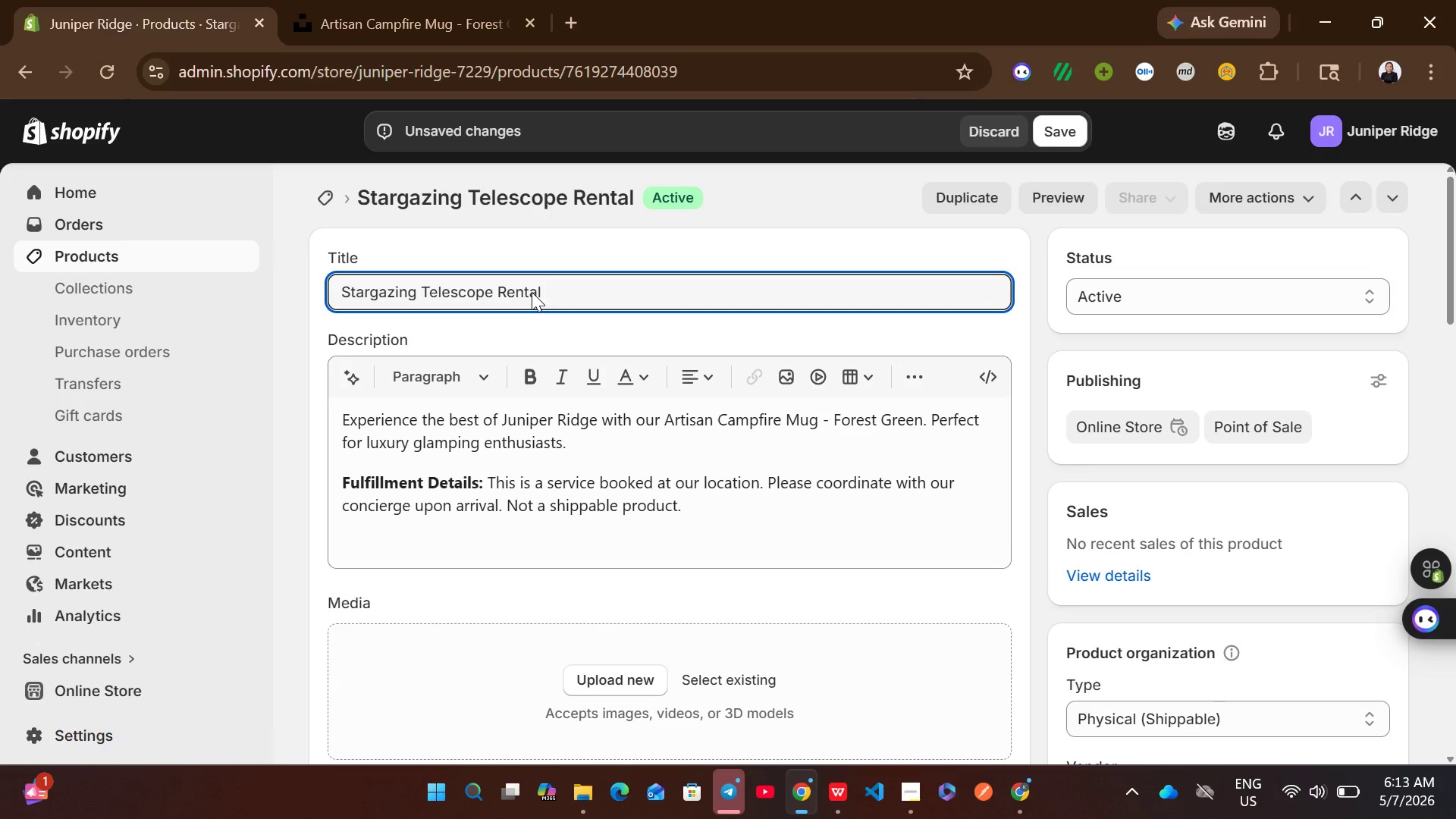 
key(Control+A)
 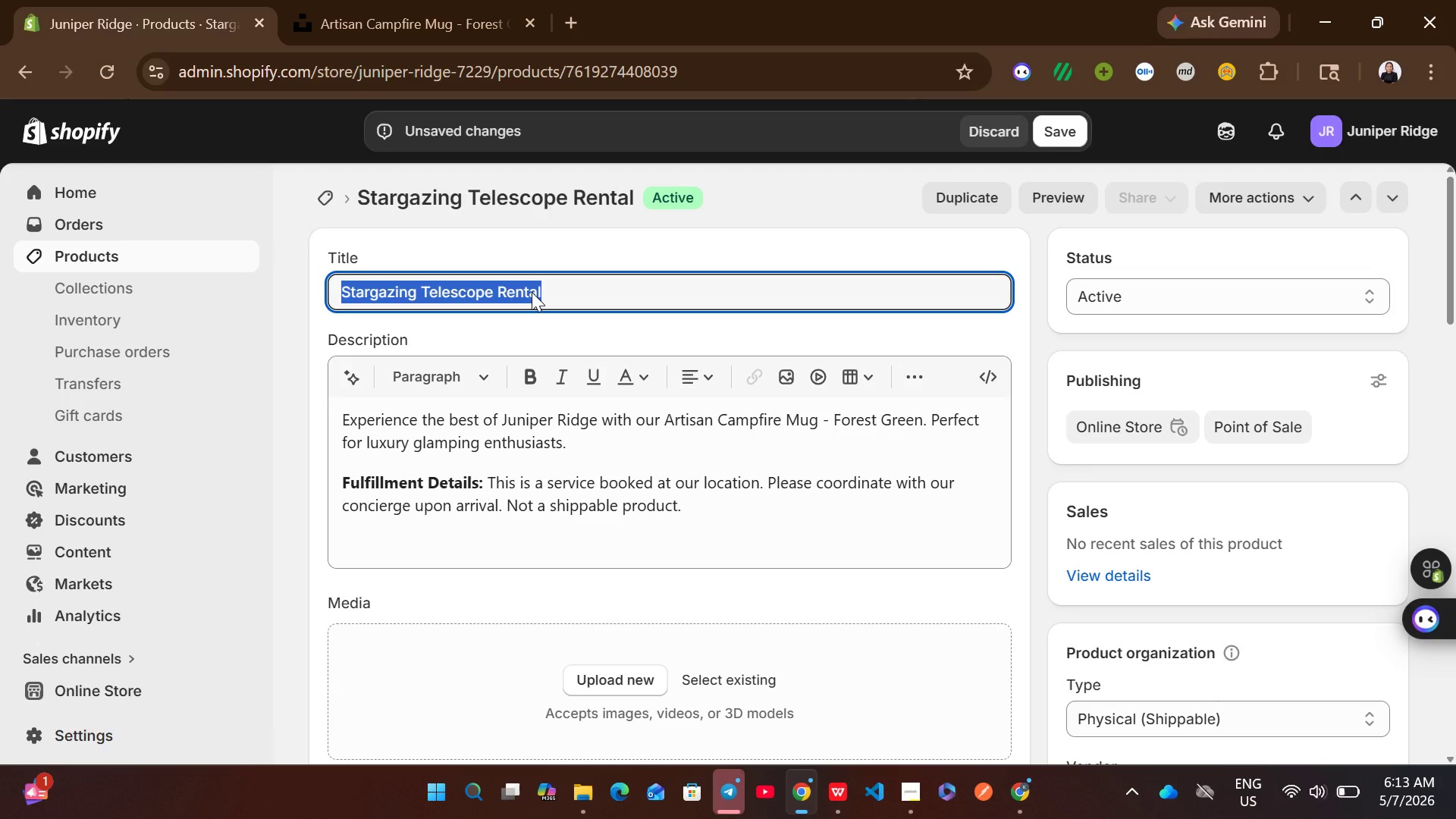 
key(Control+C)
 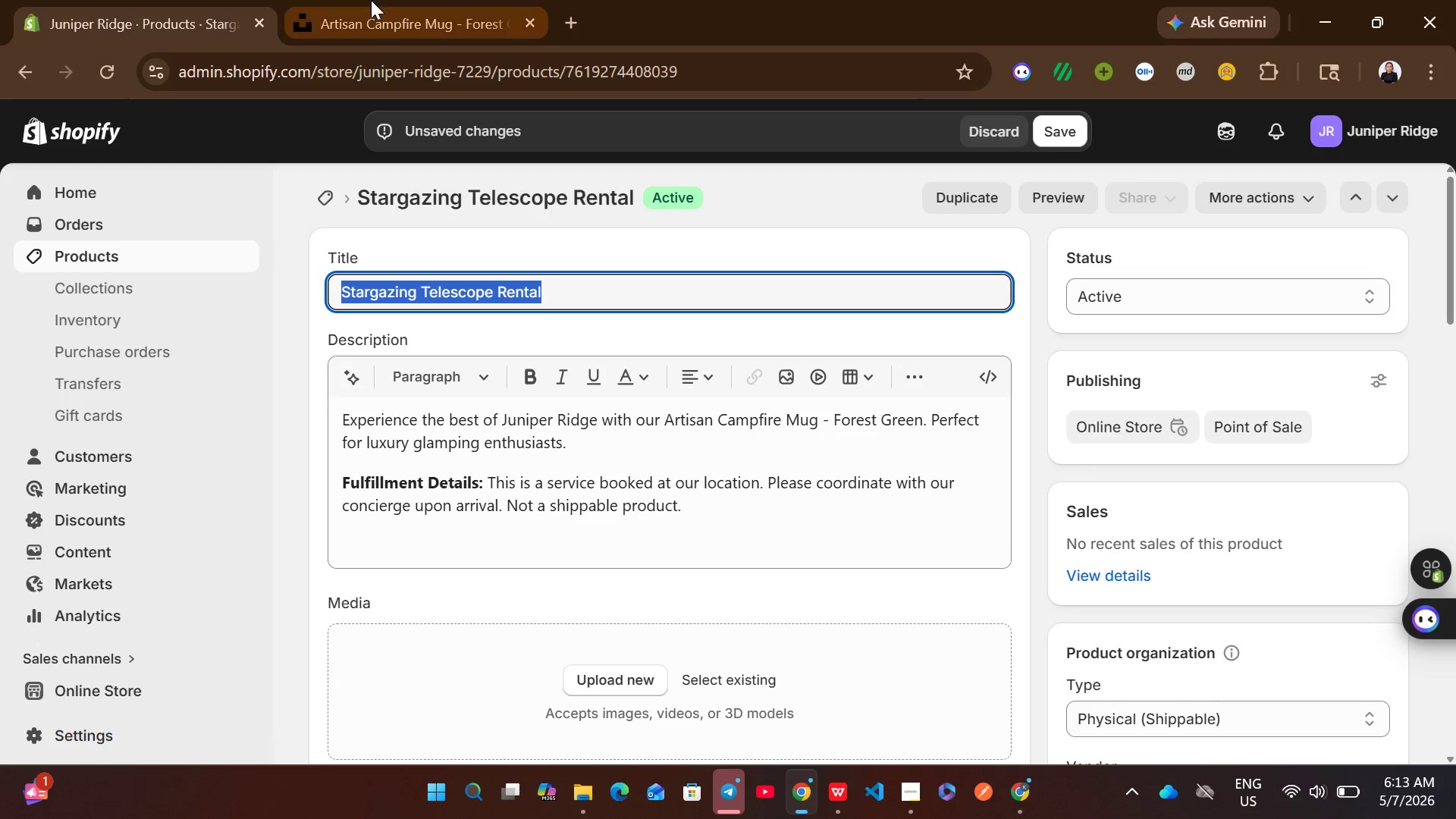 
left_click([370, 0])
 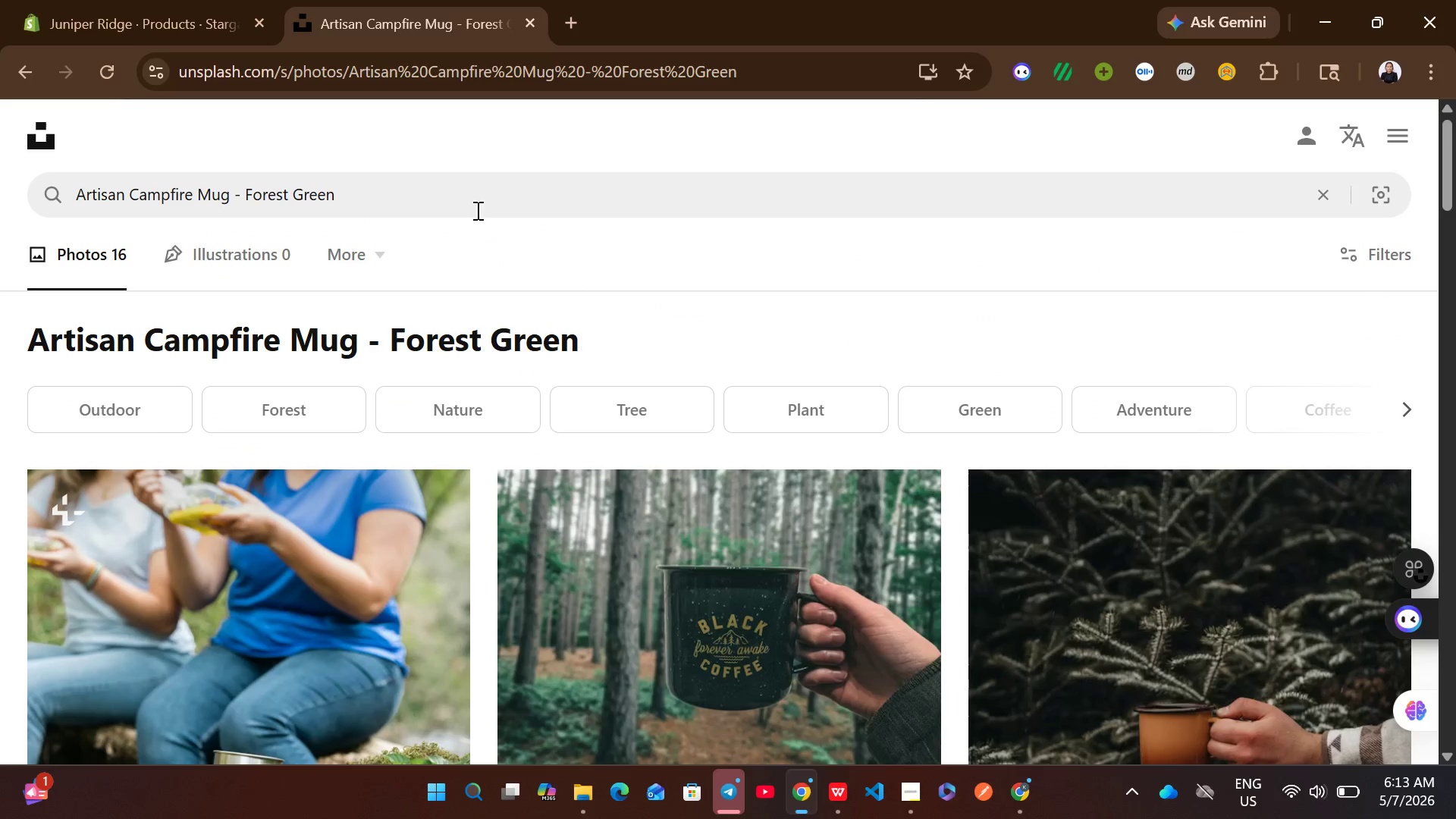 
left_click([416, 190])
 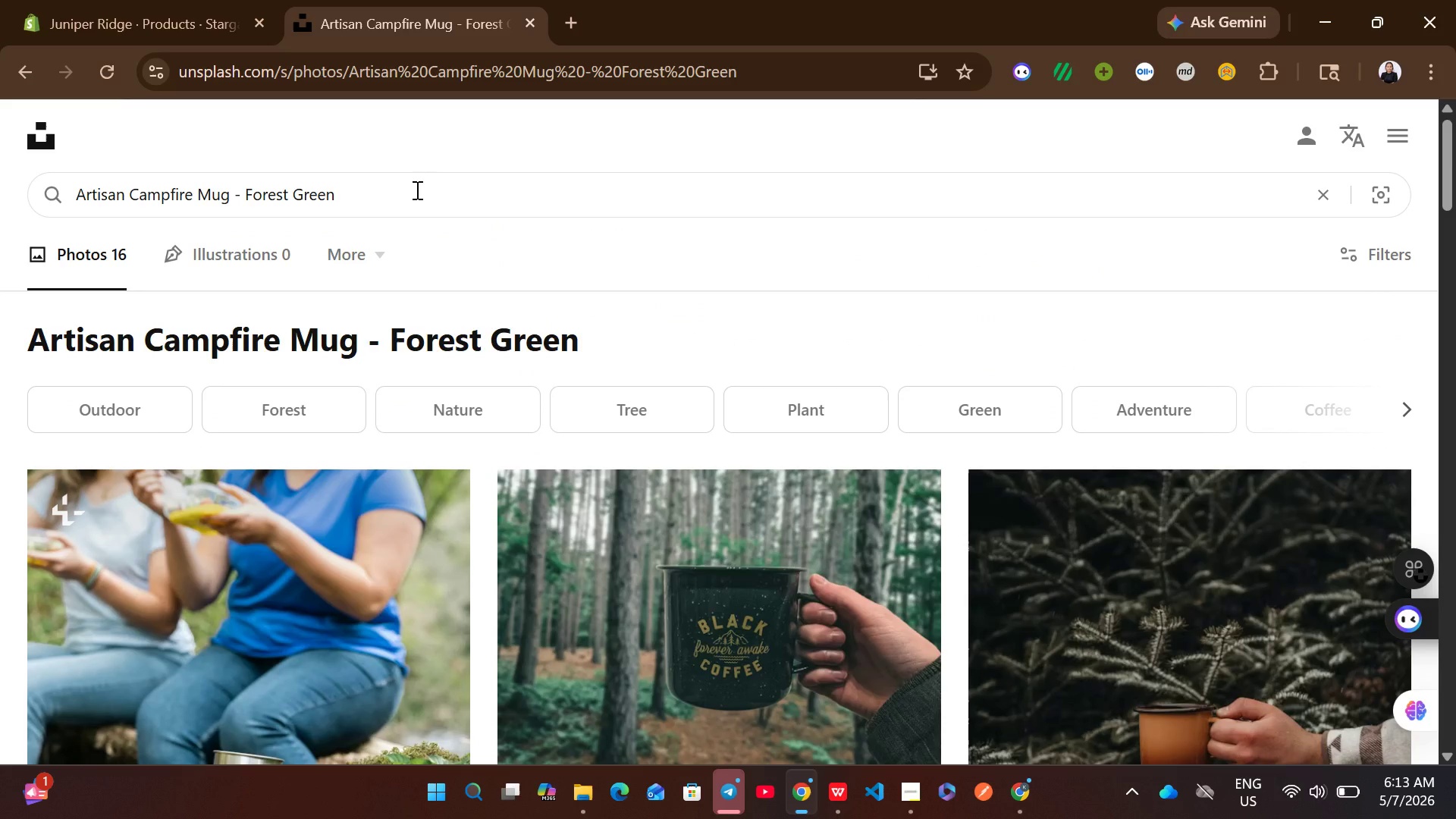 
key(Control+A)
 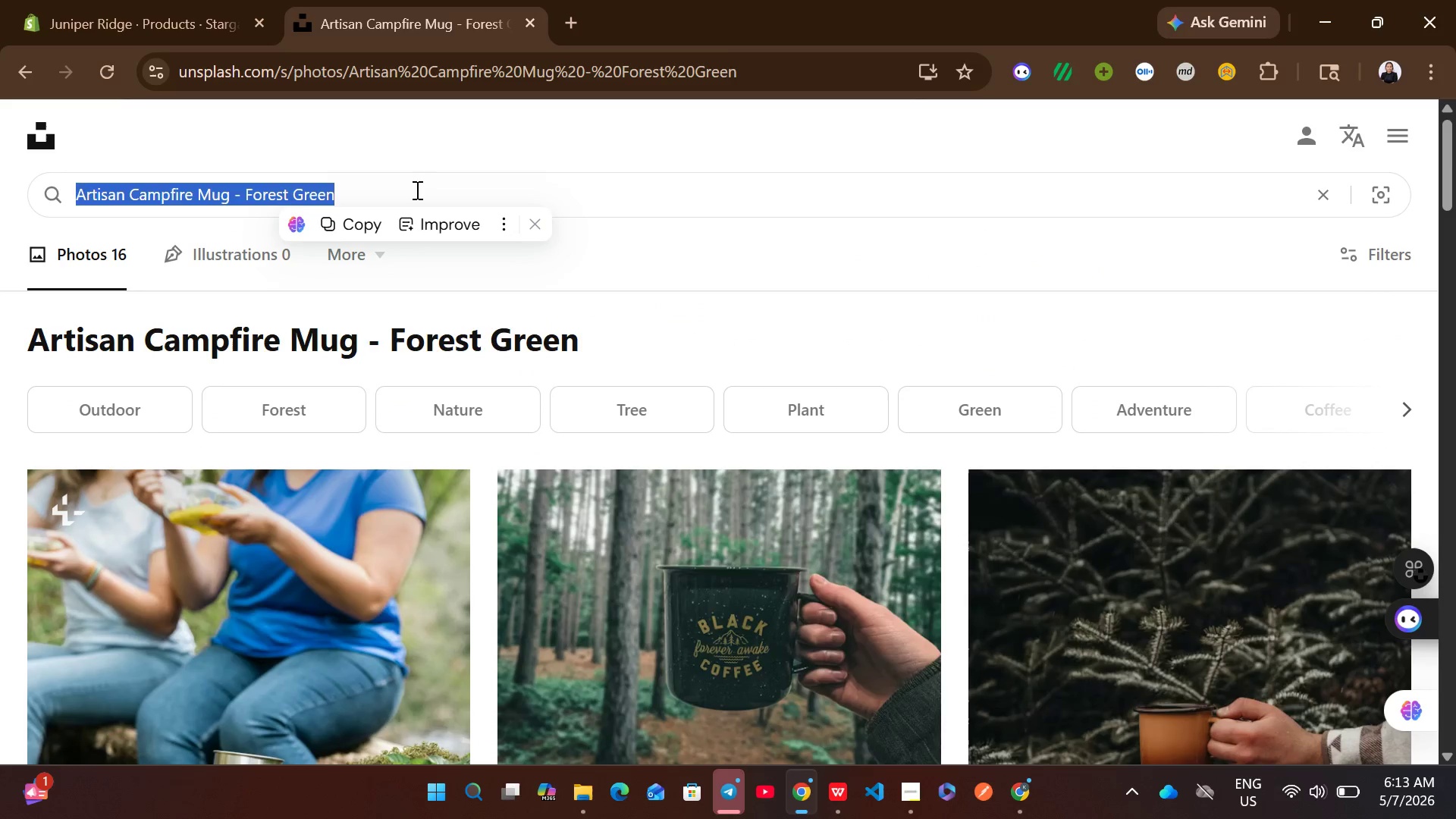 
key(Control+V)
 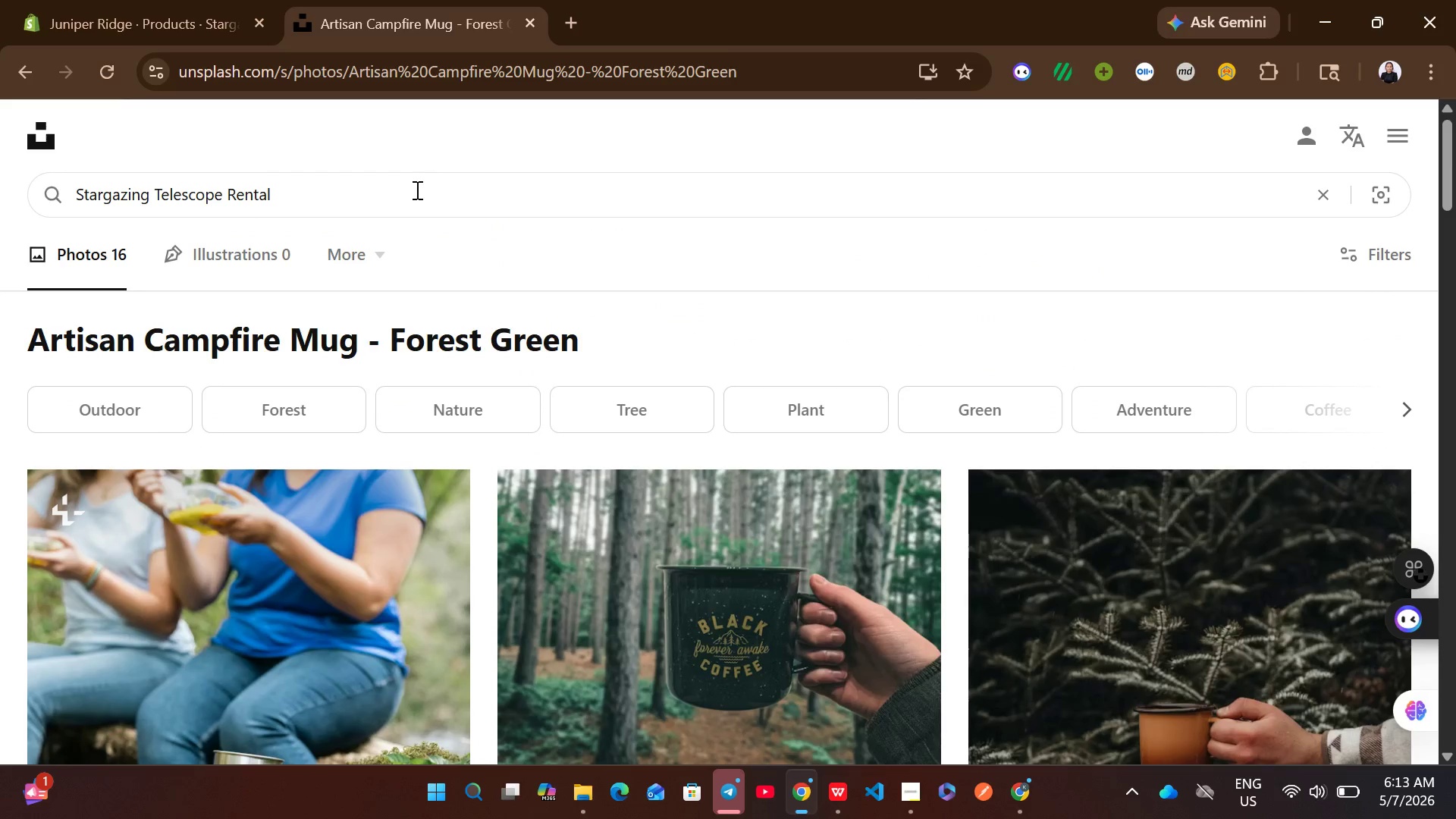 
key(Enter)
 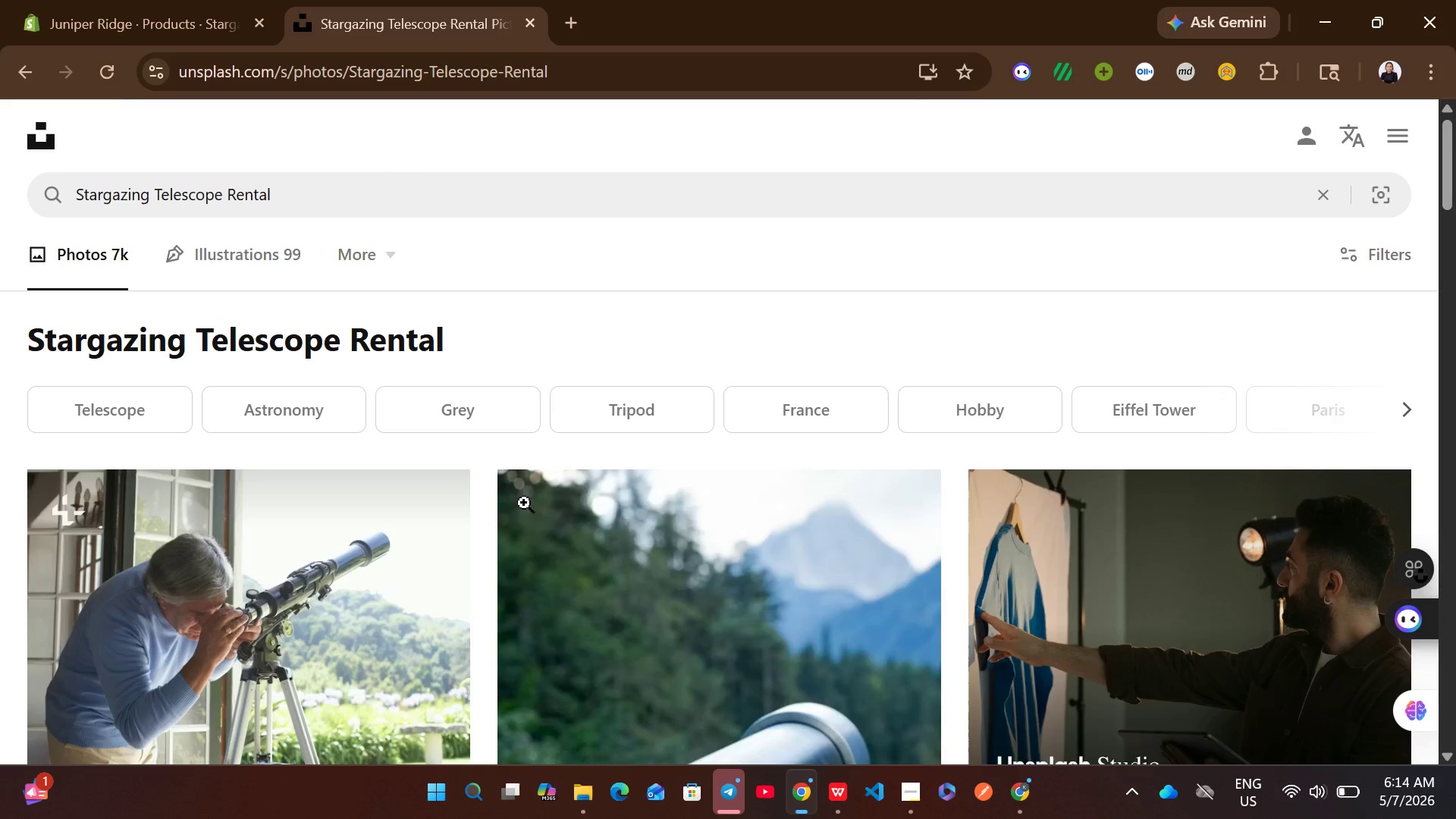 
wait(9.67)
 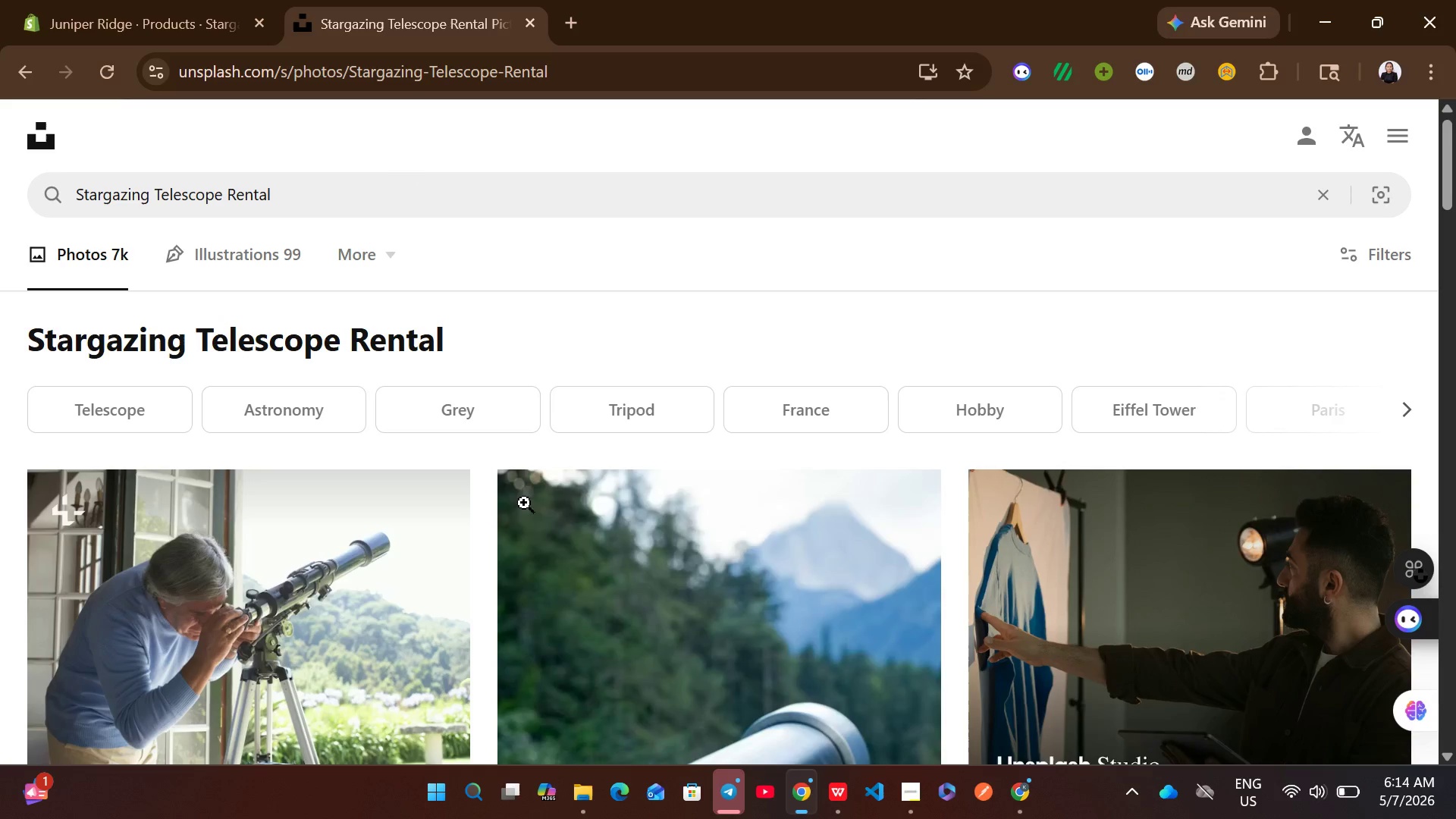 
left_click([892, 422])
 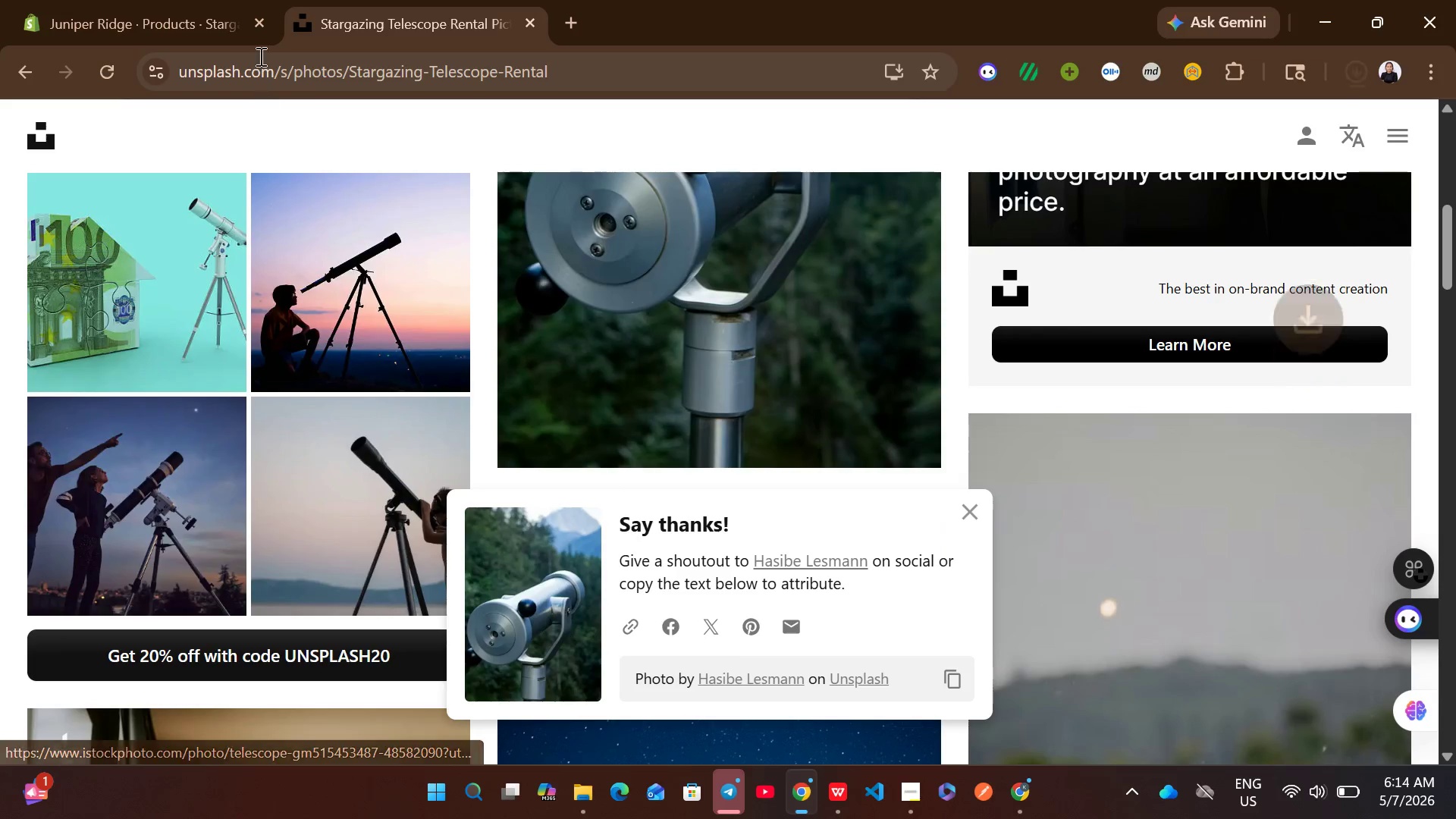 
left_click([171, 0])
 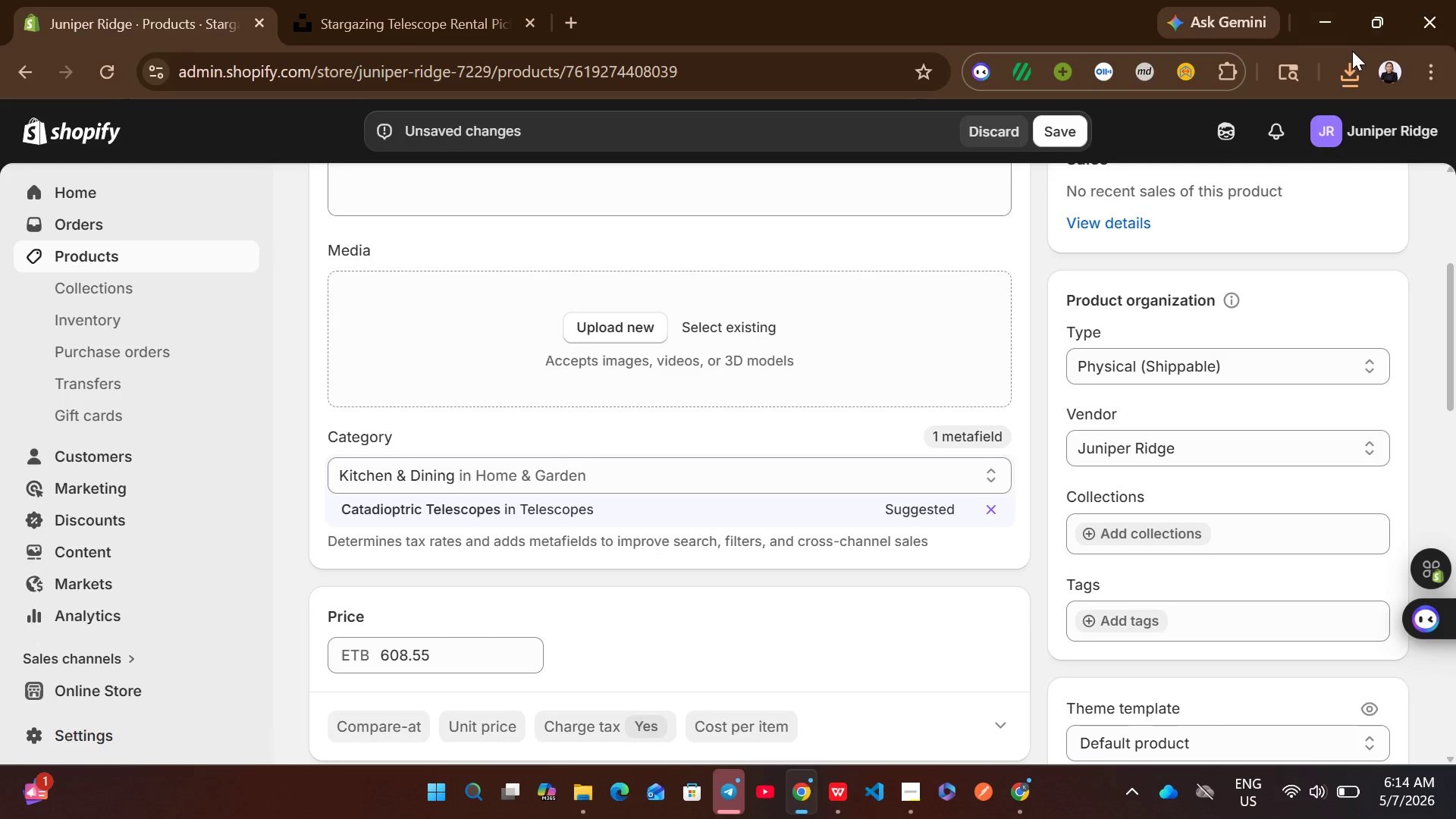 
left_click([1352, 67])
 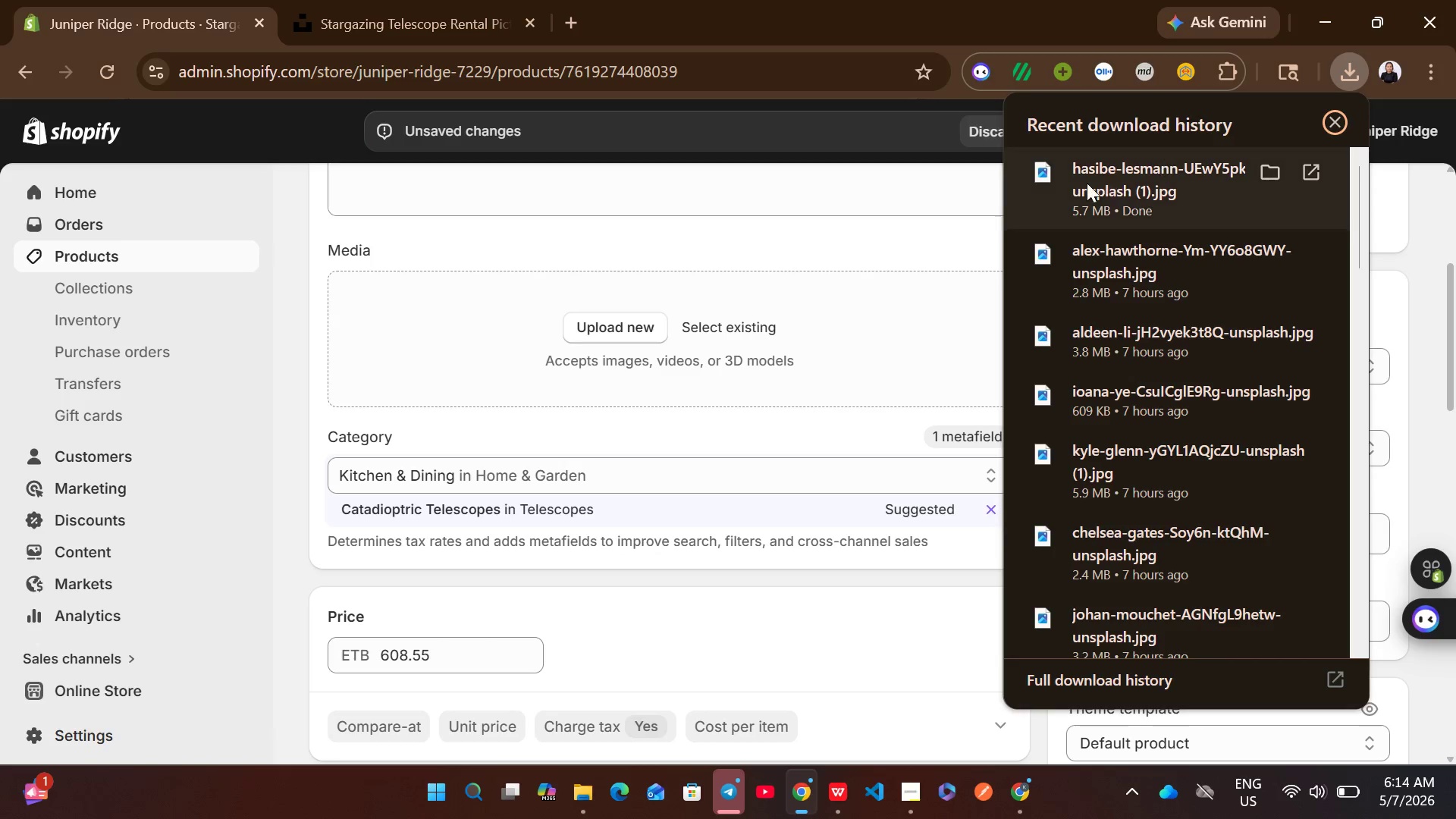 
left_click_drag(start_coordinate=[1084, 183], to_coordinate=[809, 347])
 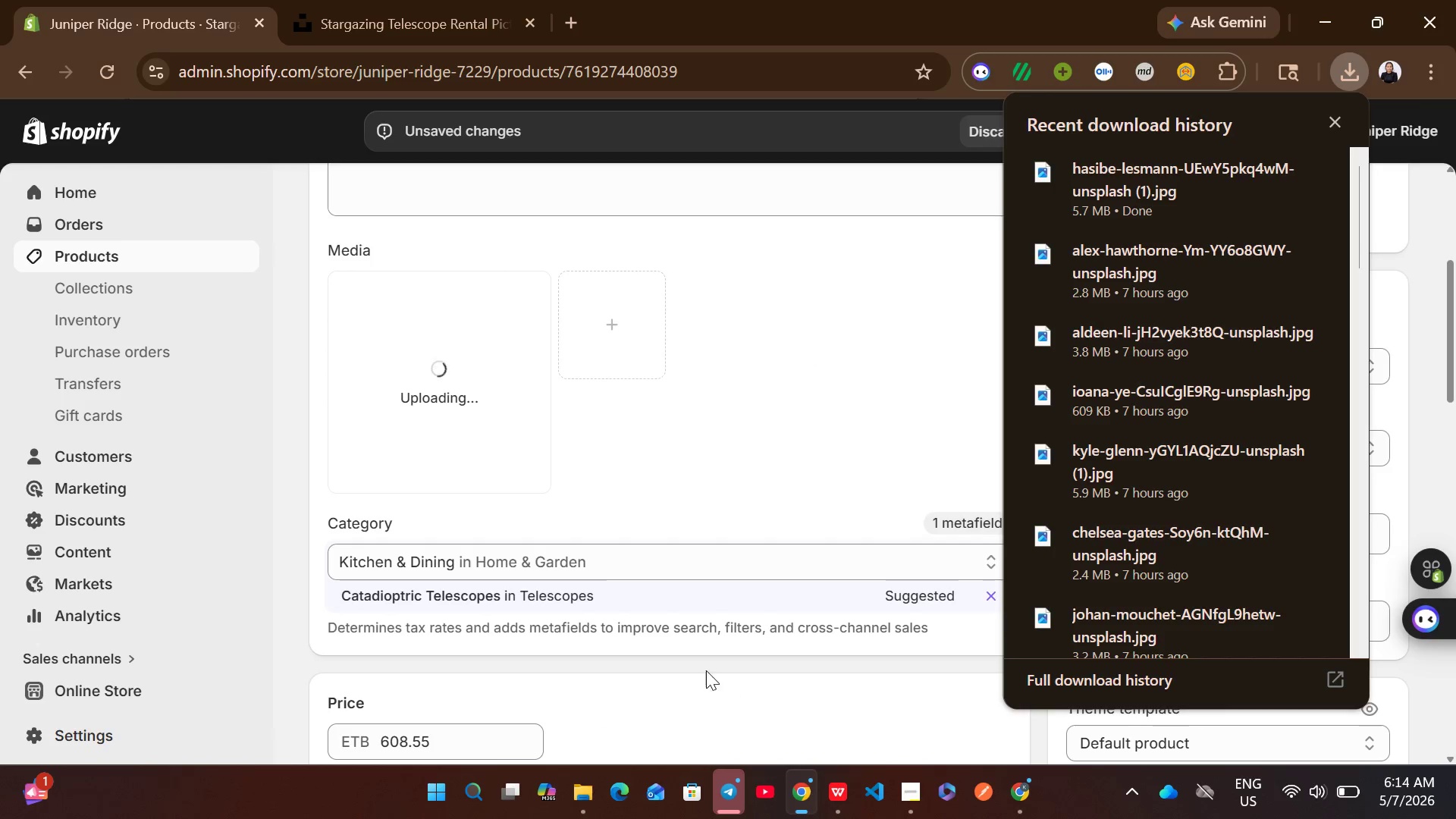 
left_click([692, 661])
 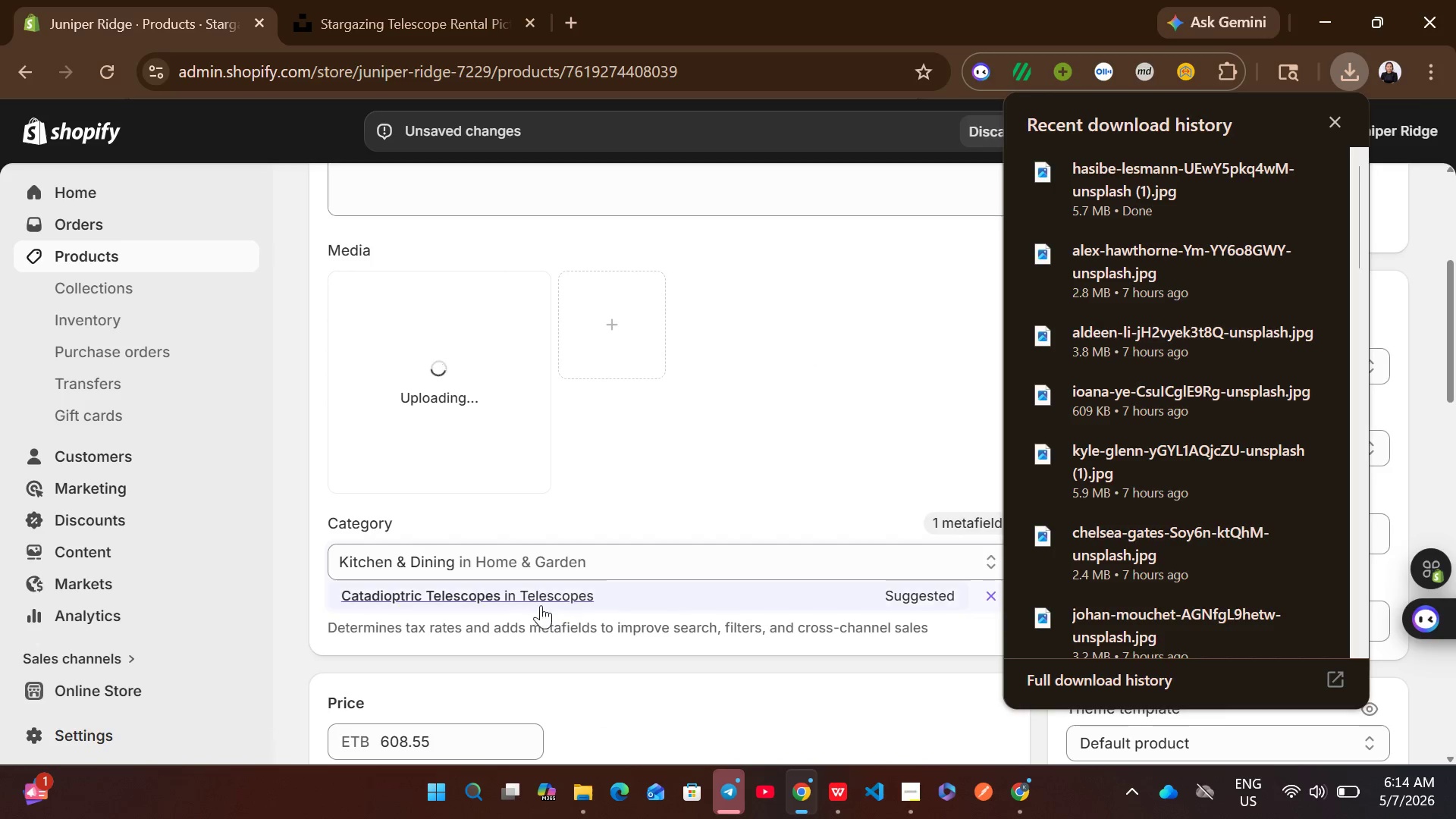 
left_click([540, 605])
 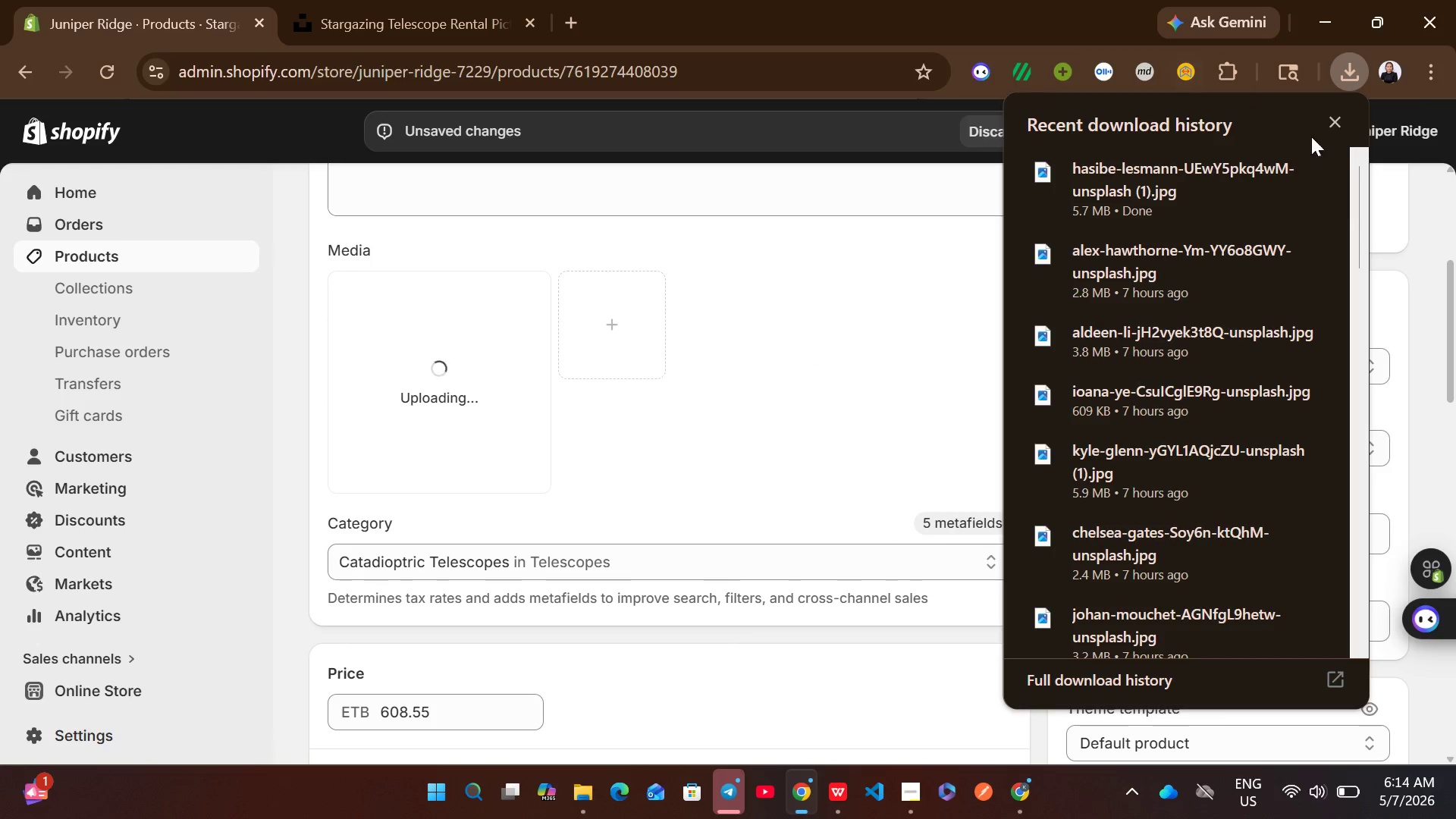 
left_click([1329, 120])
 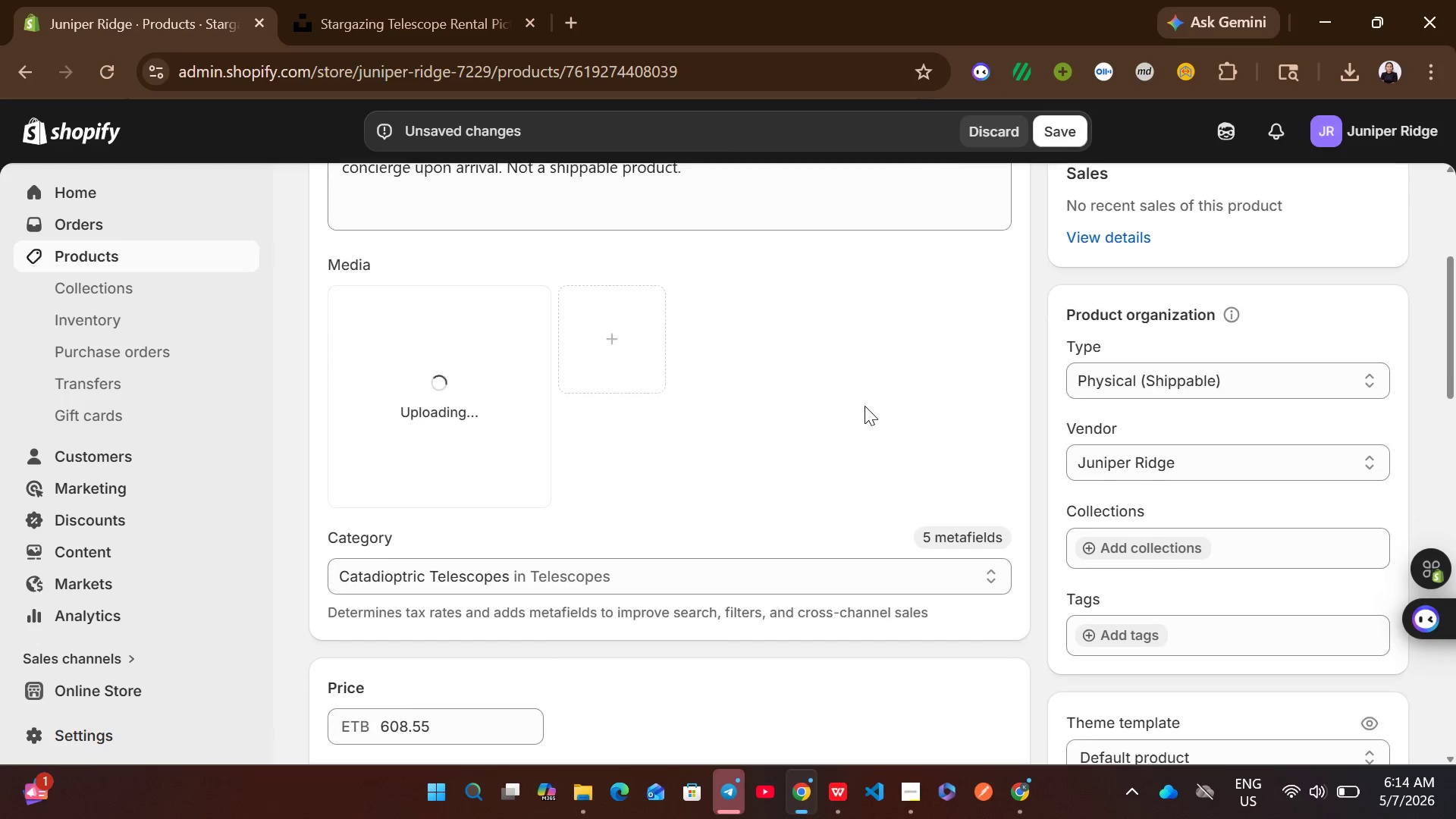 
wait(5.52)
 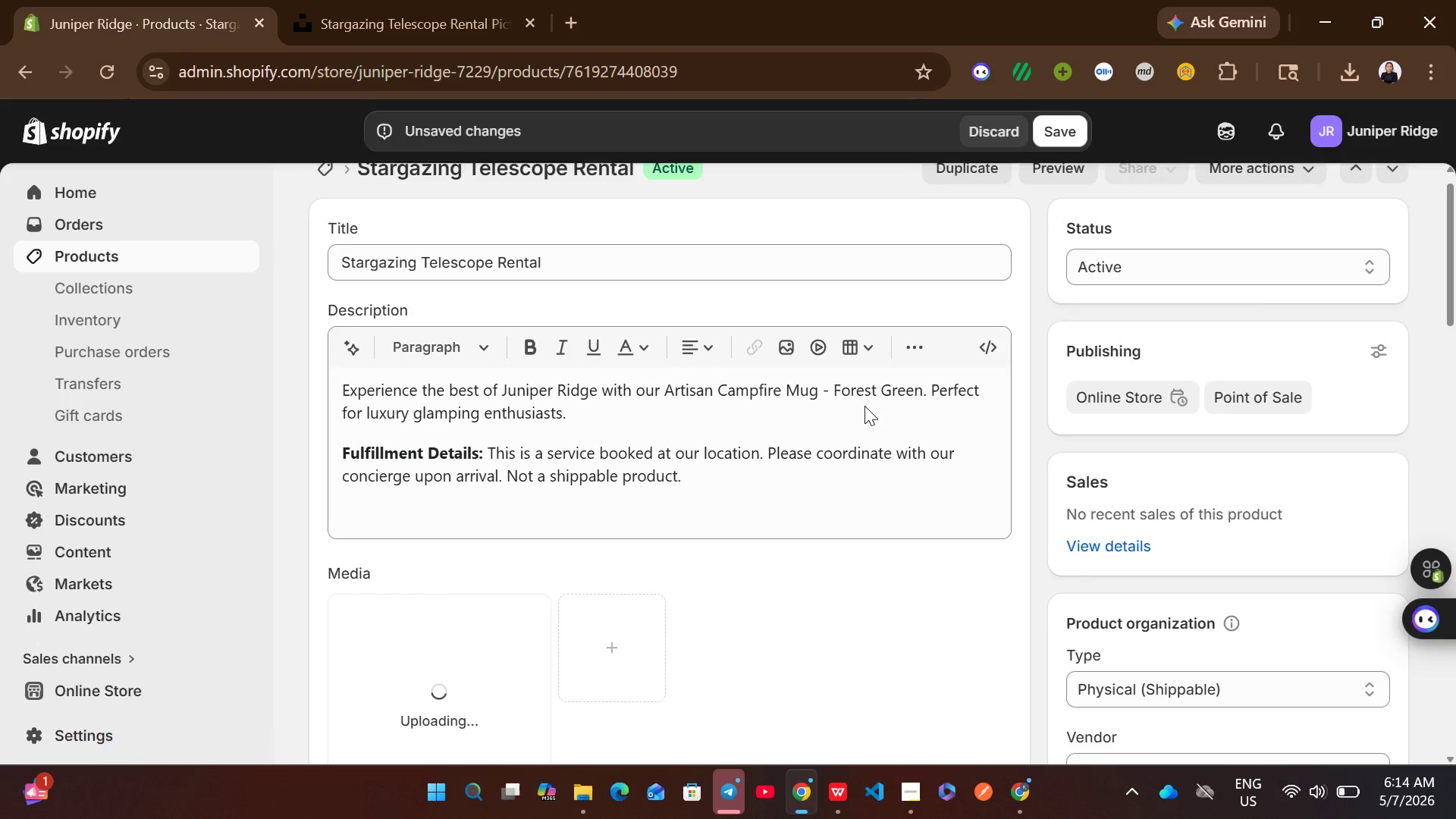 
left_click([832, 786])
 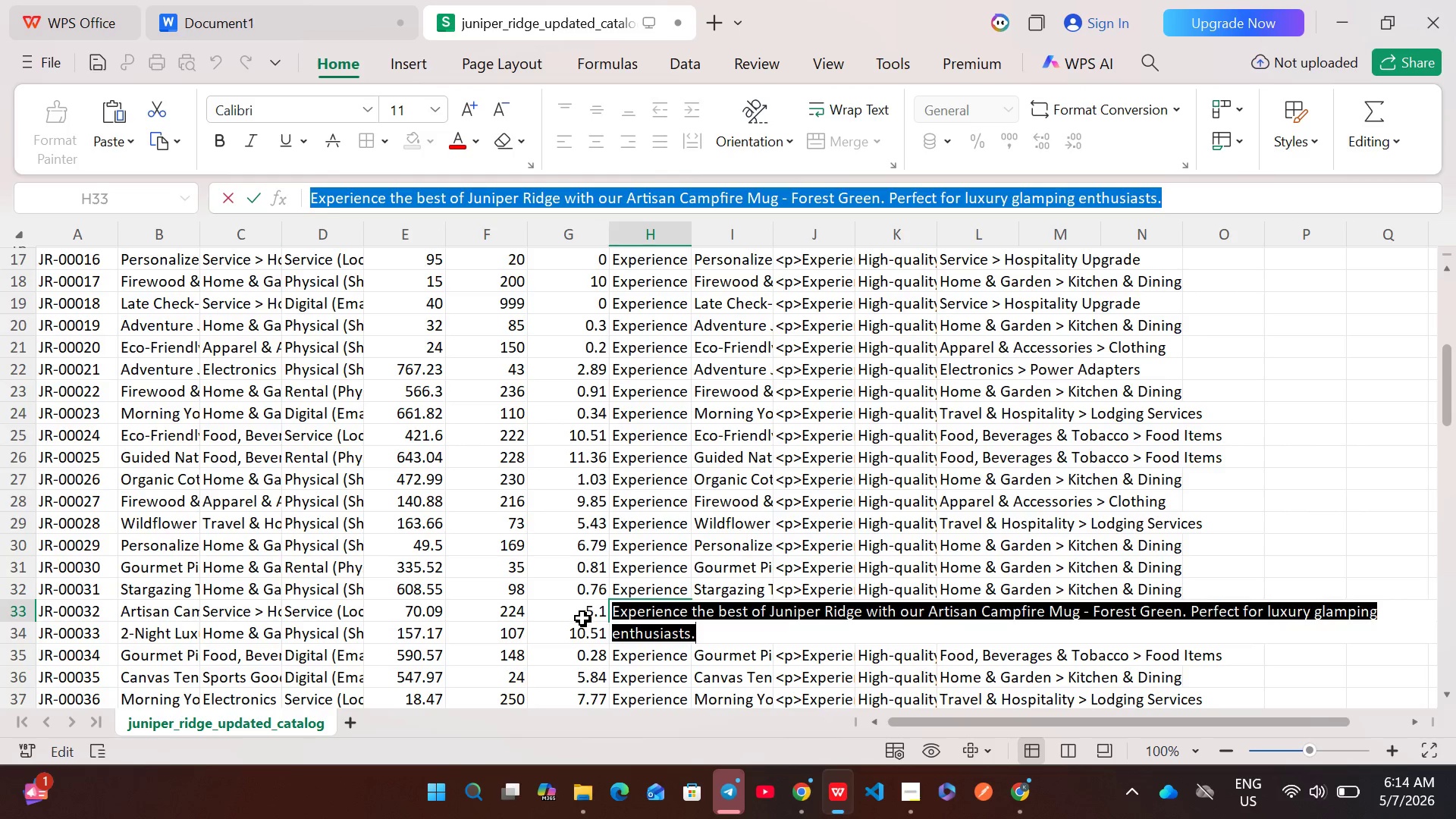 
left_click([580, 611])
 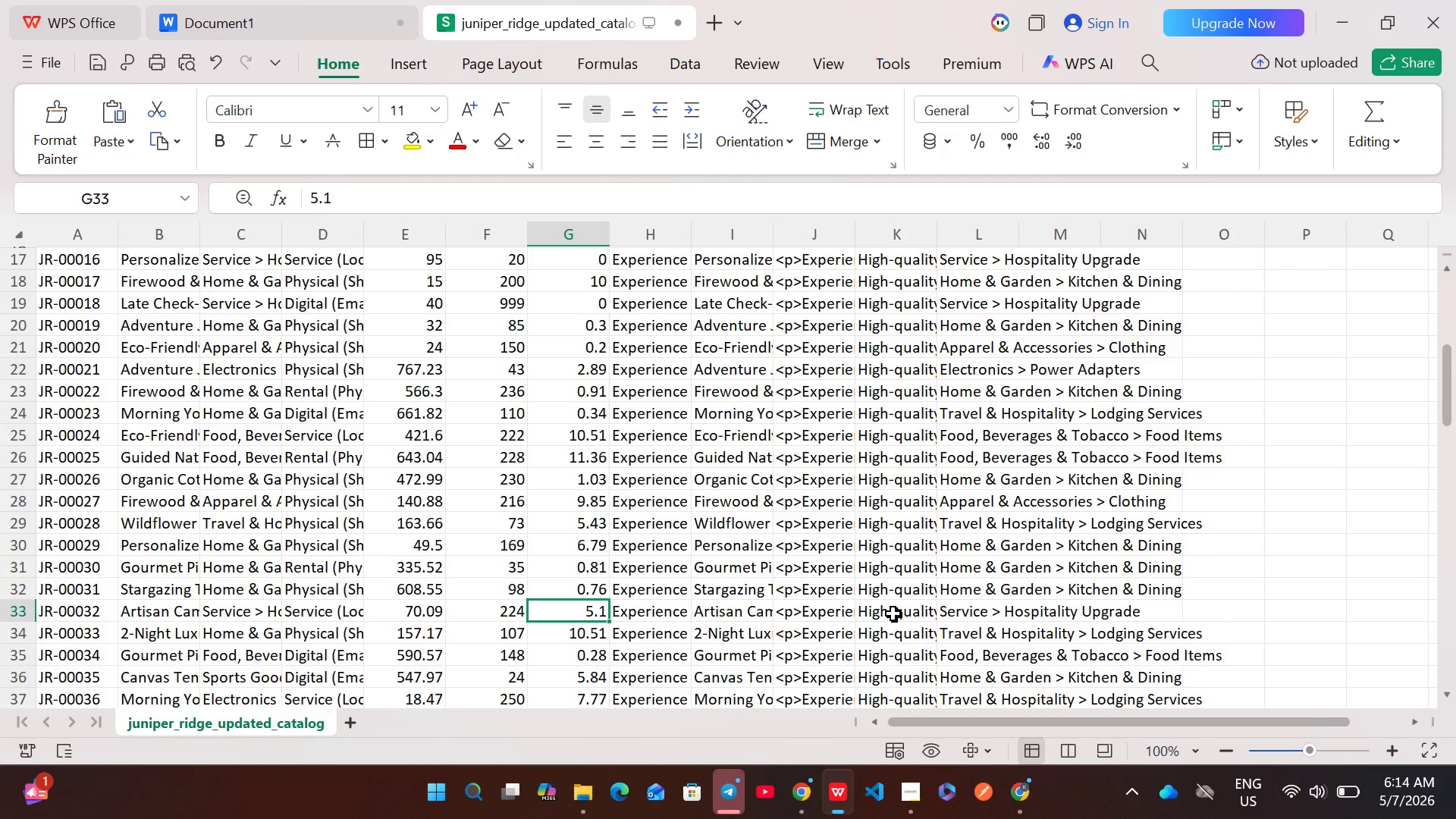 
double_click([892, 613])
 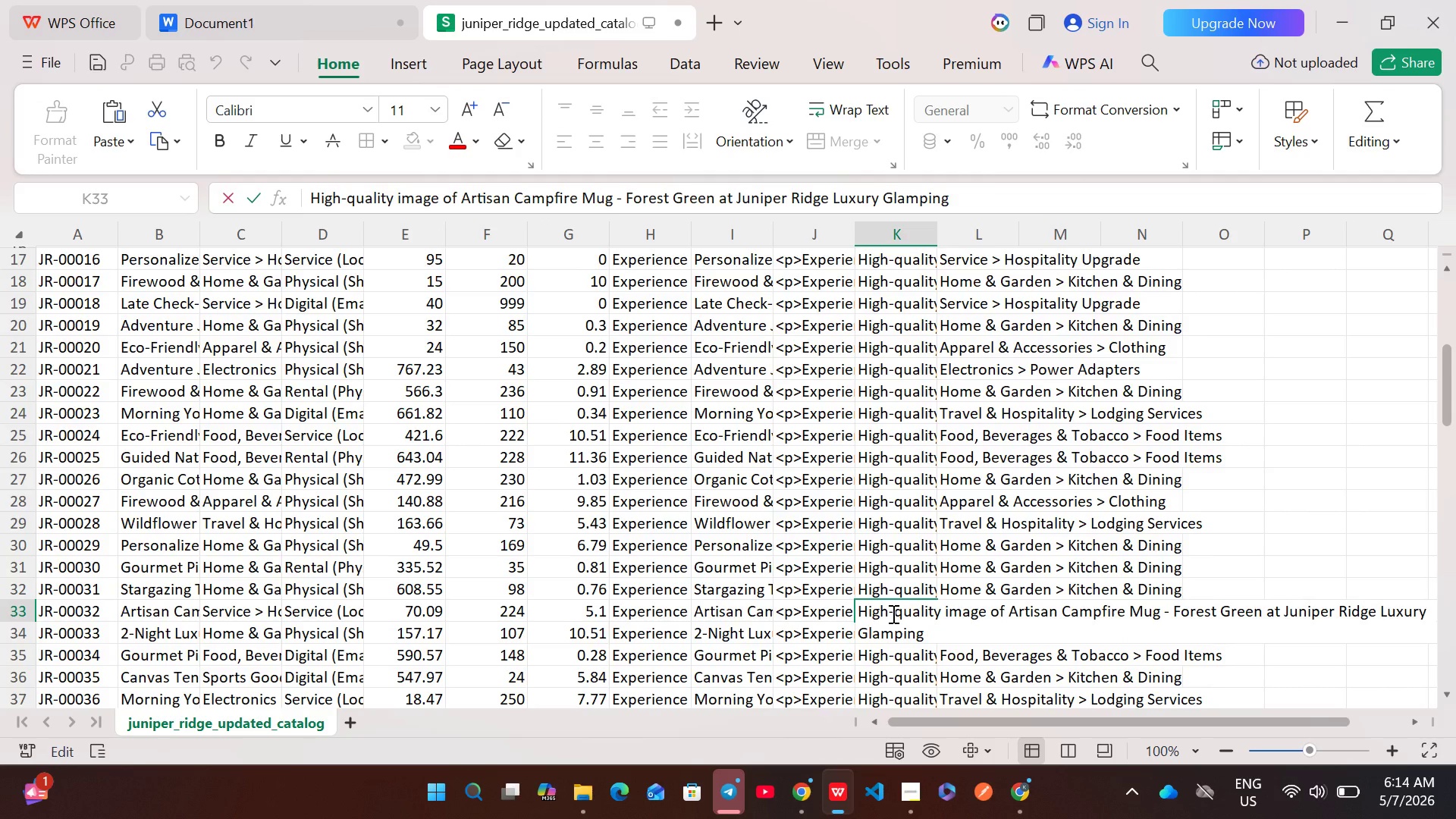 
key(Control+A)
 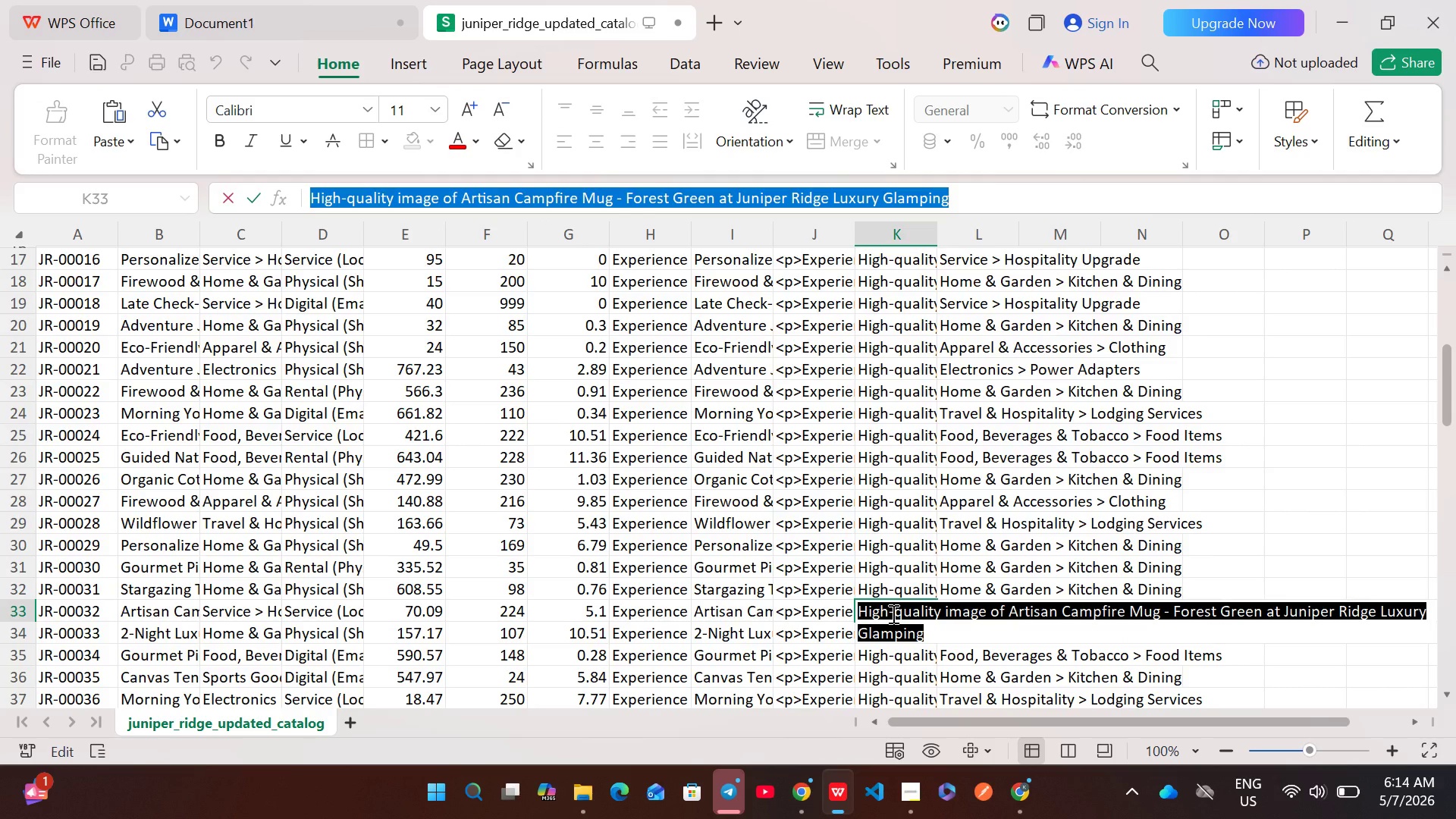 
key(Control+C)
 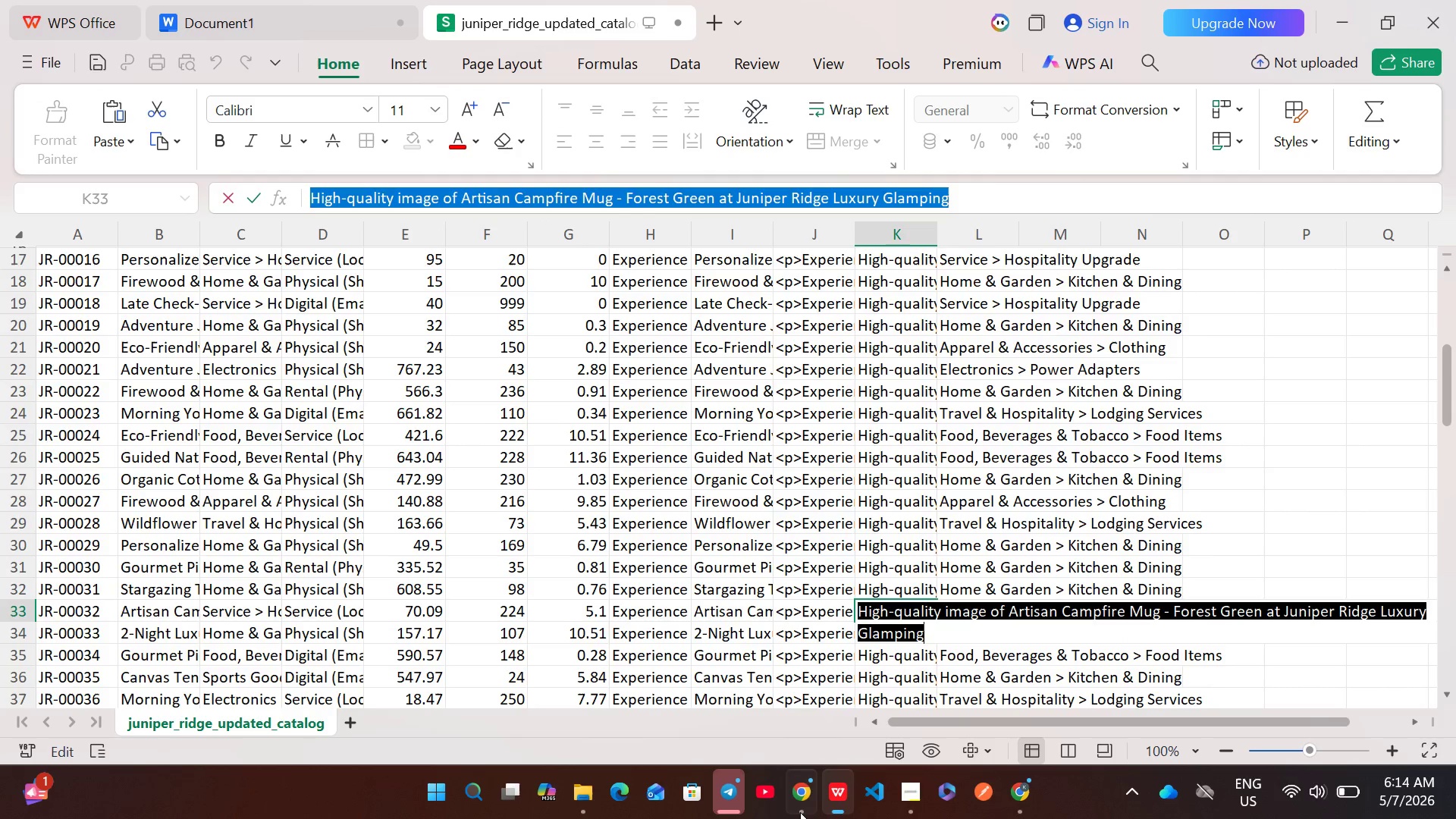 
left_click([795, 811])
 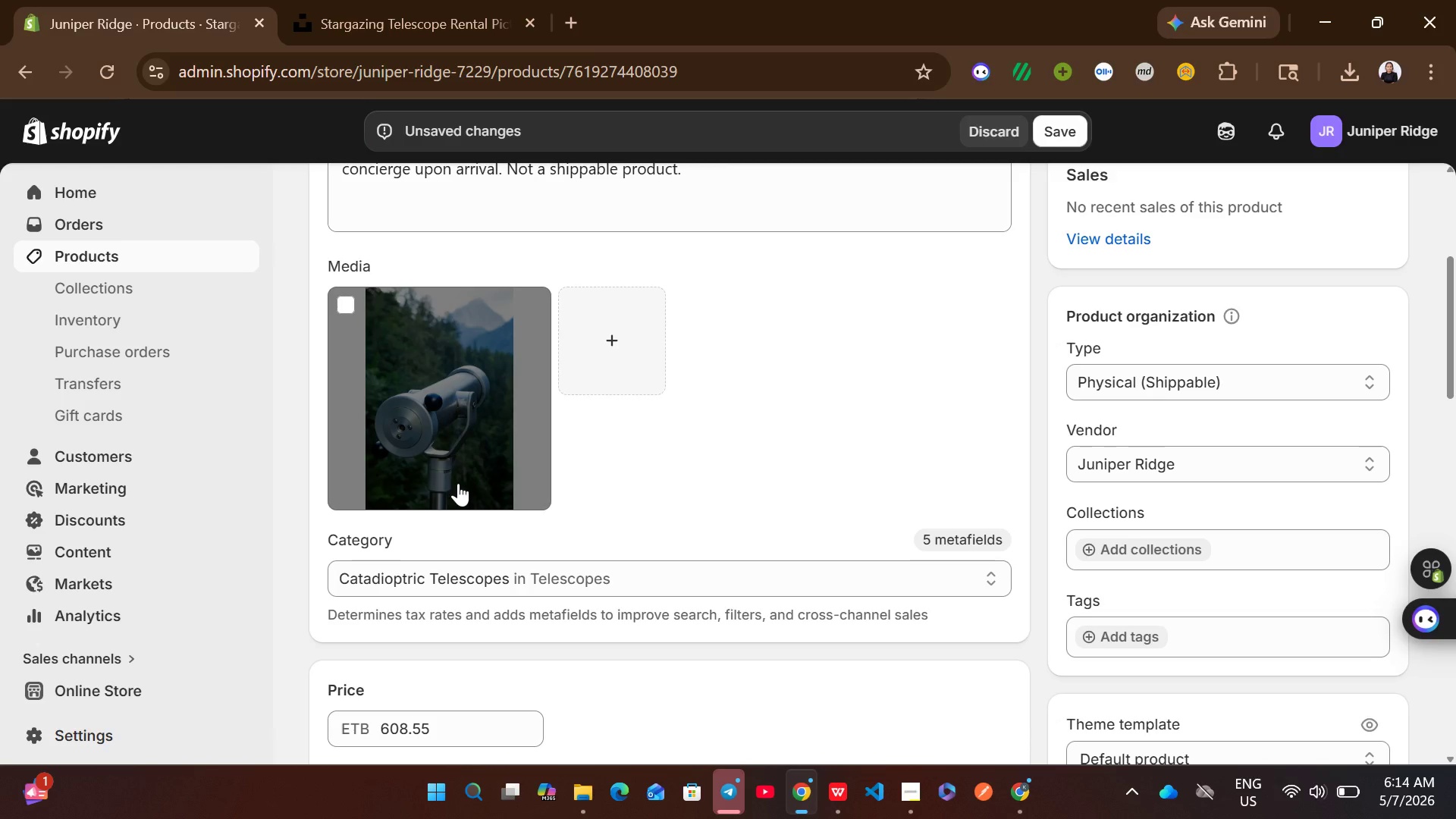 
left_click([458, 483])
 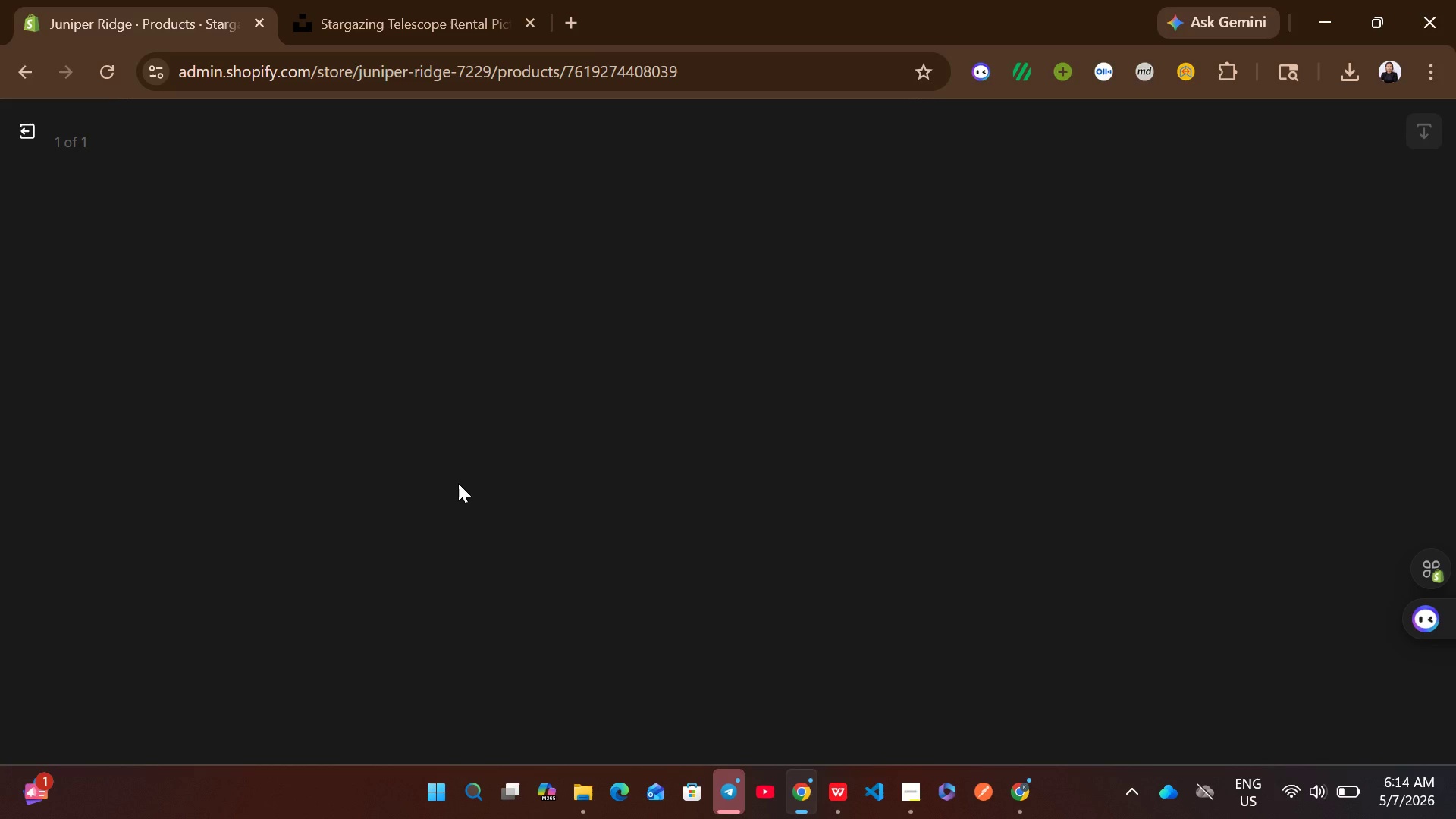 
wait(9.72)
 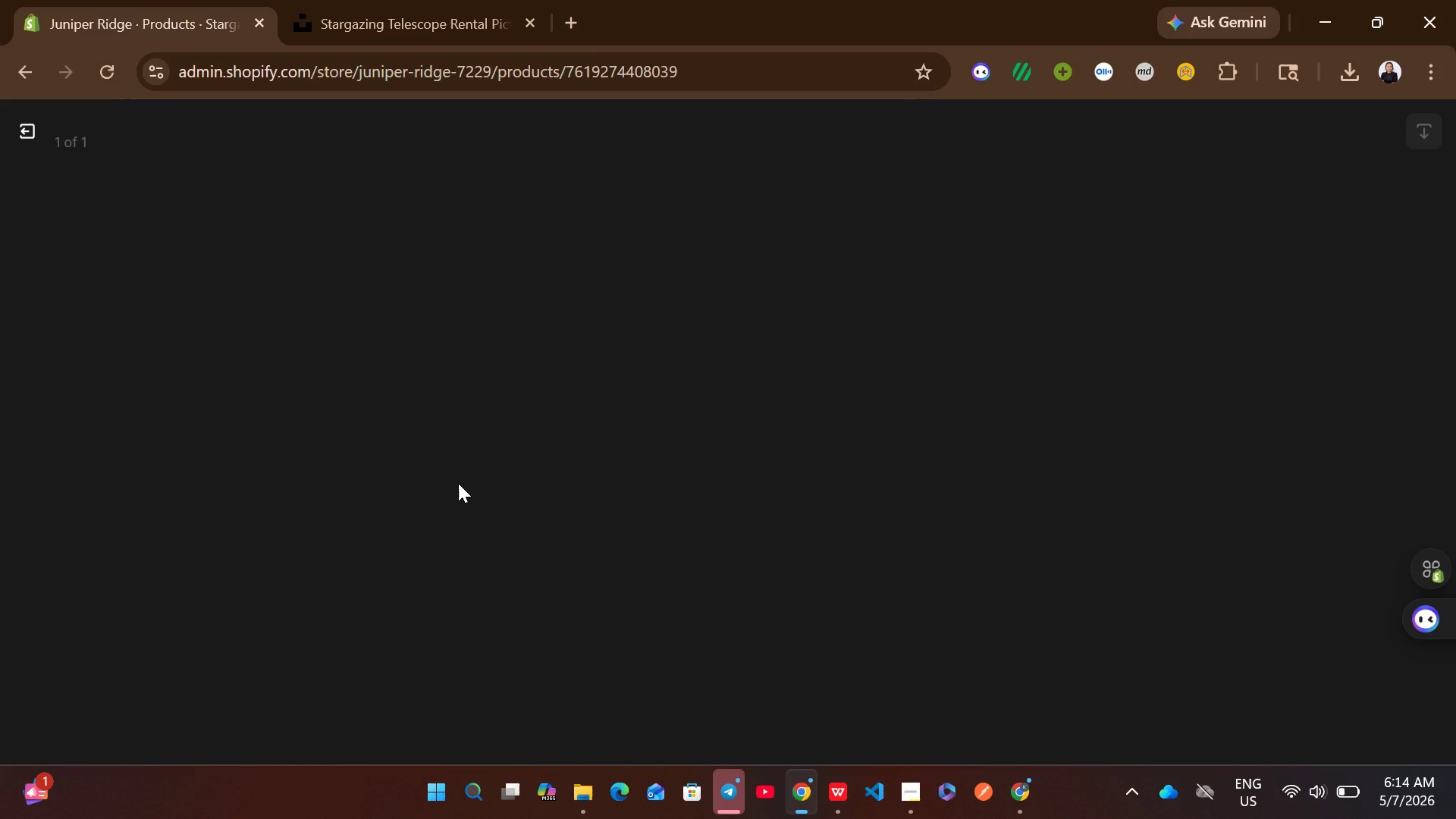 
left_click([1138, 394])
 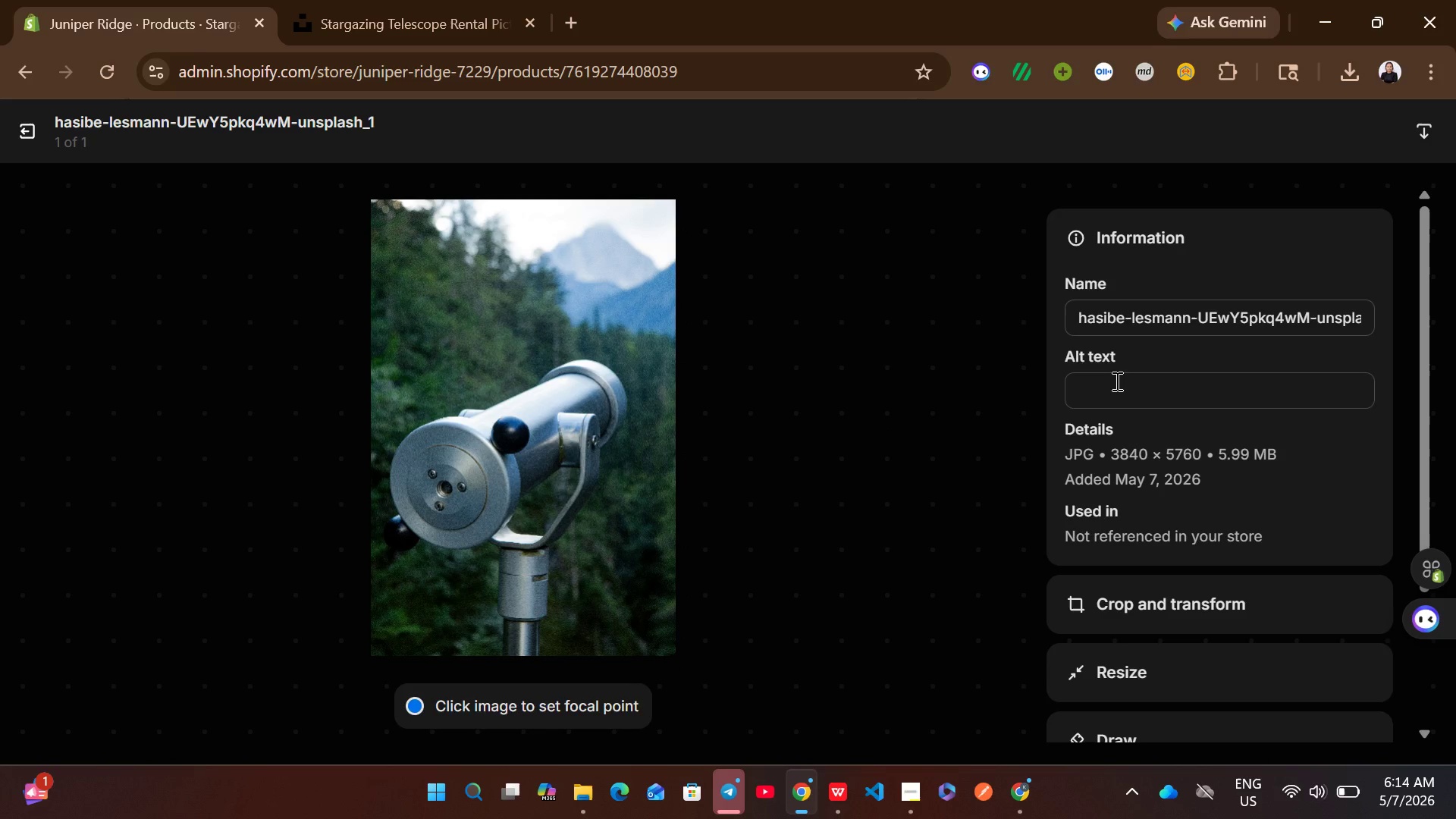 
left_click([1116, 381])
 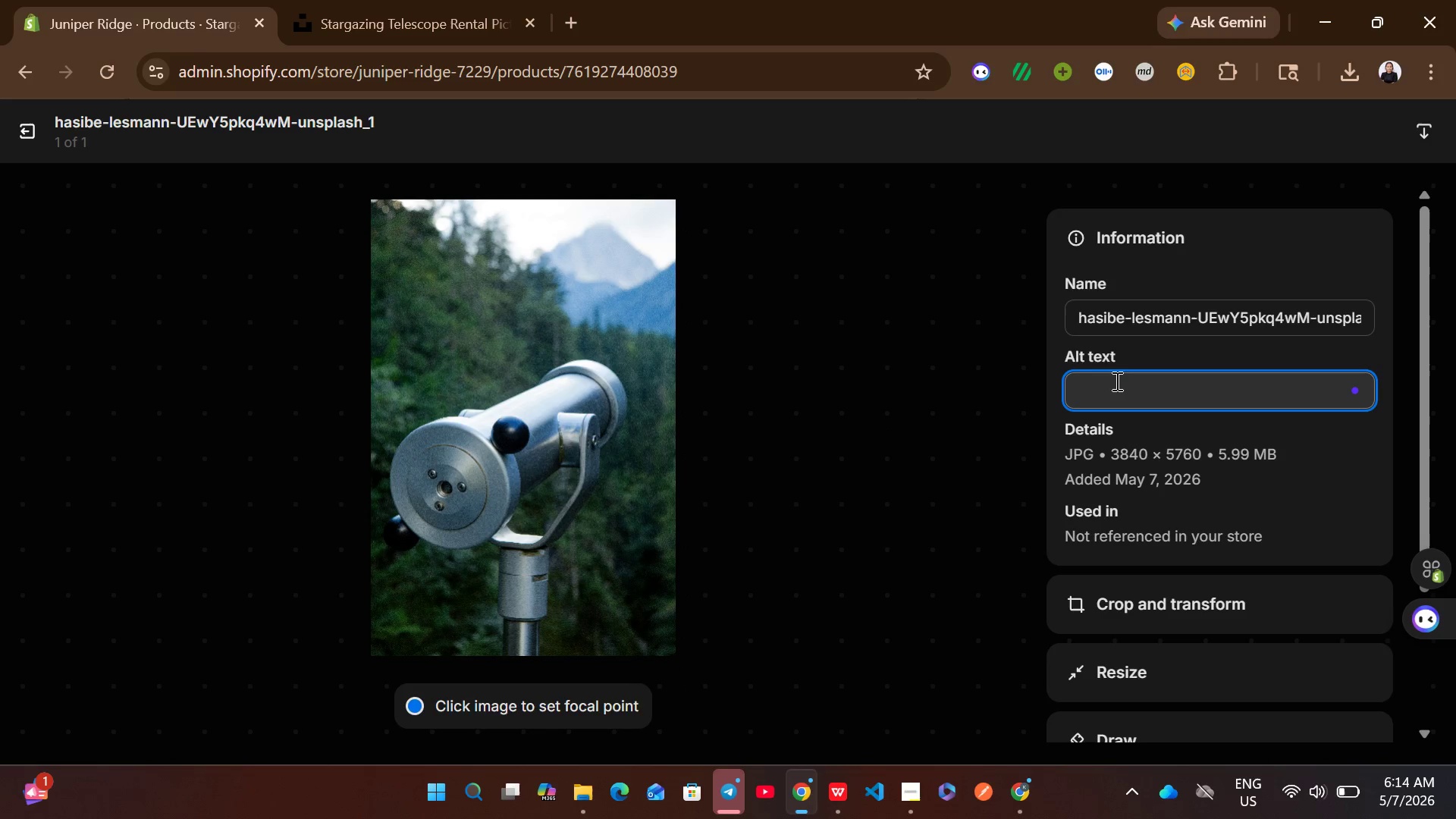 
key(Shift+ShiftLeft)
 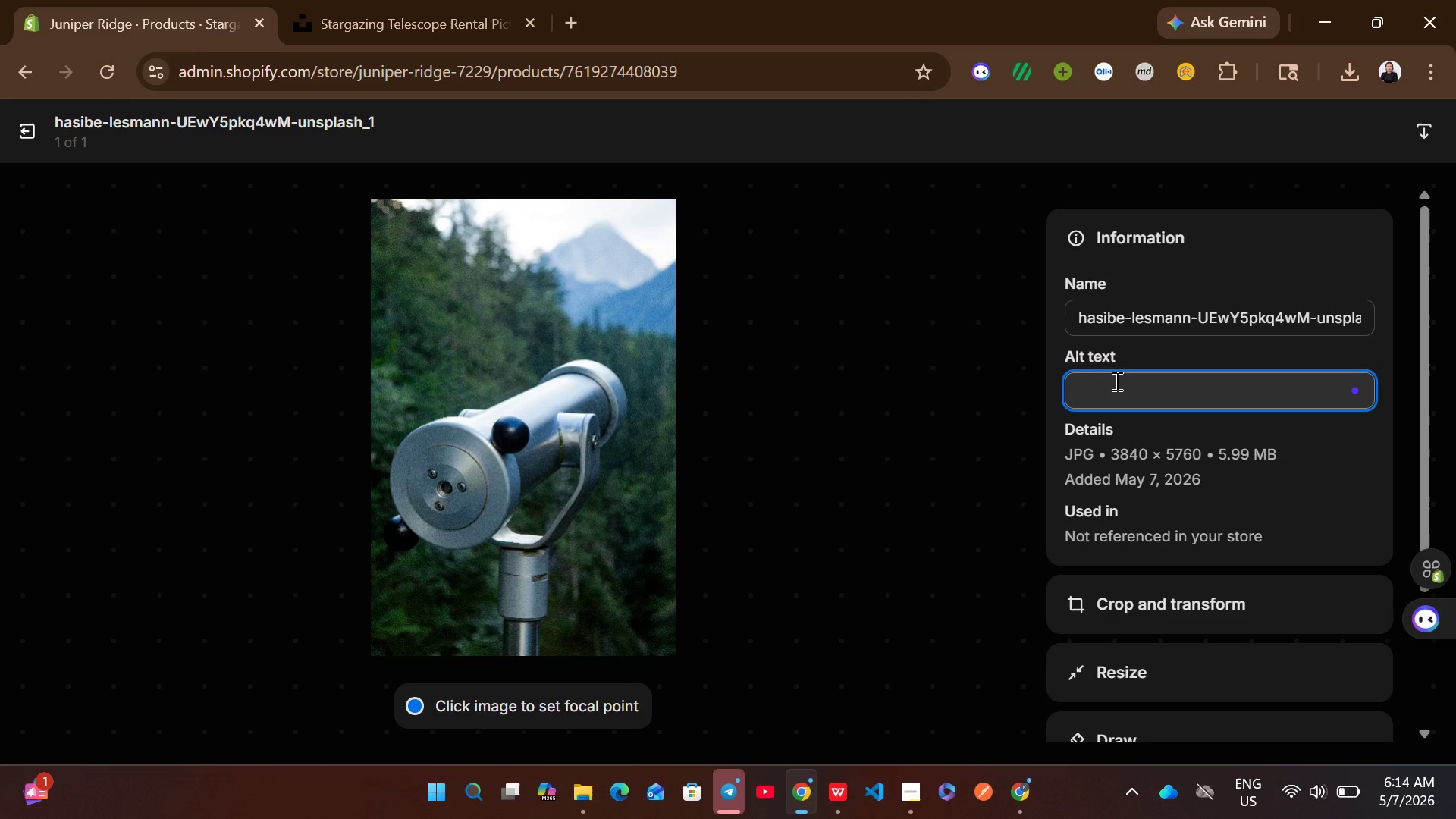 
key(Control+V)
 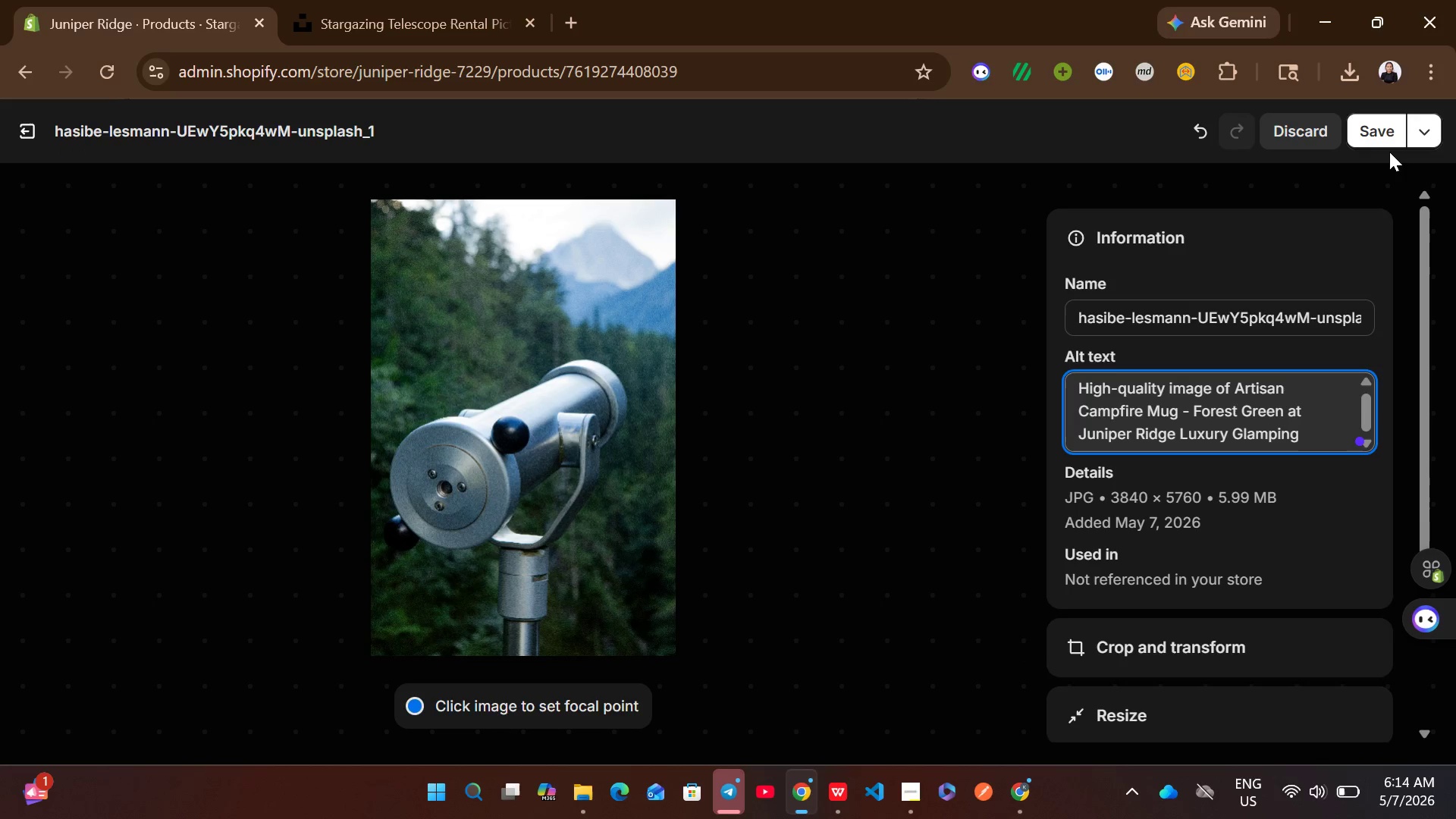 
left_click([1380, 140])
 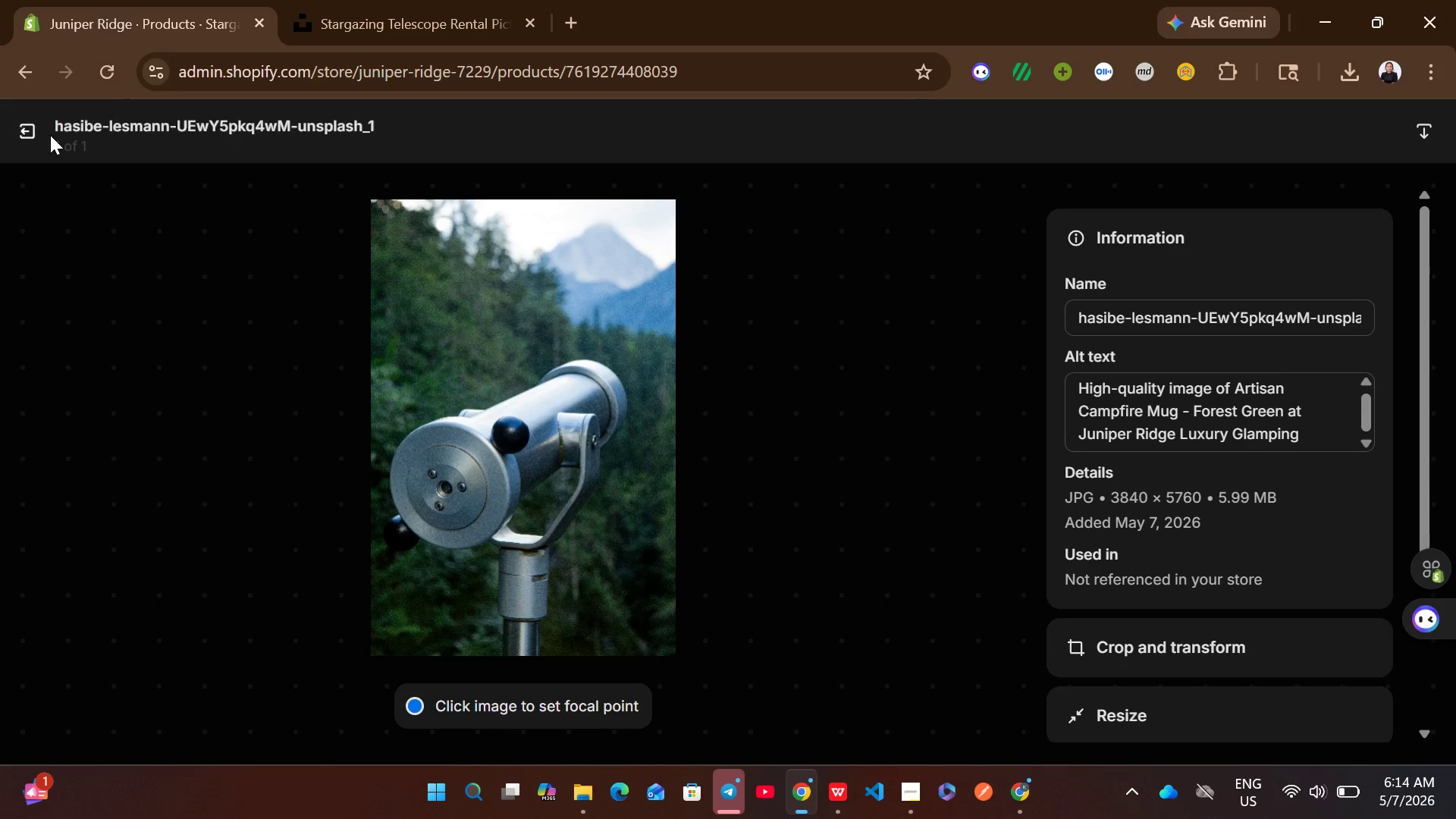 
left_click([26, 137])
 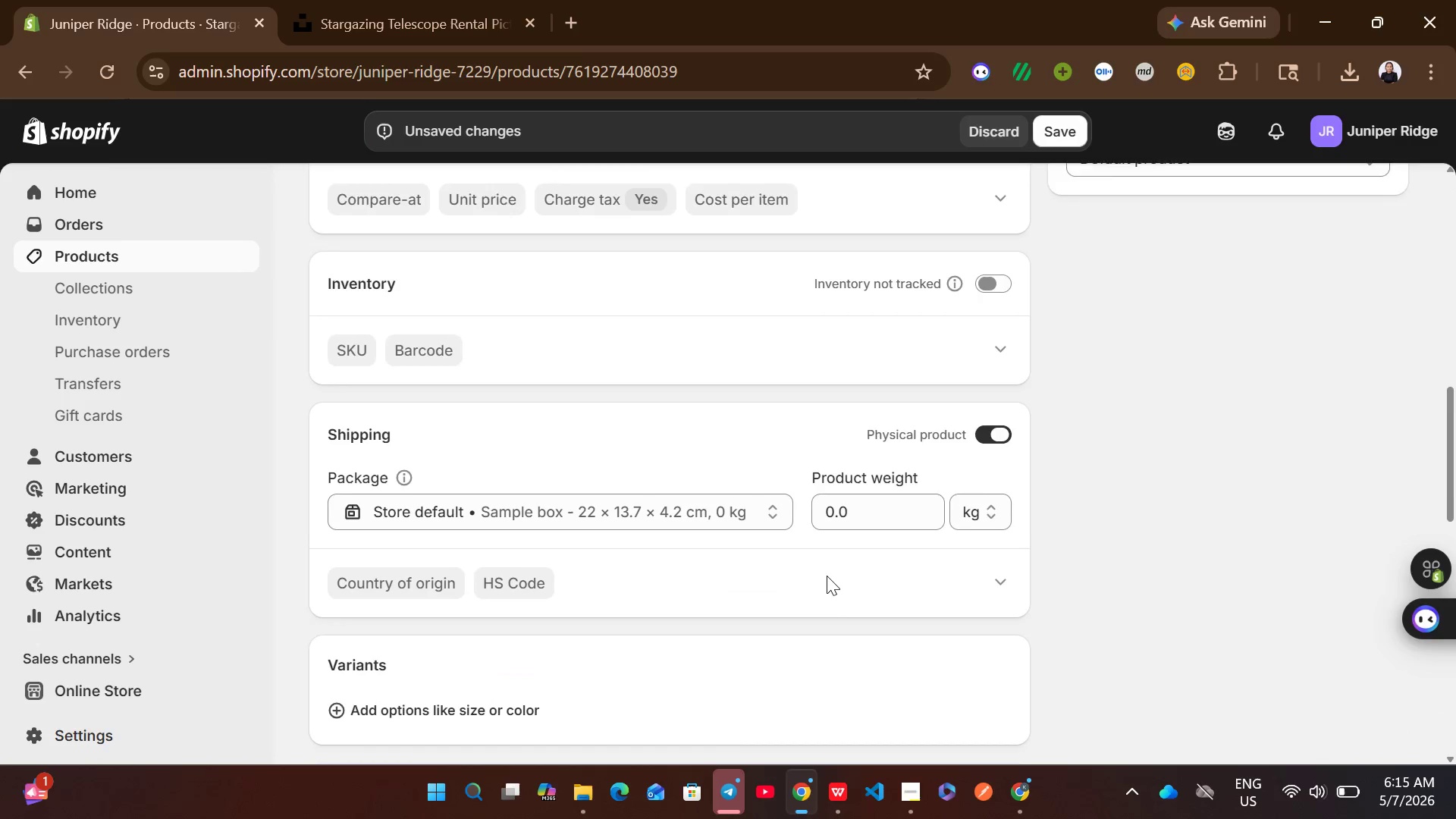 
wait(5.95)
 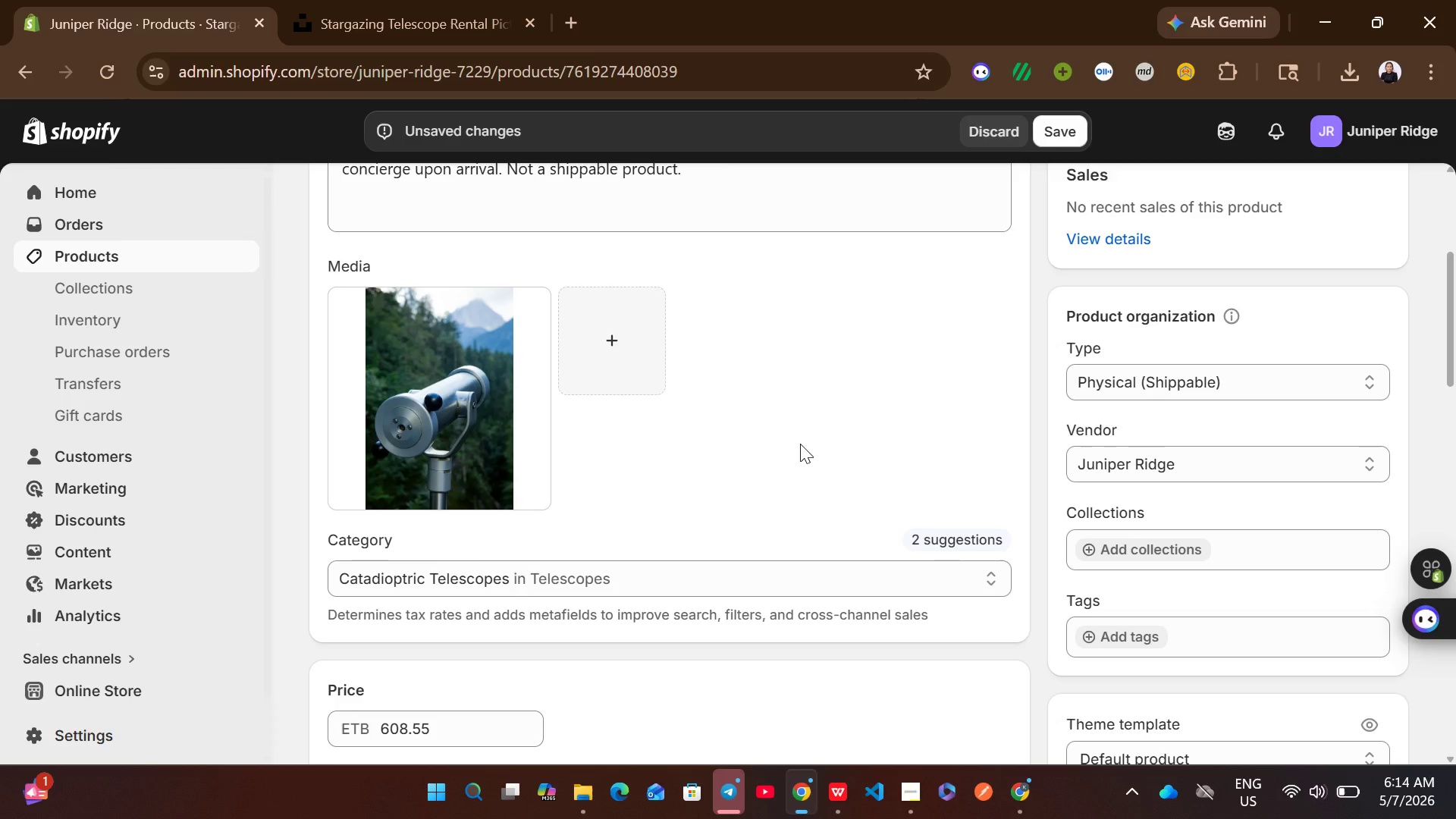 
left_click([829, 770])
 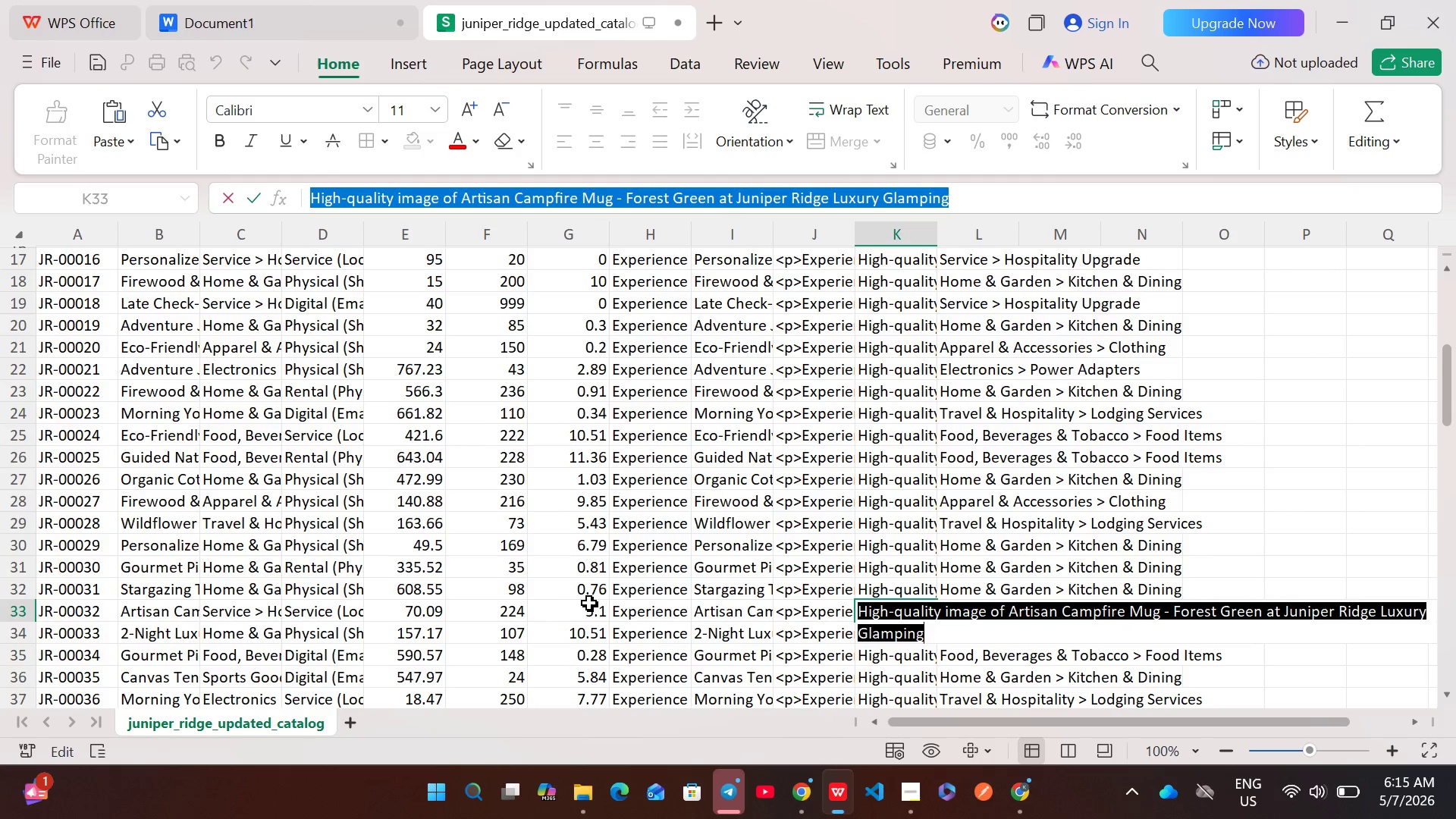 
double_click([595, 604])
 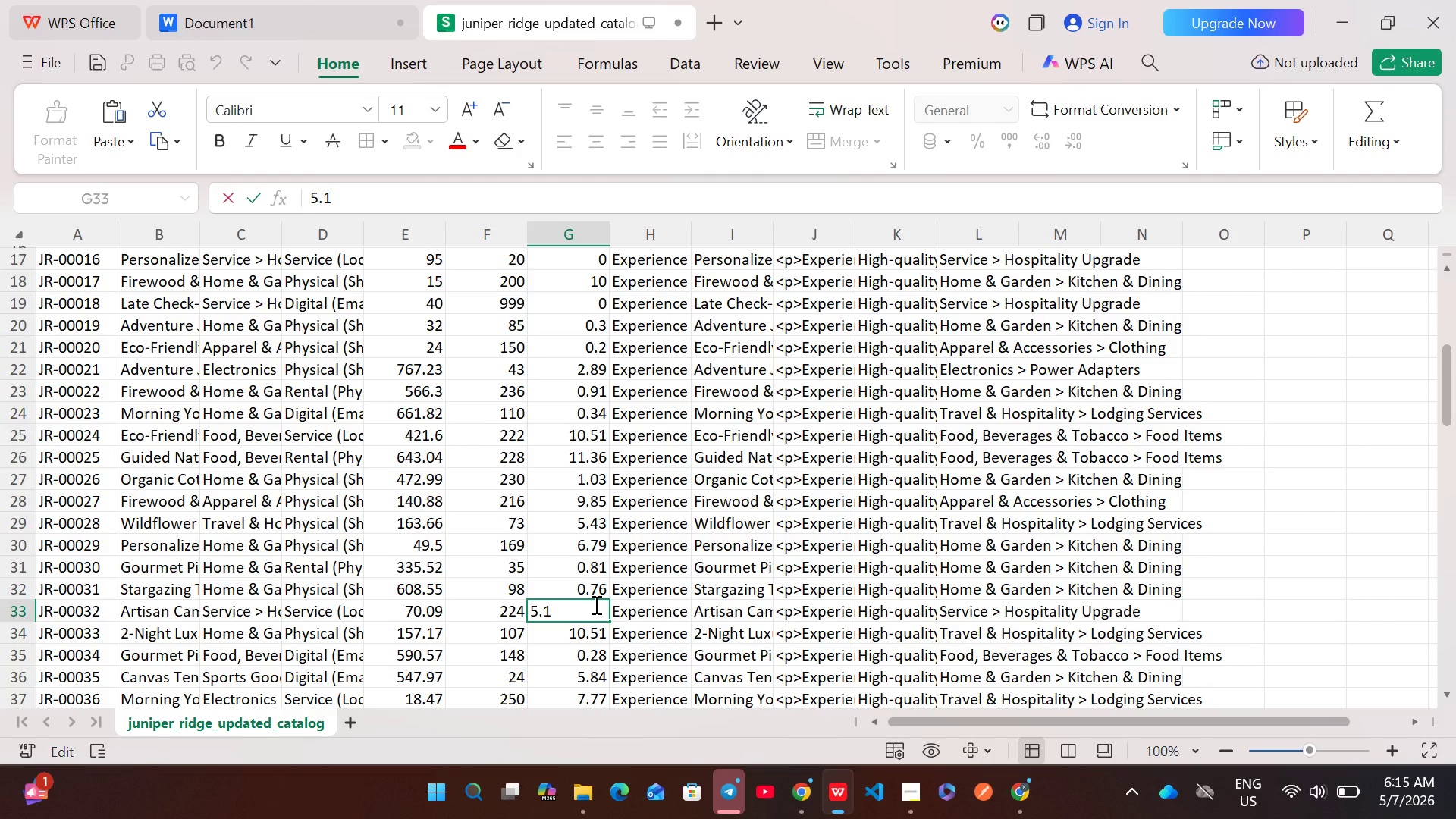 
key(Control+A)
 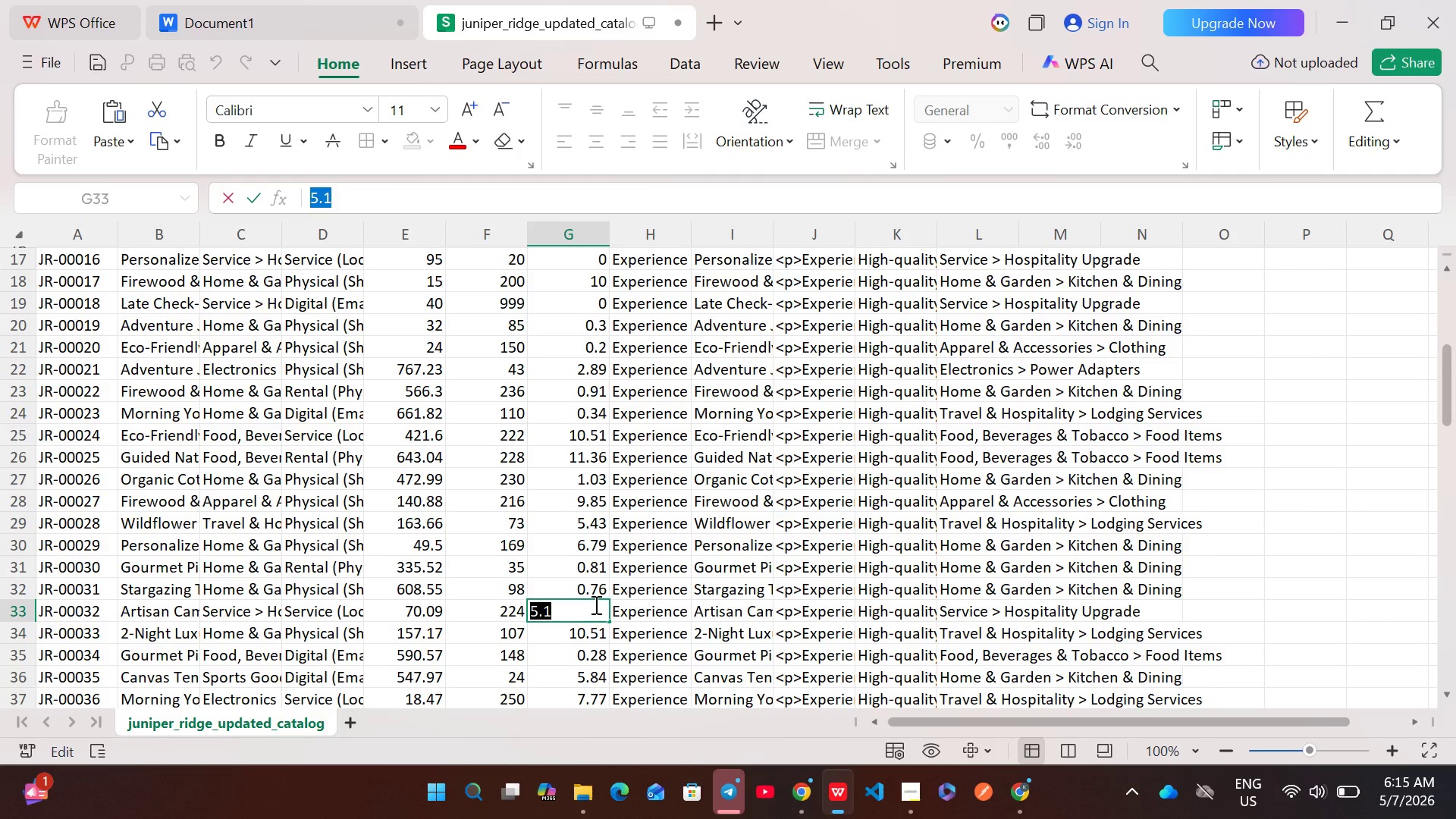 
key(Control+C)
 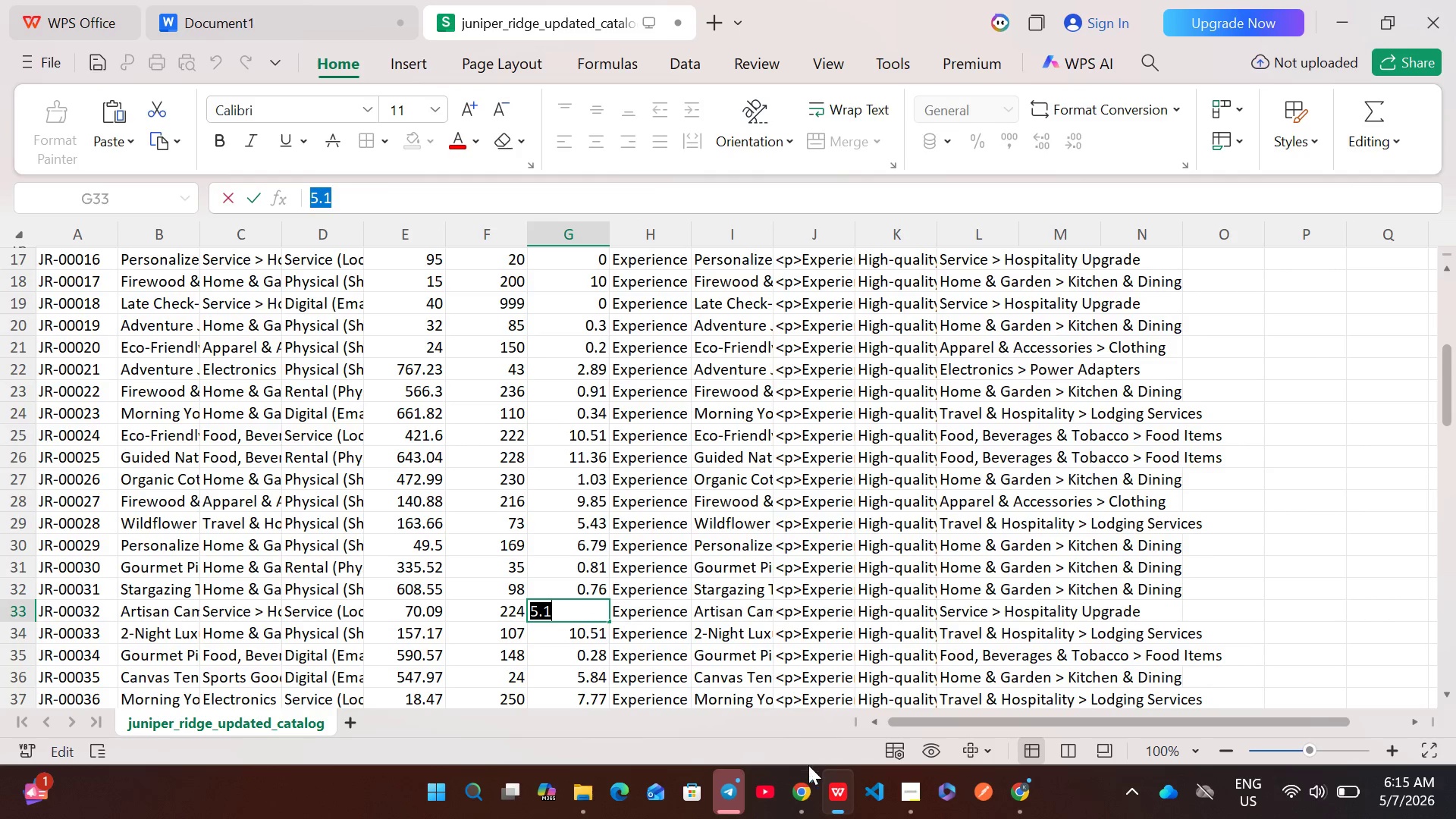 
left_click([814, 780])
 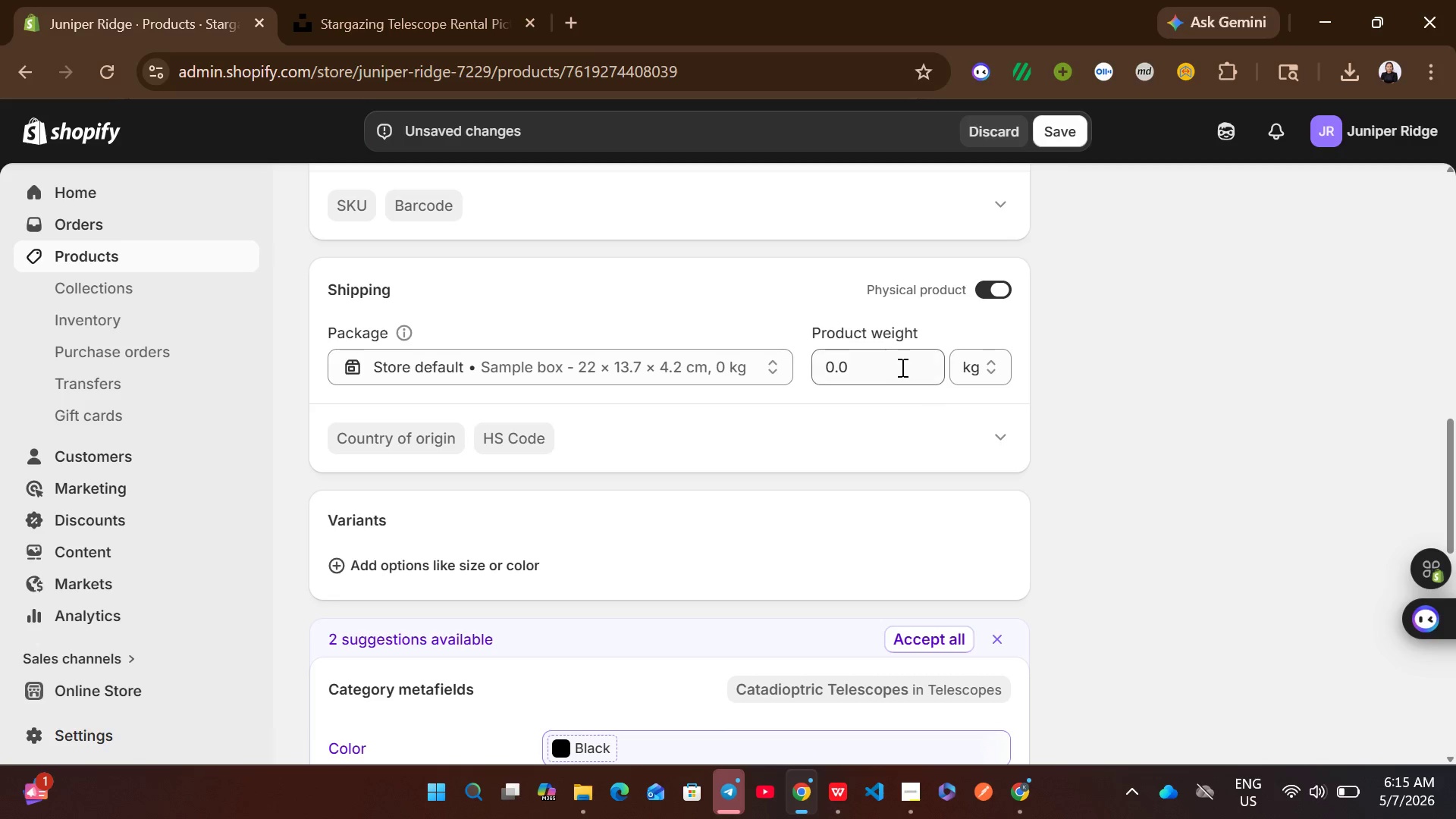 
left_click([892, 364])
 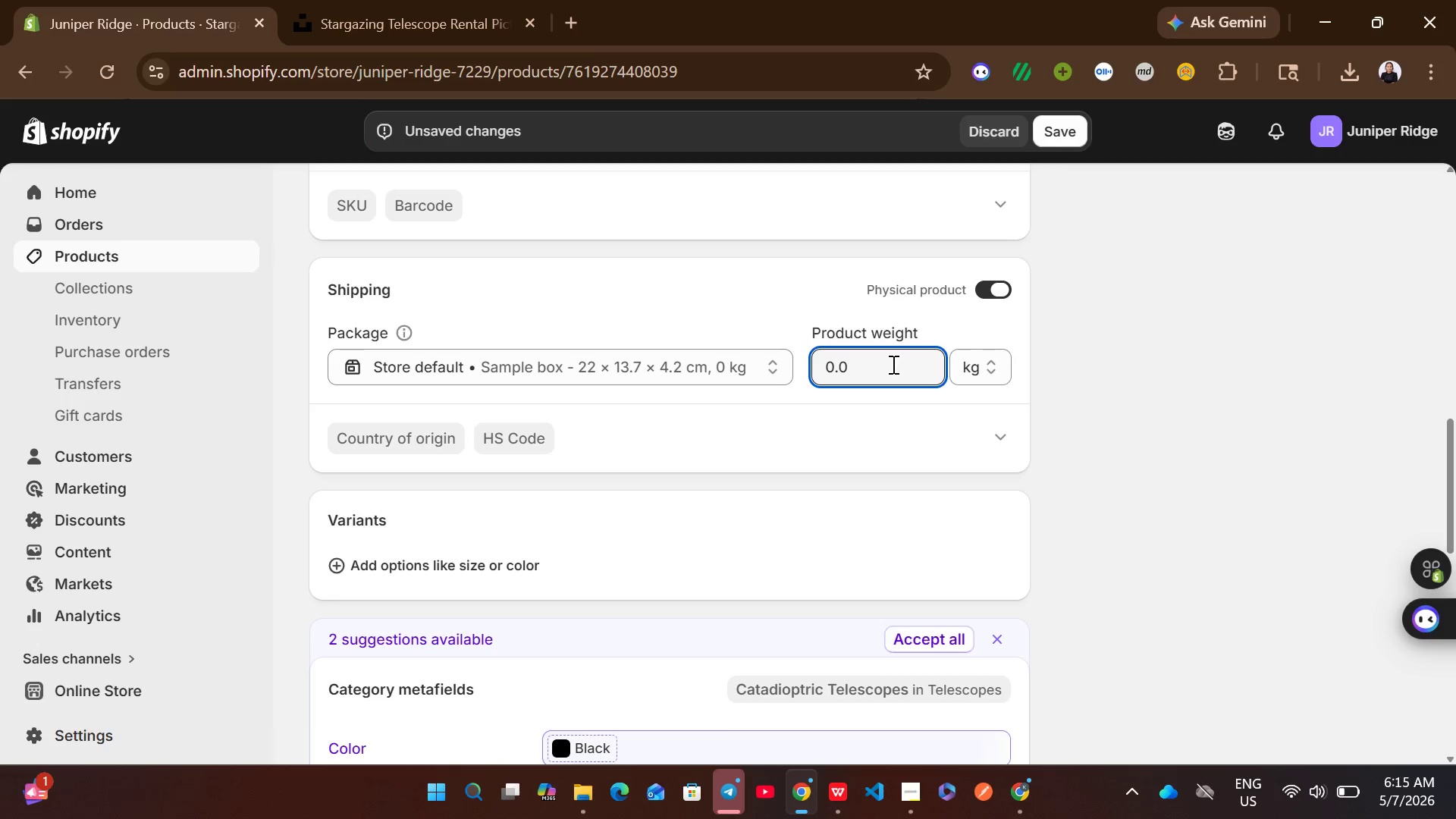 
key(Control+A)
 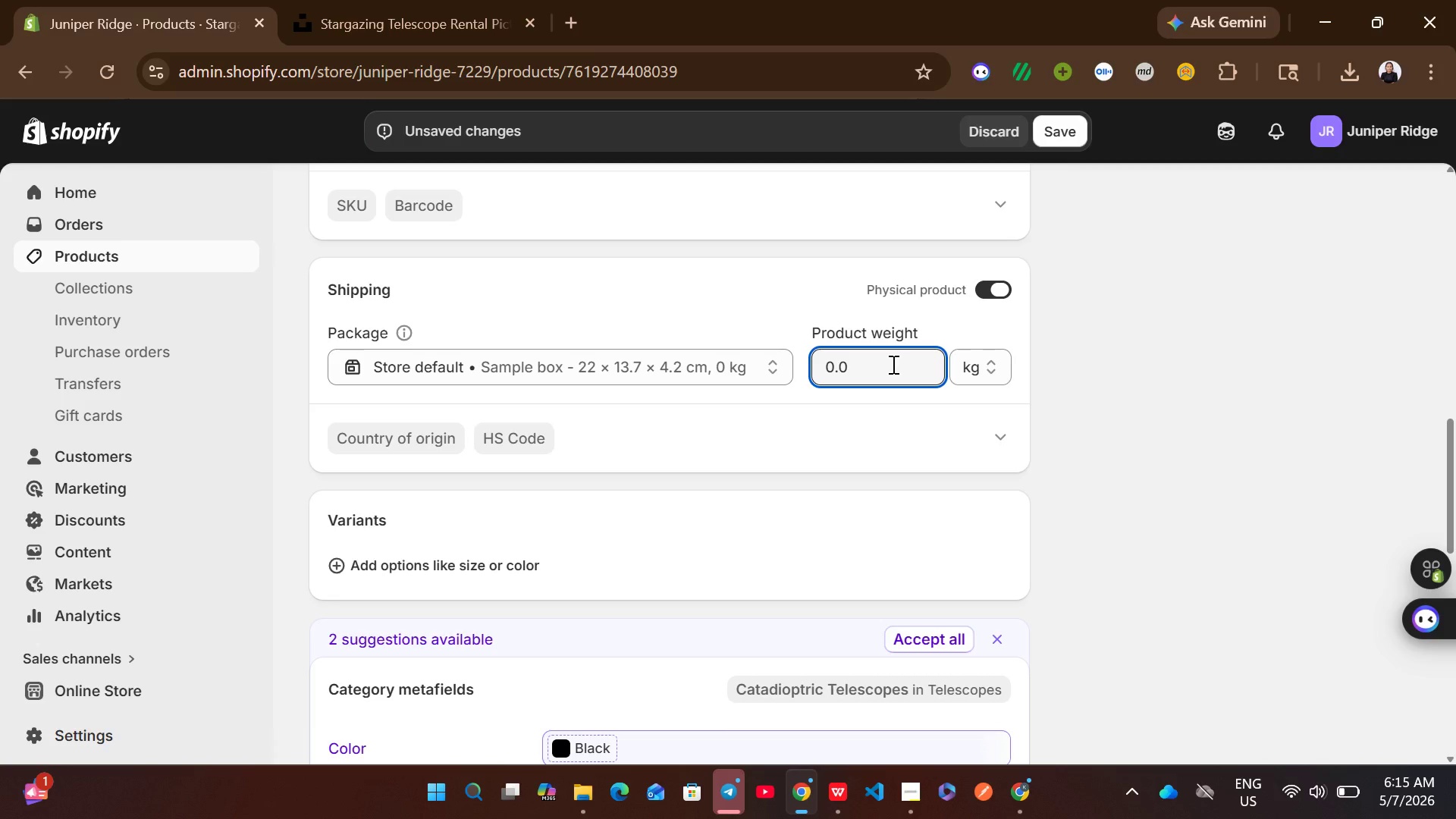 
key(Control+V)
 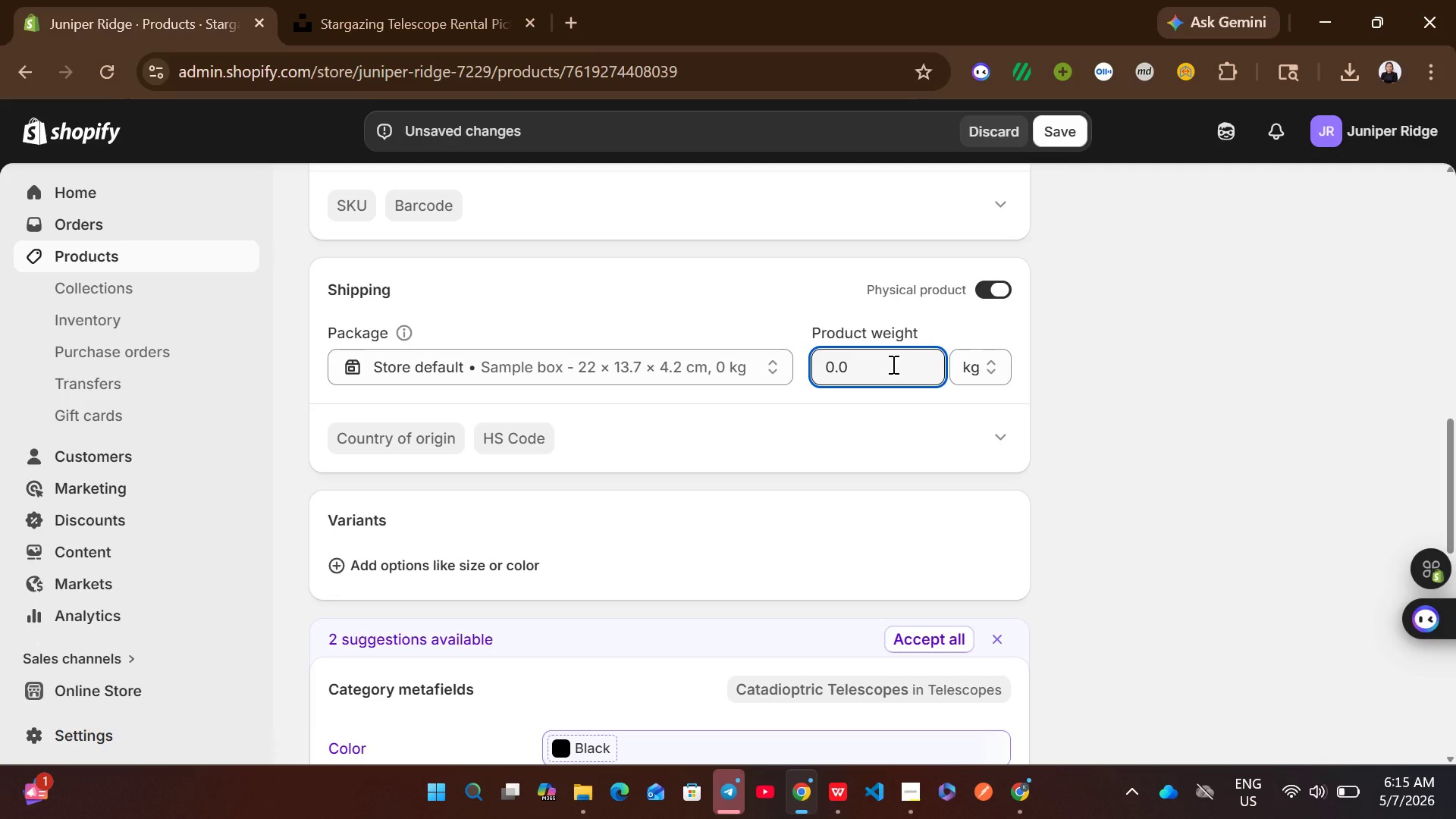 
double_click([892, 364])
 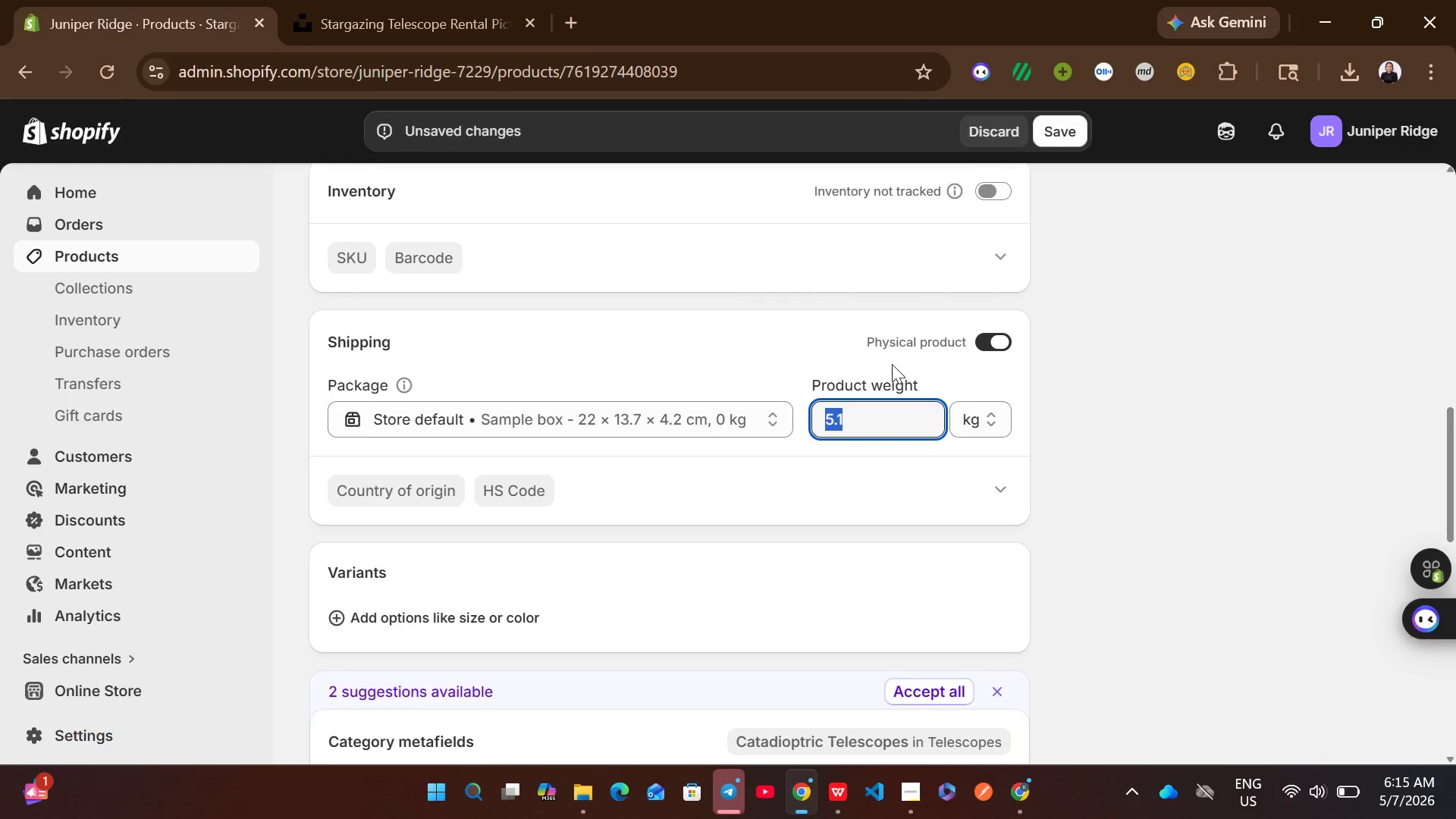 
left_click([756, 240])
 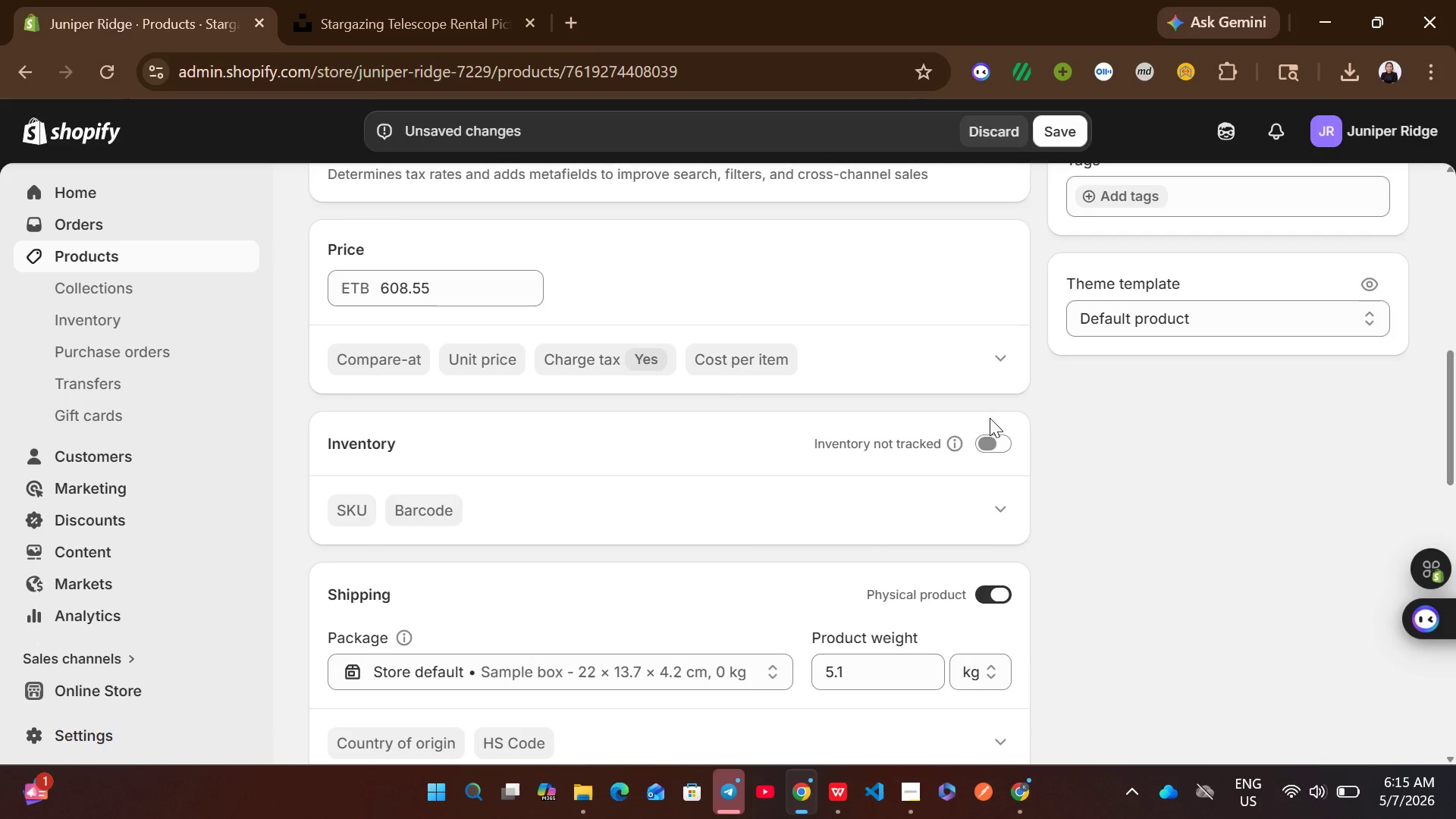 
left_click_drag(start_coordinate=[983, 424], to_coordinate=[1003, 444])
 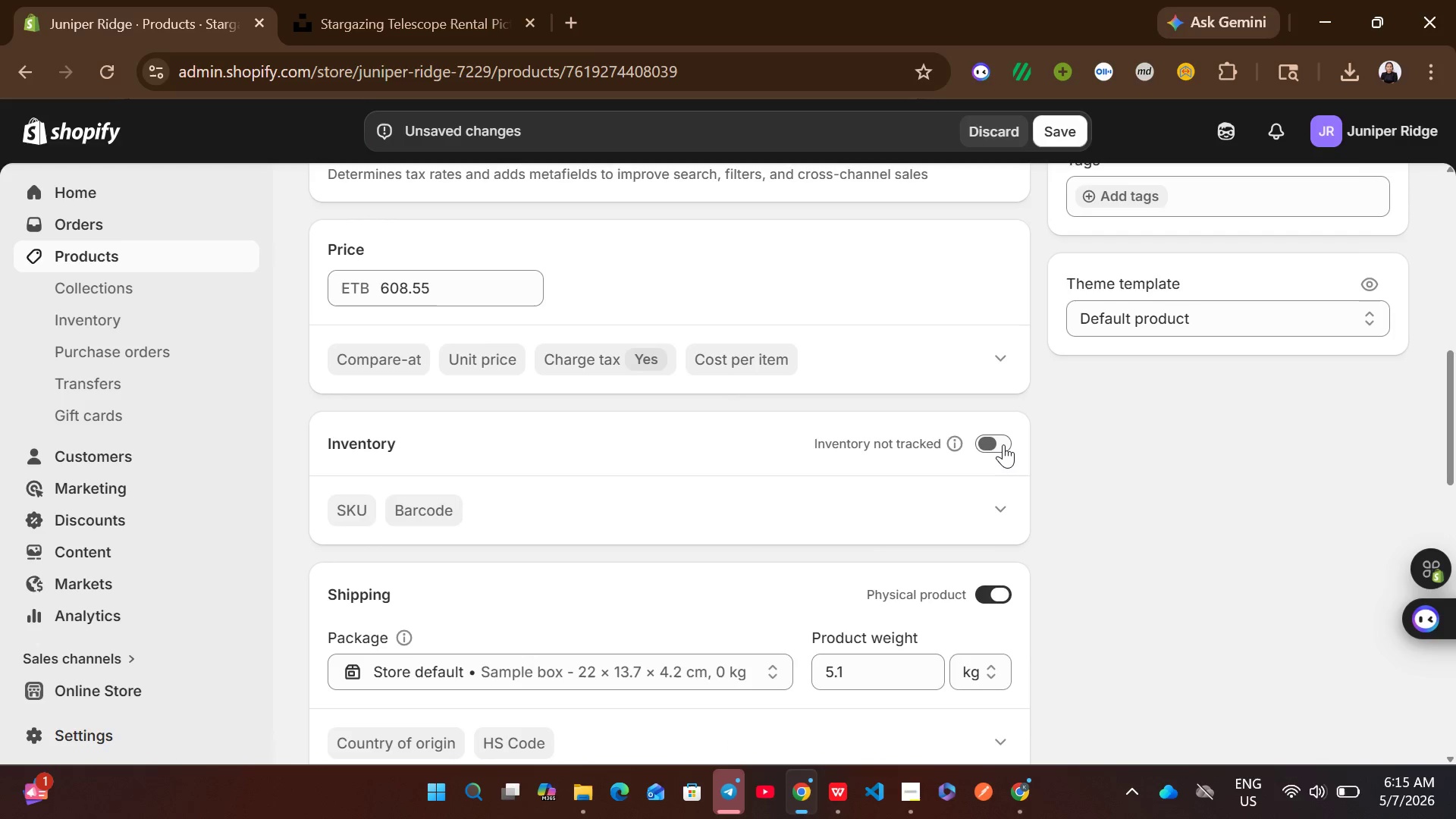 
left_click([1003, 444])
 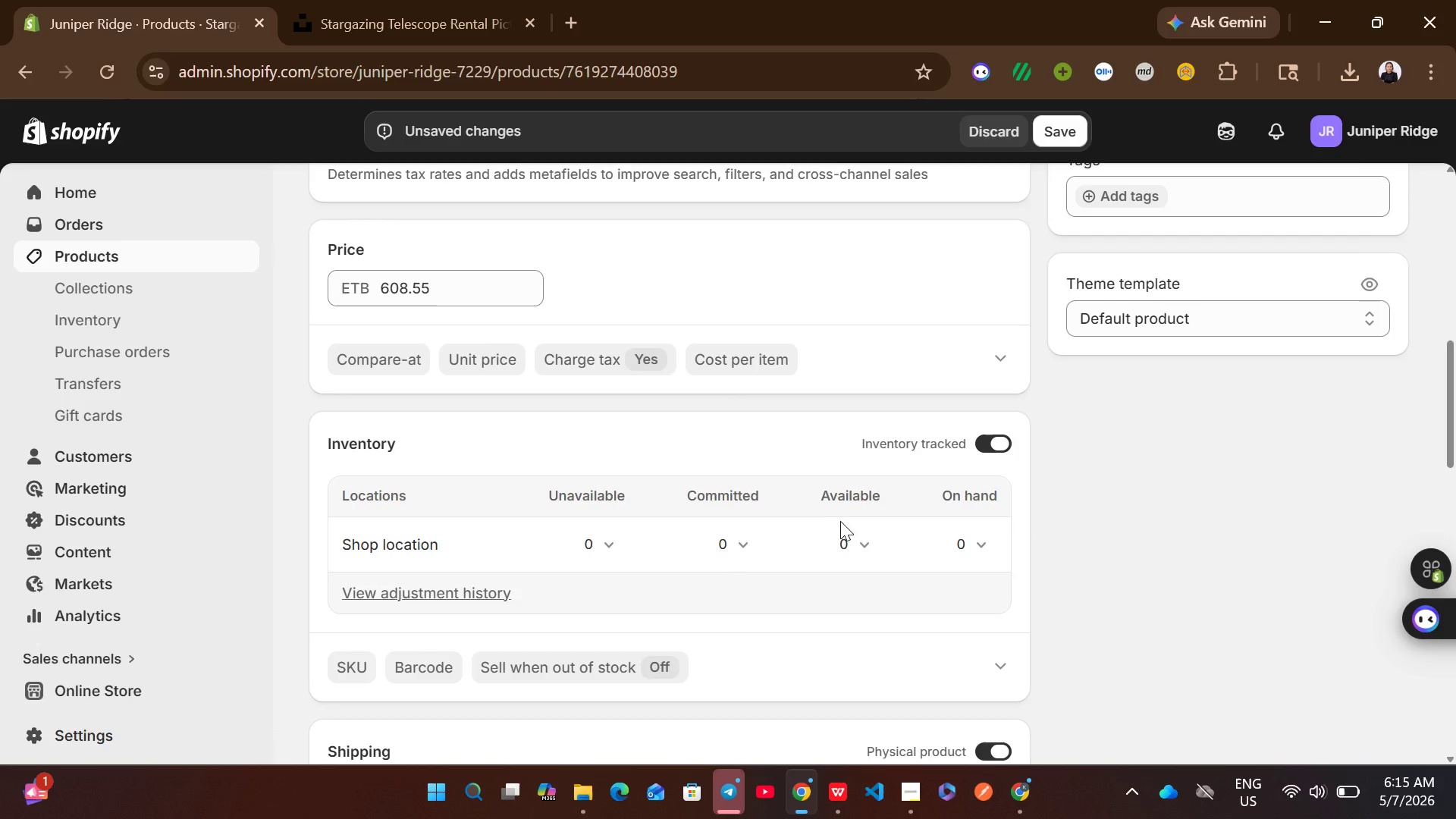 
left_click([846, 529])
 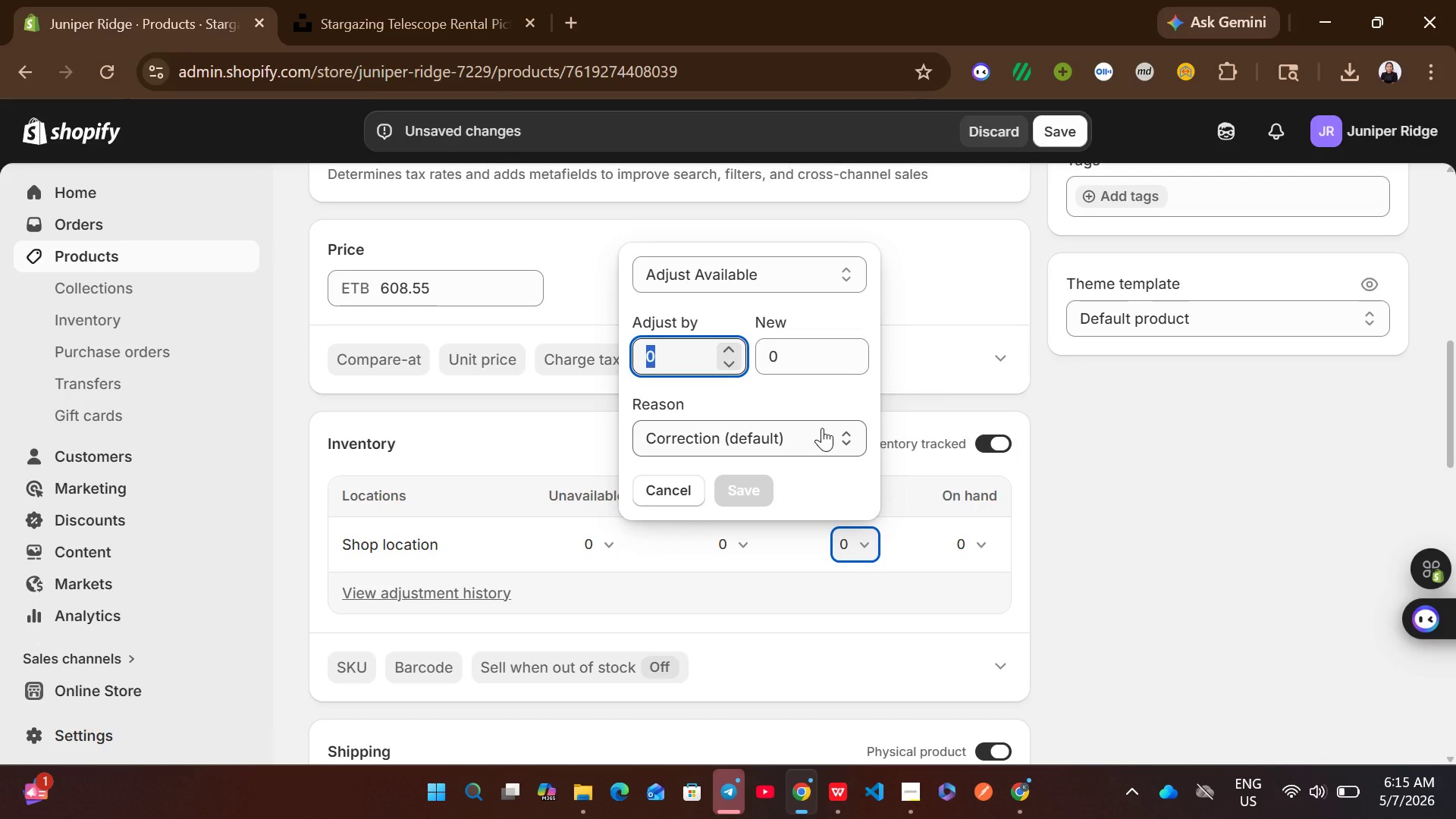 
type(224)
 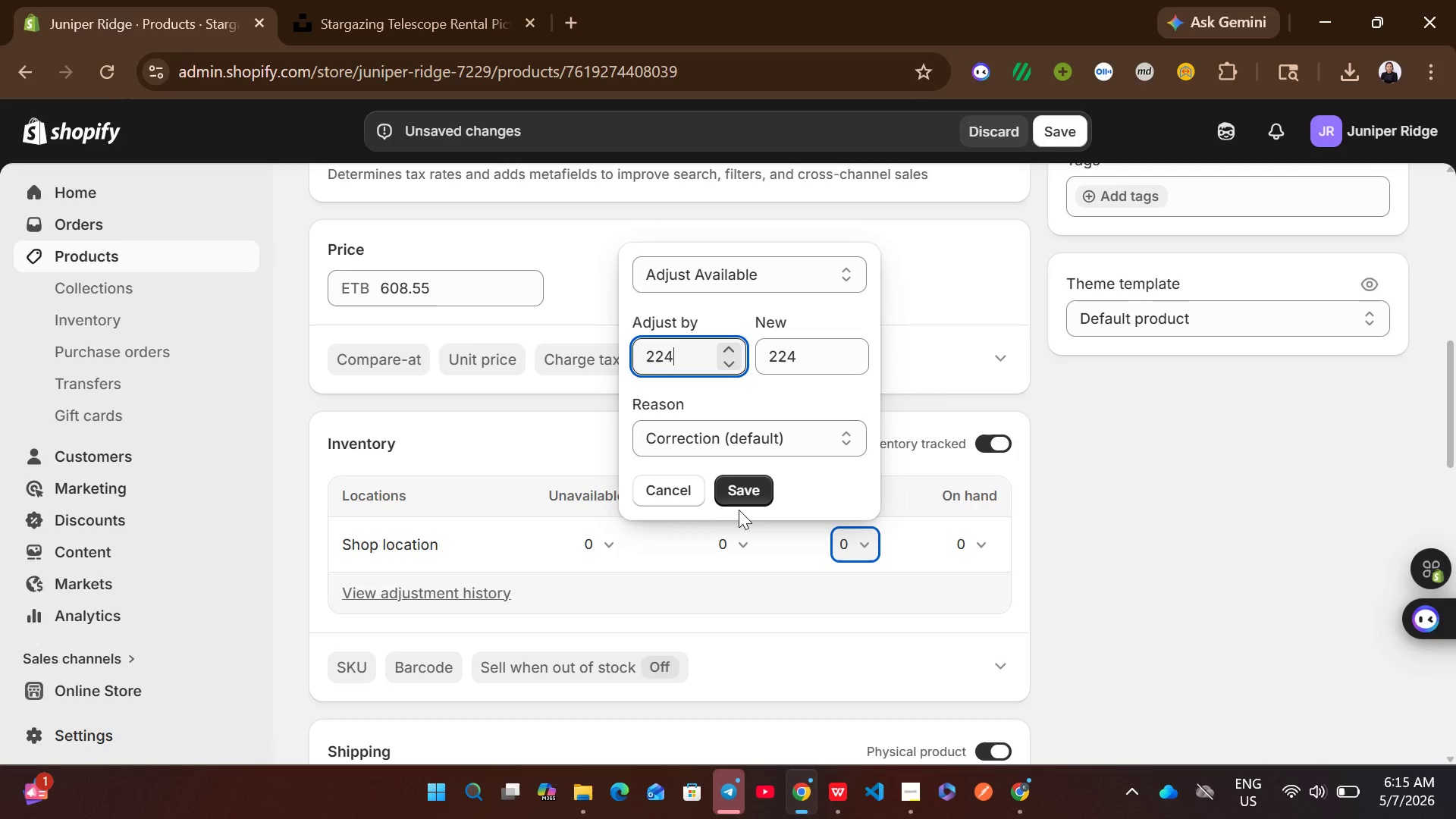 
left_click([739, 501])
 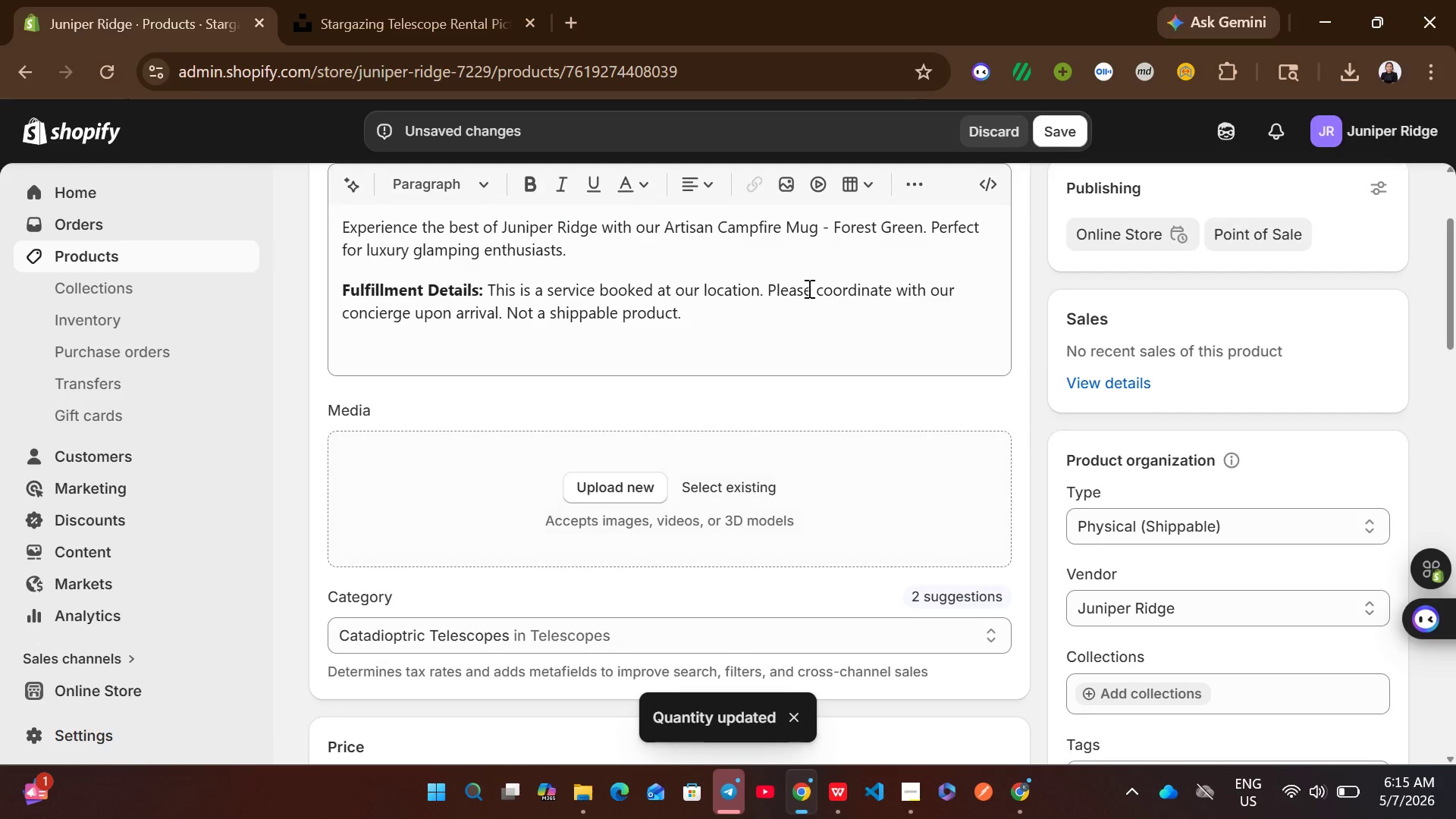 
wait(6.14)
 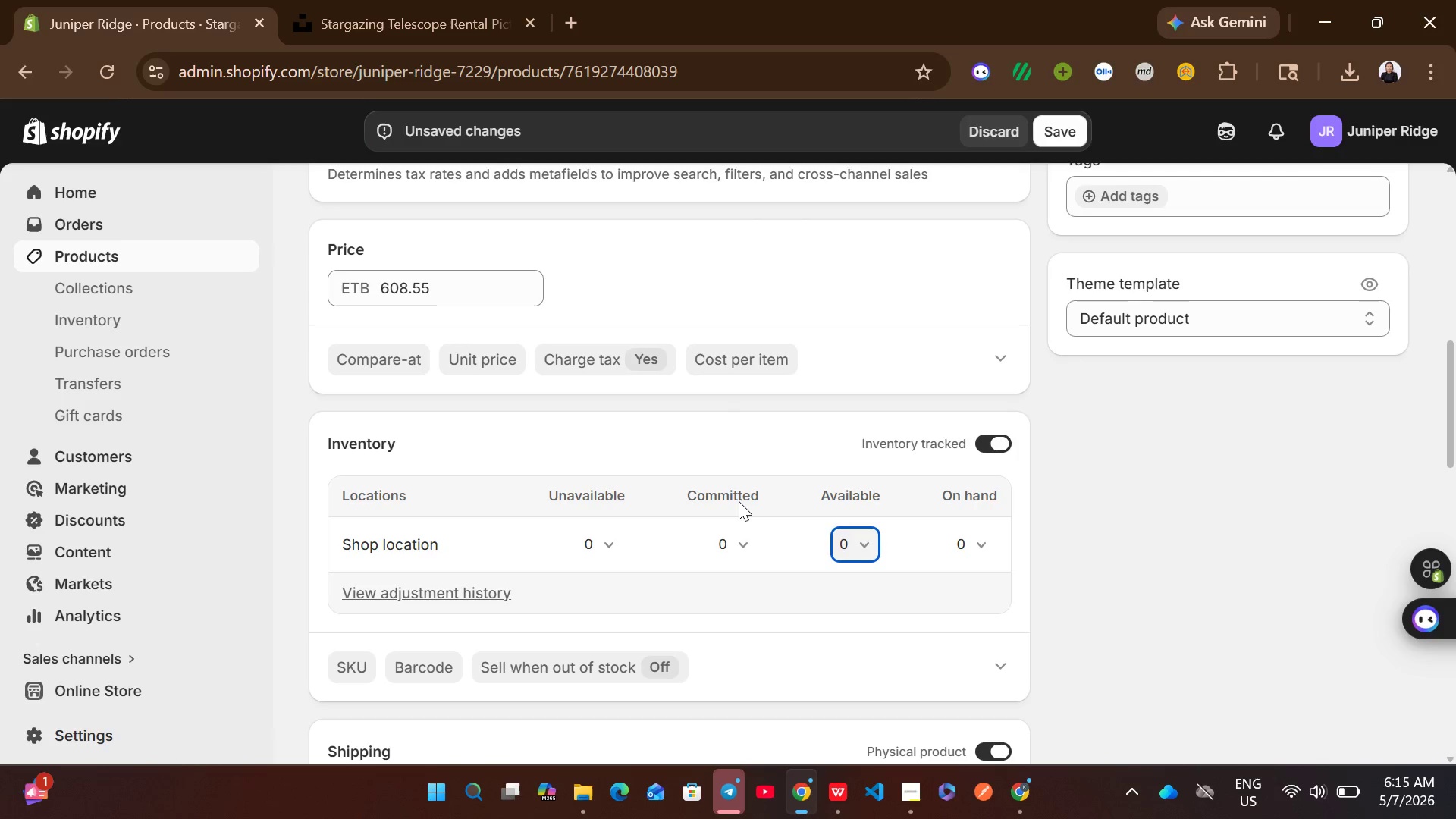 
left_click([1036, 133])
 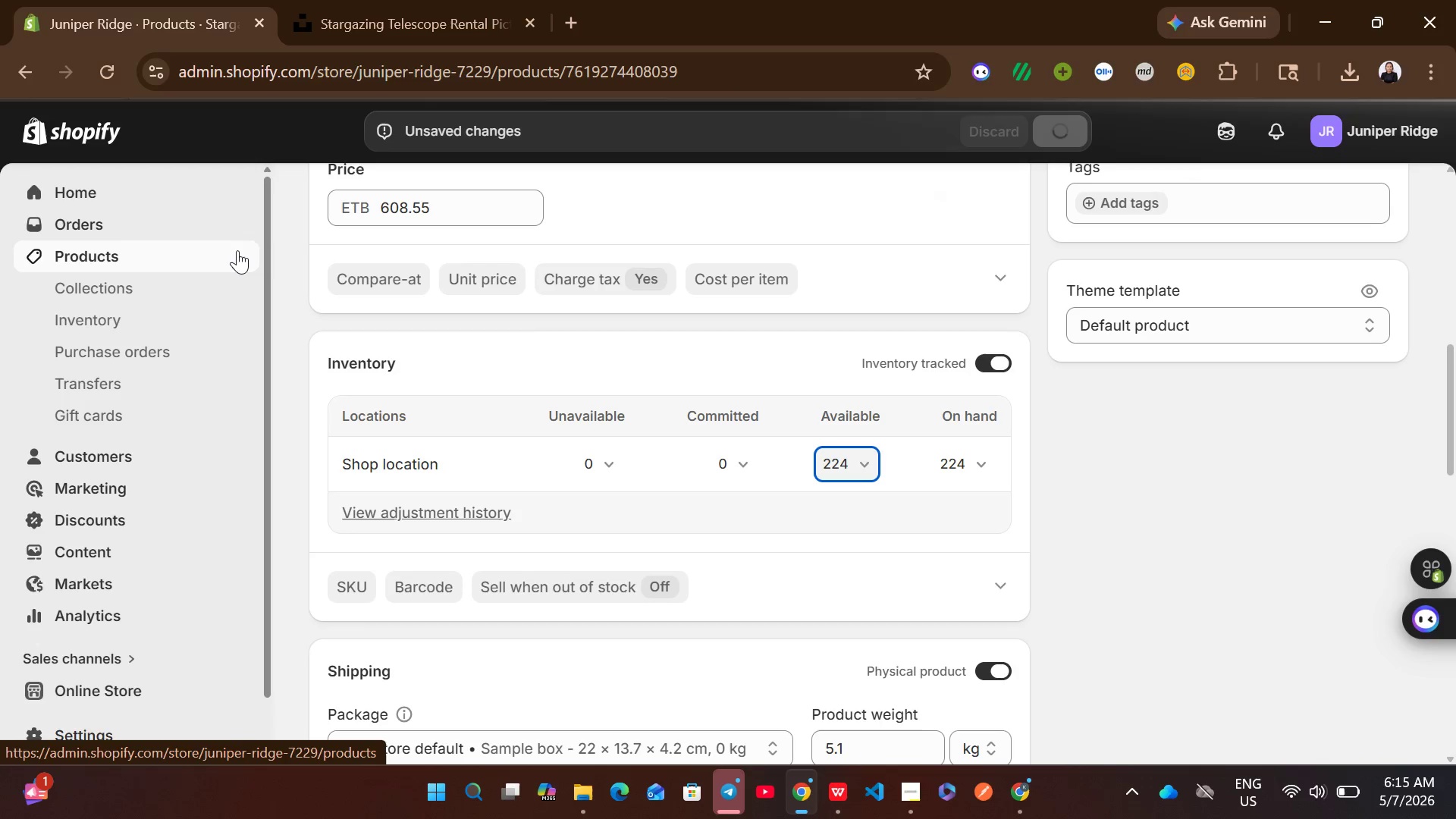 
wait(7.77)
 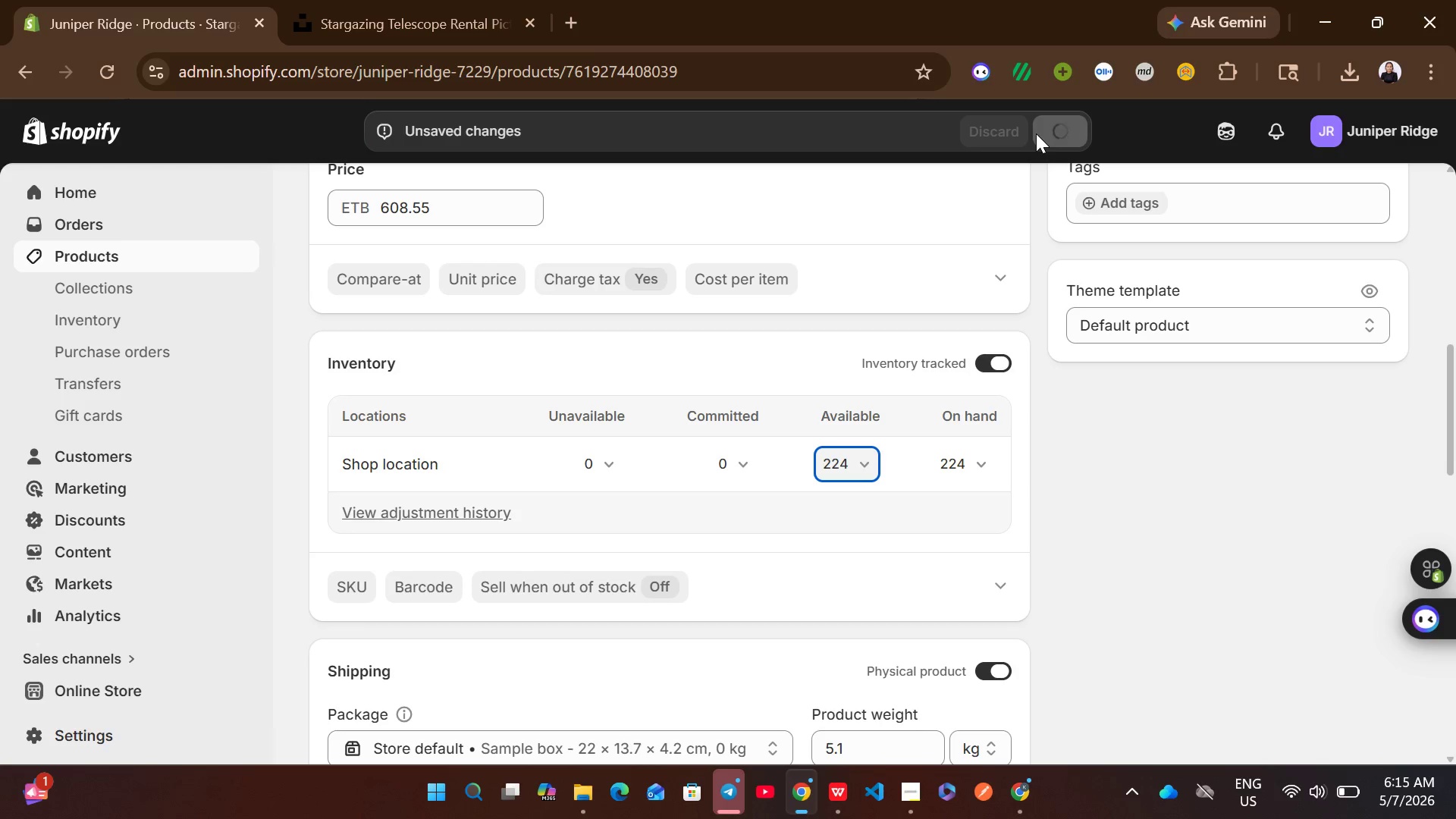 
left_click([237, 250])
 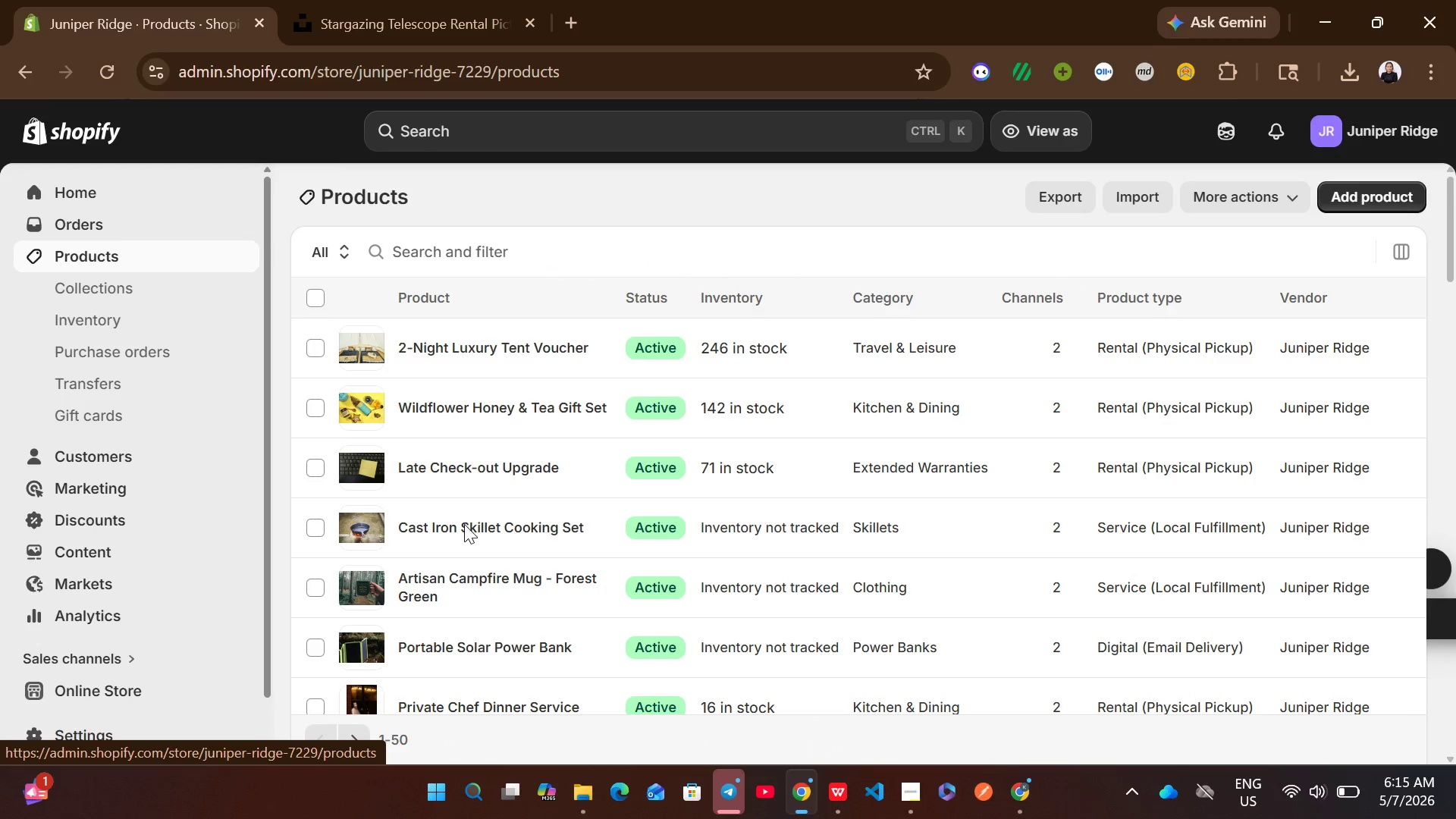 
wait(5.28)
 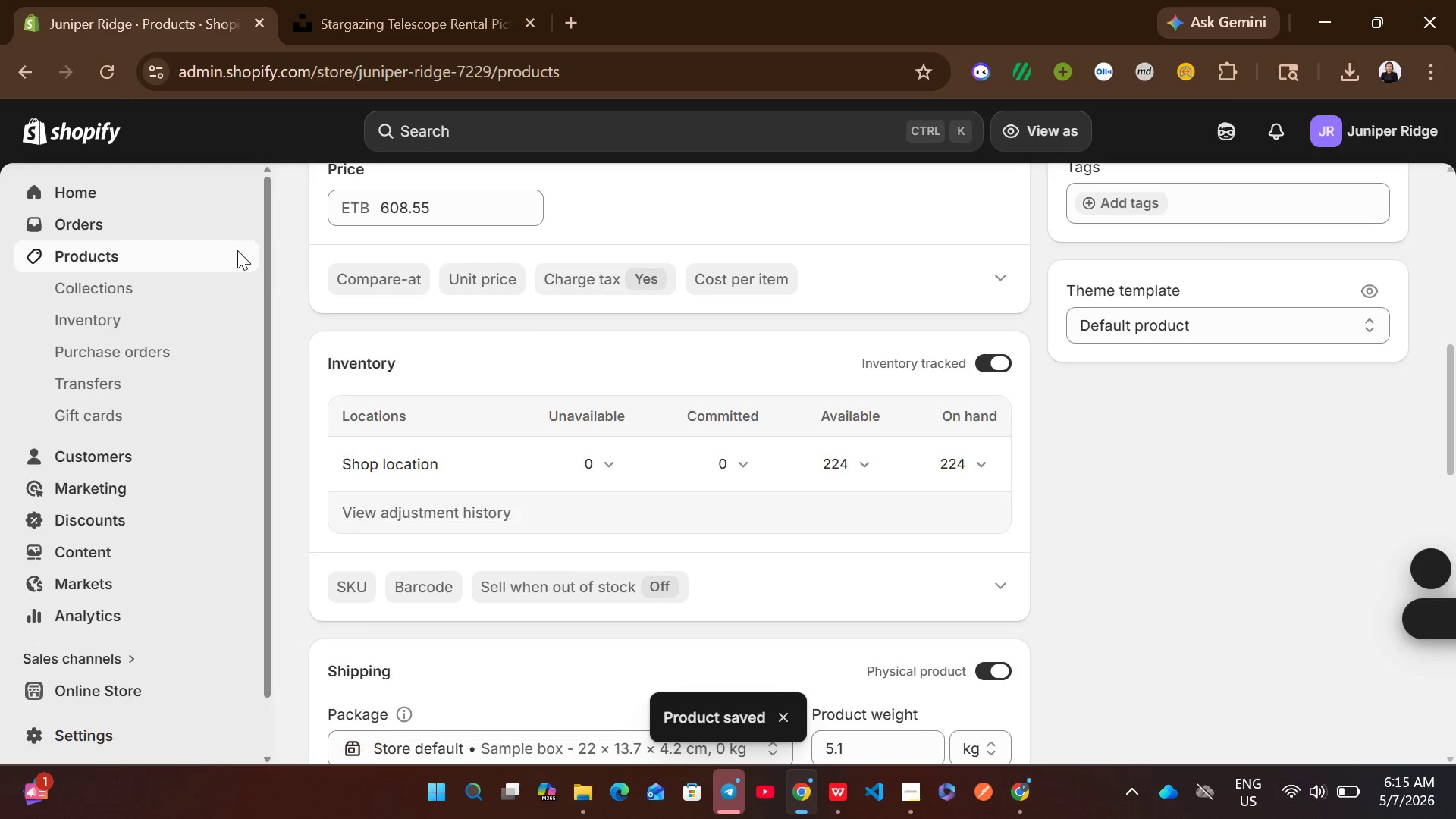 
left_click([357, 737])
 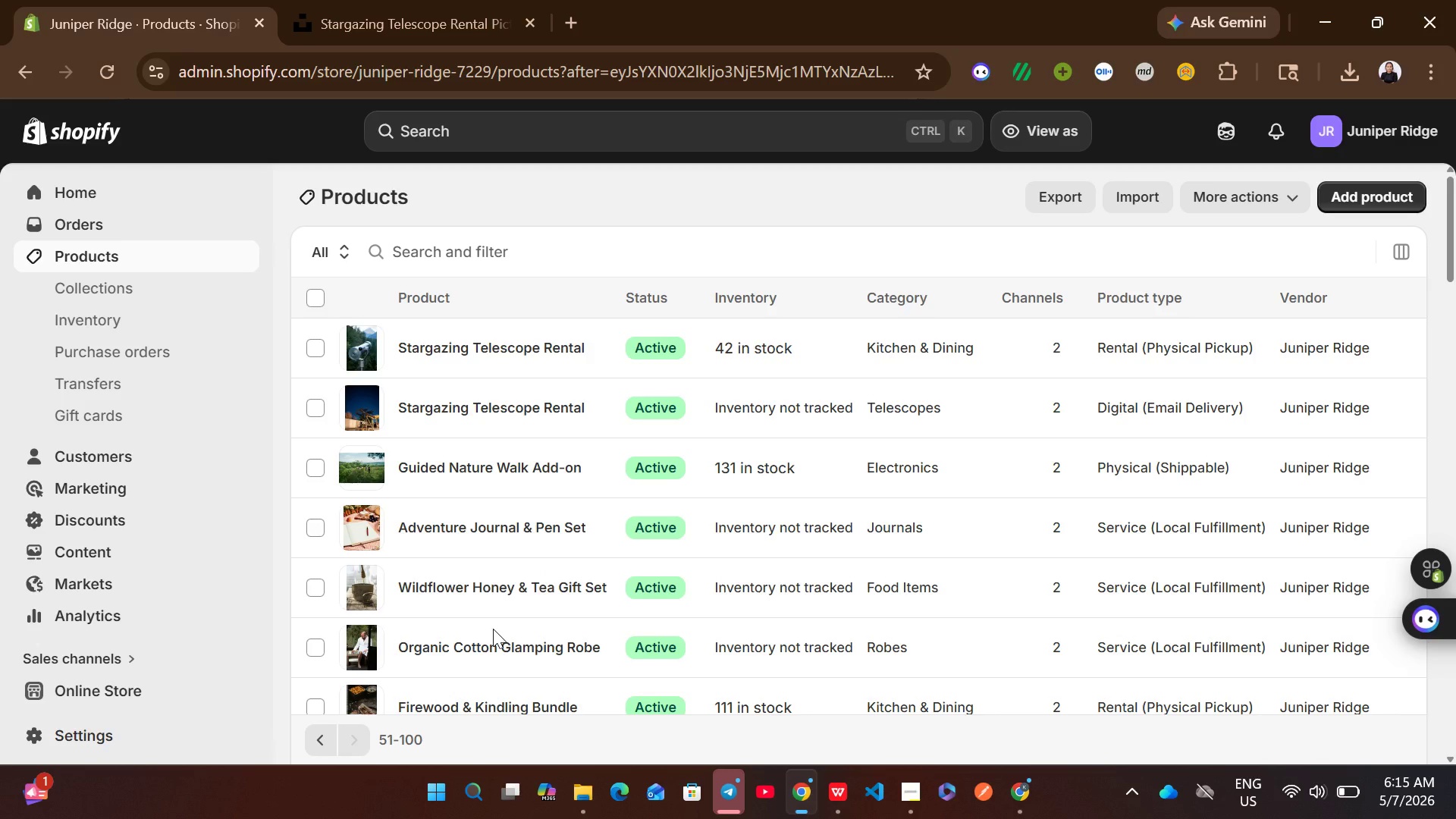 
wait(11.67)
 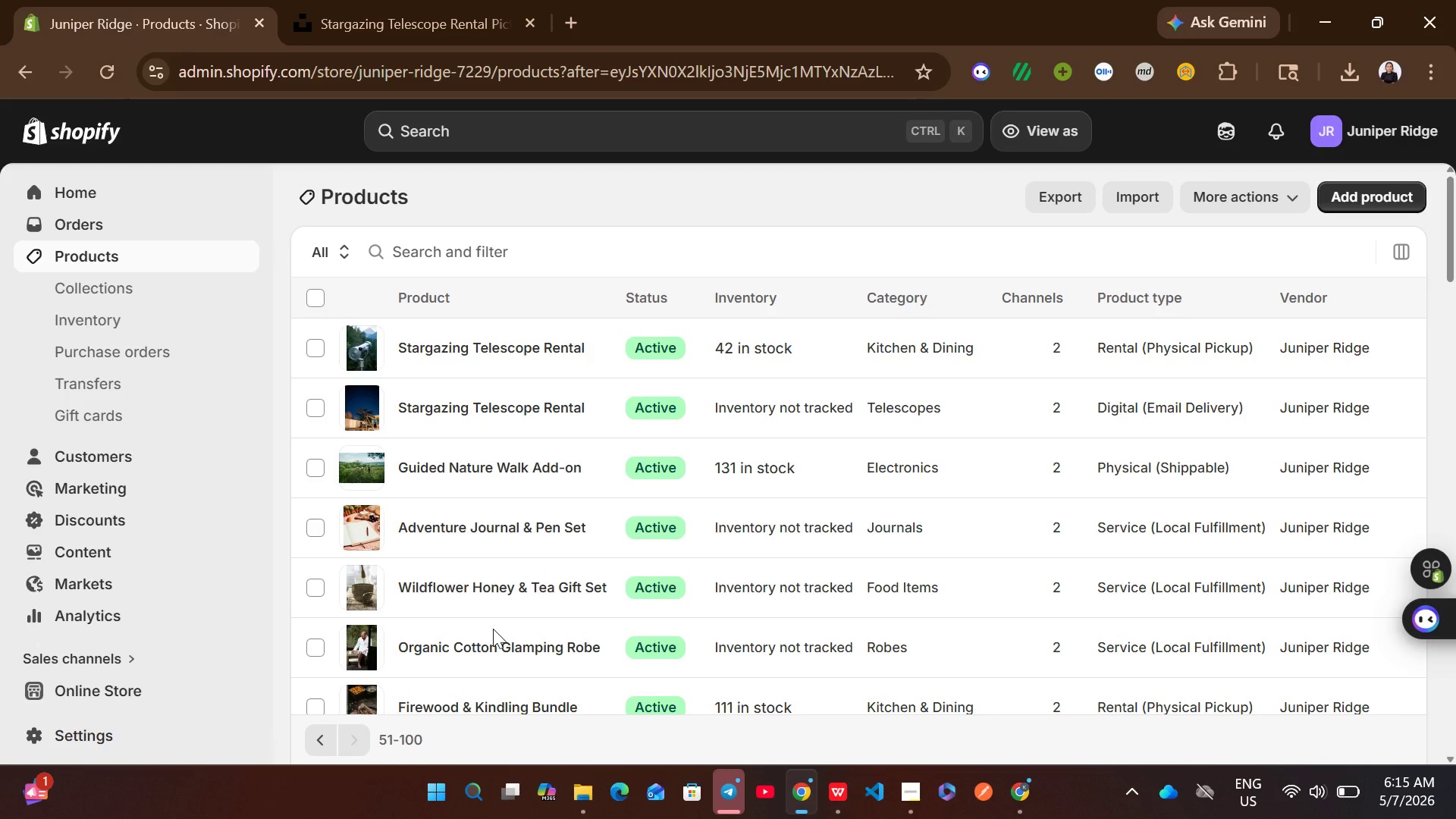 
left_click([777, 480])
 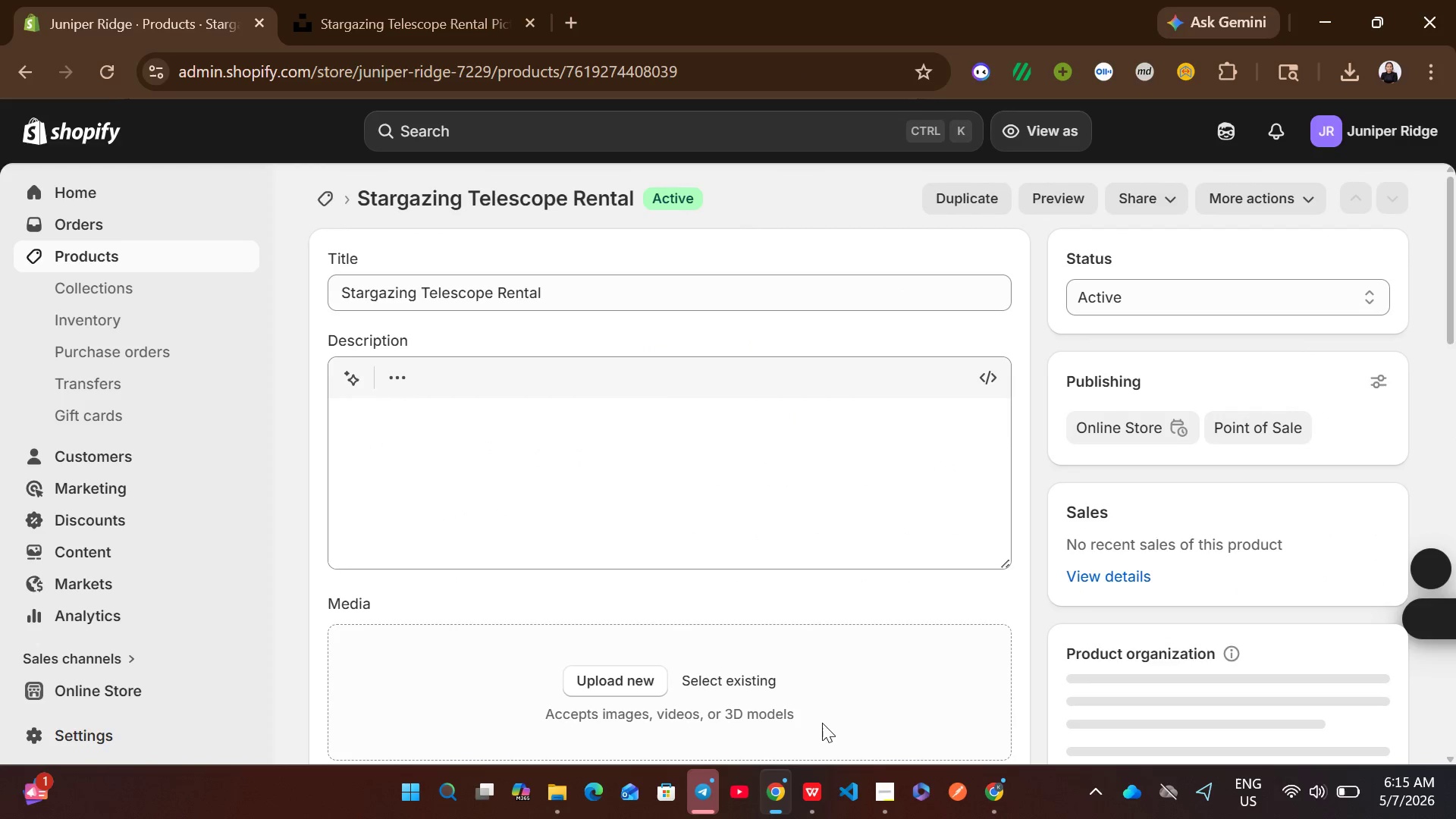 
left_click([807, 790])
 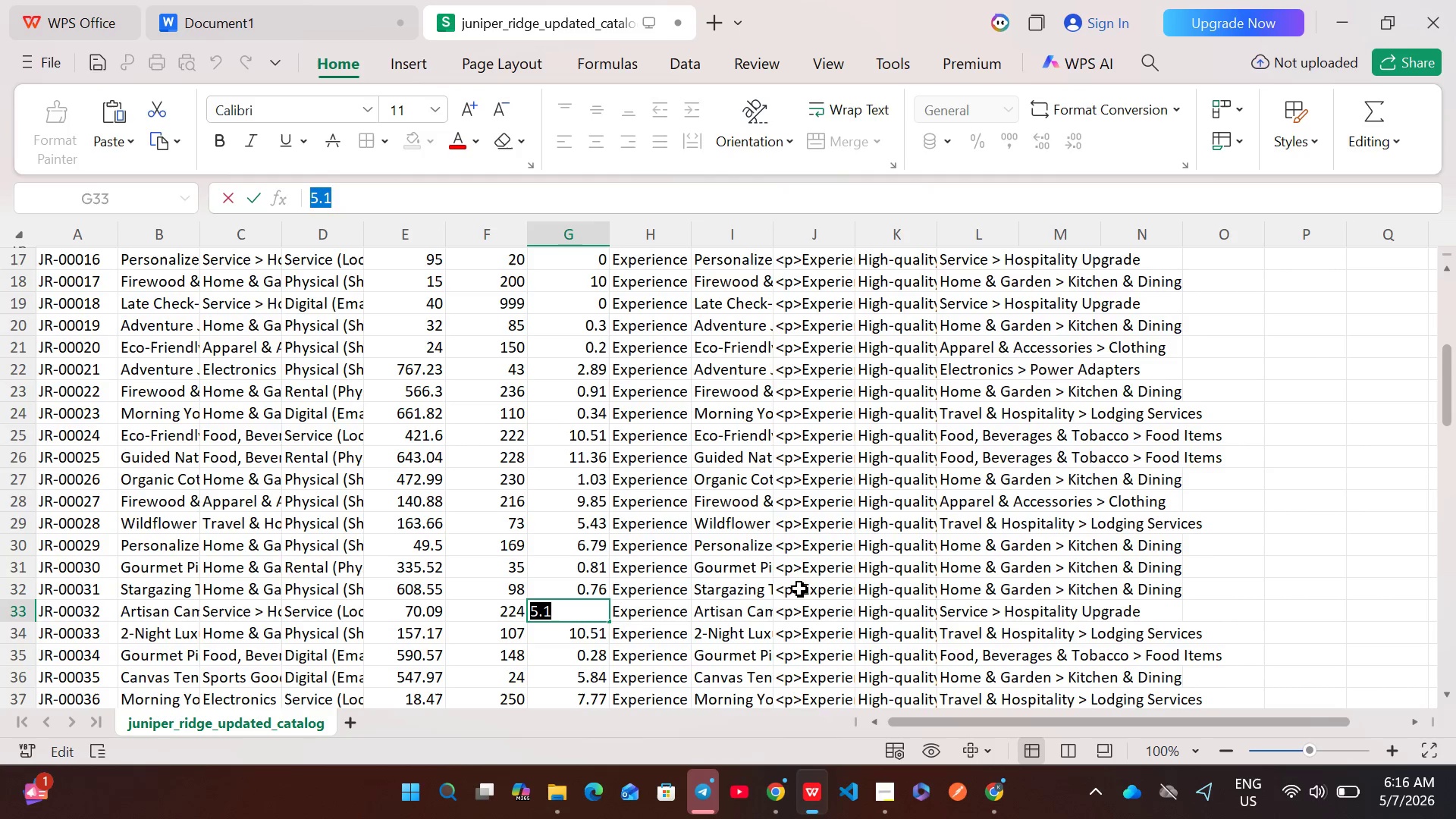 
double_click([815, 588])
 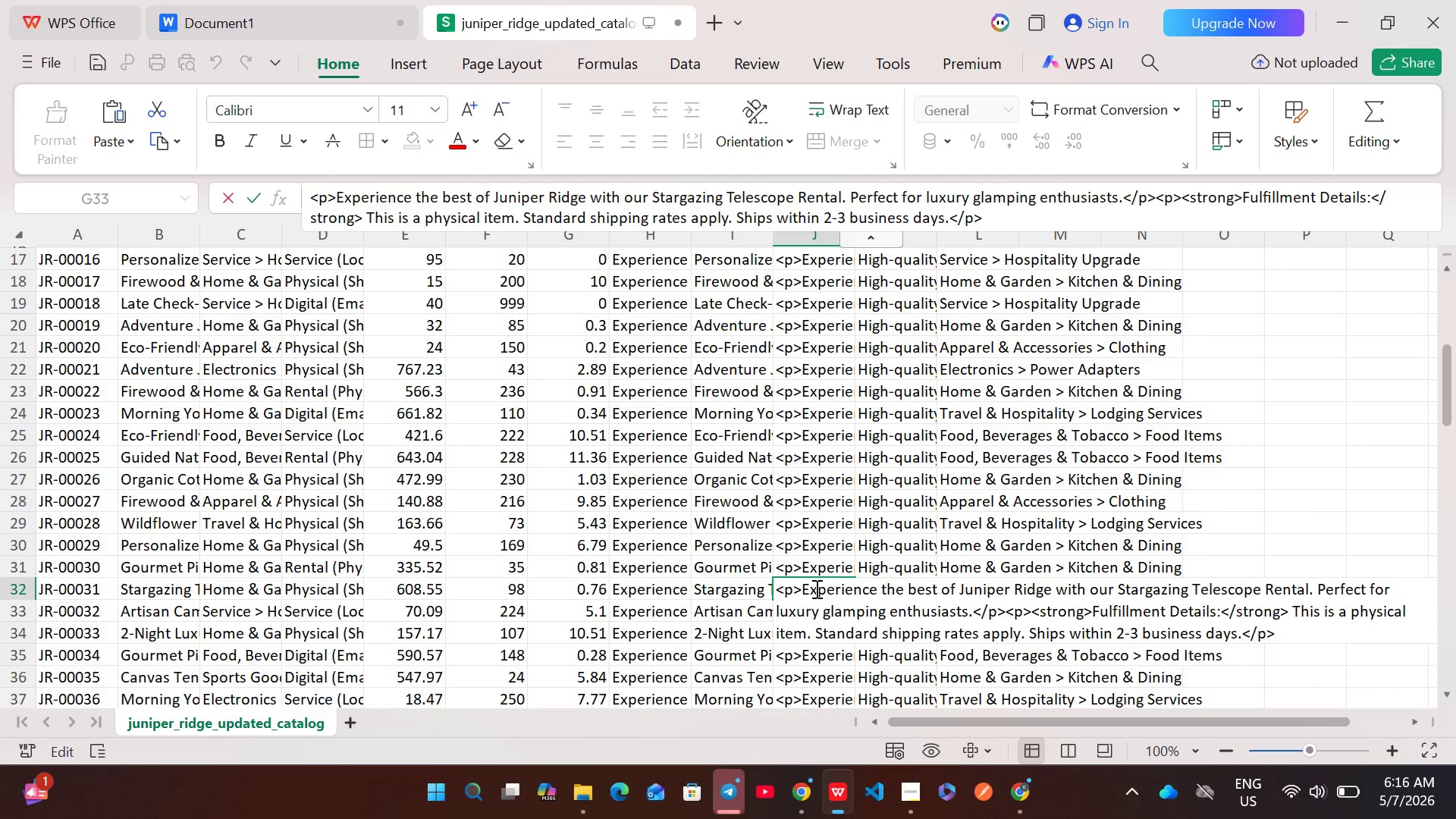 
key(Control+A)
 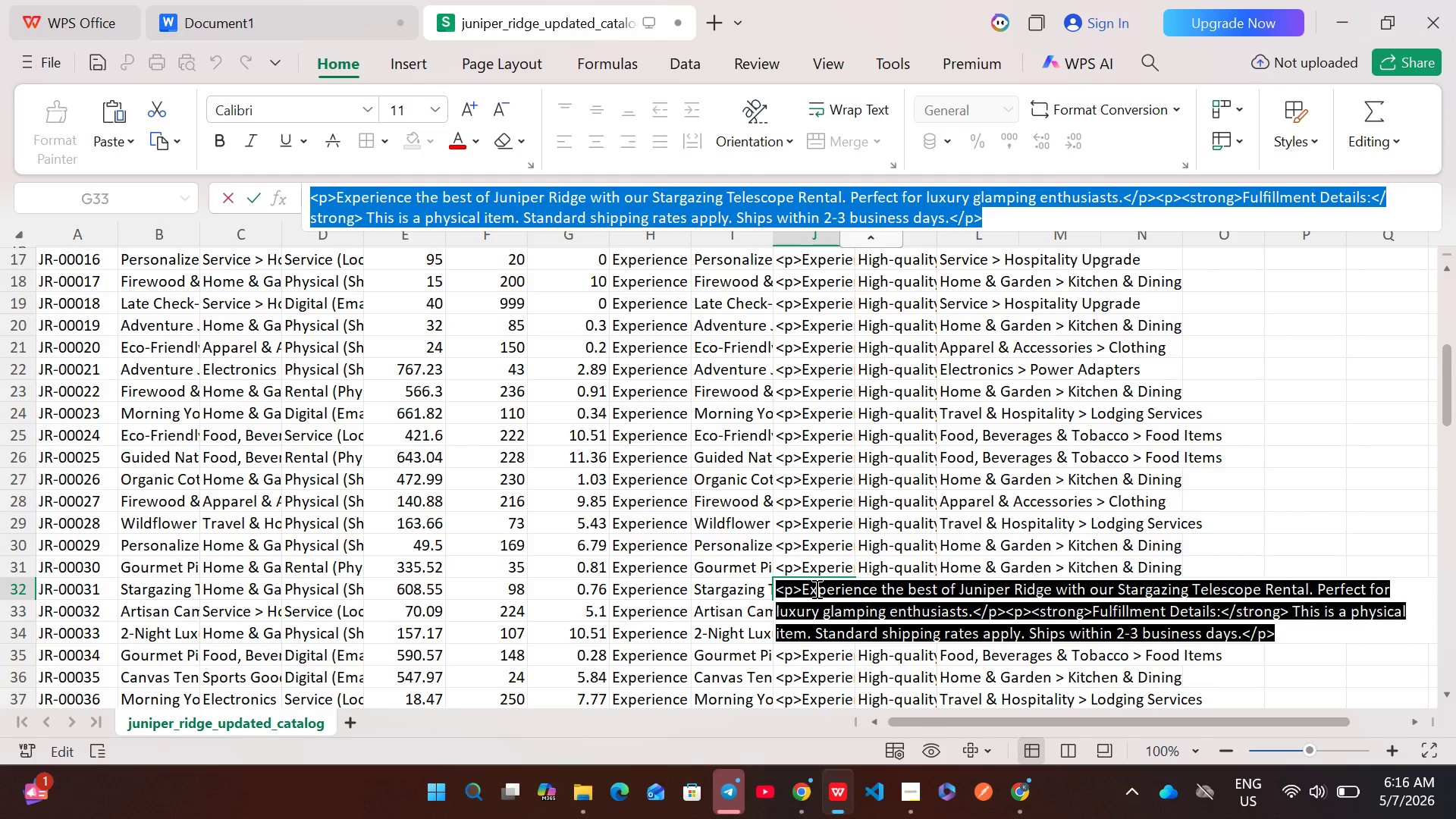 
key(Control+C)
 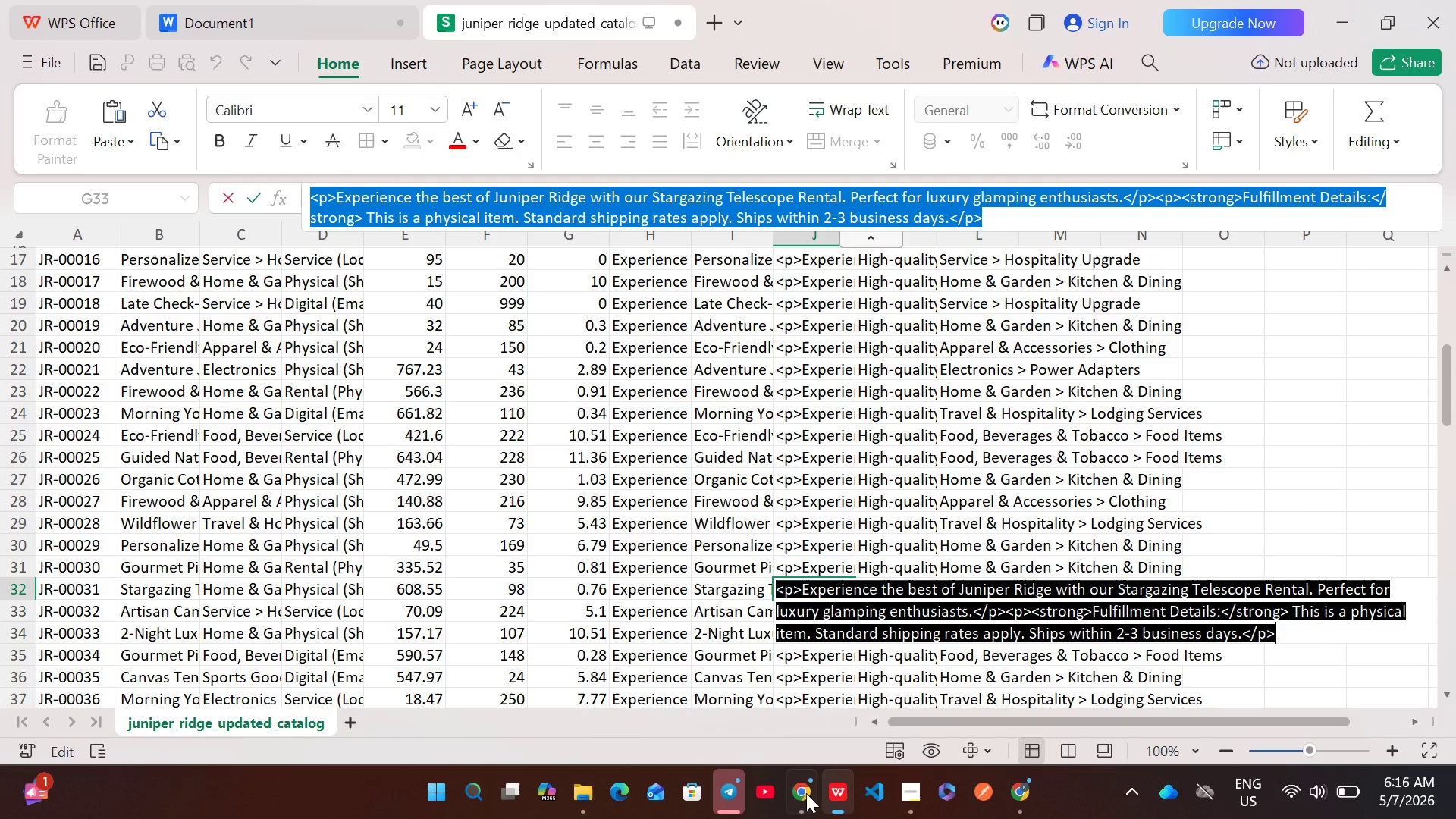 
left_click([801, 790])
 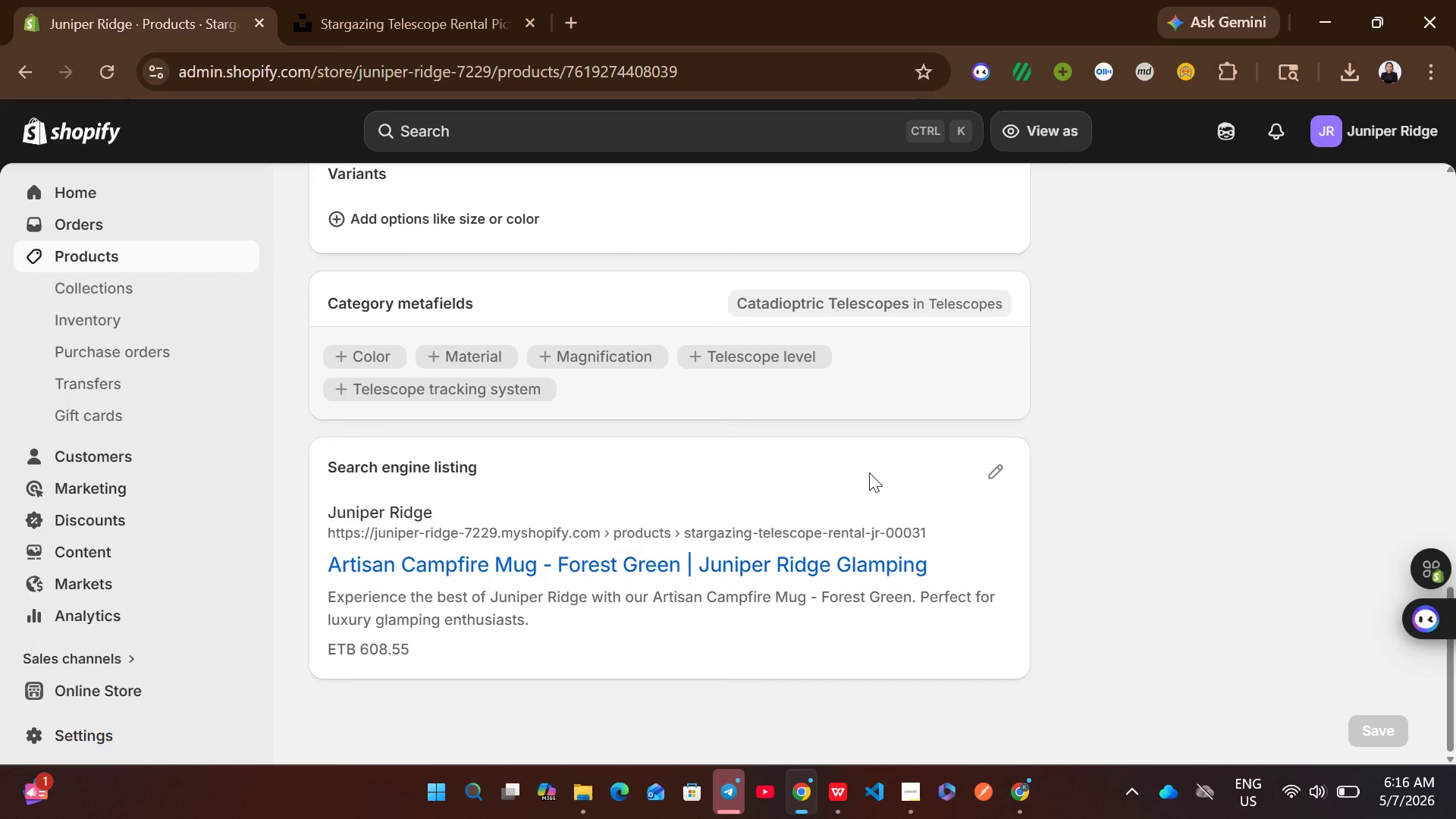 
wait(11.33)
 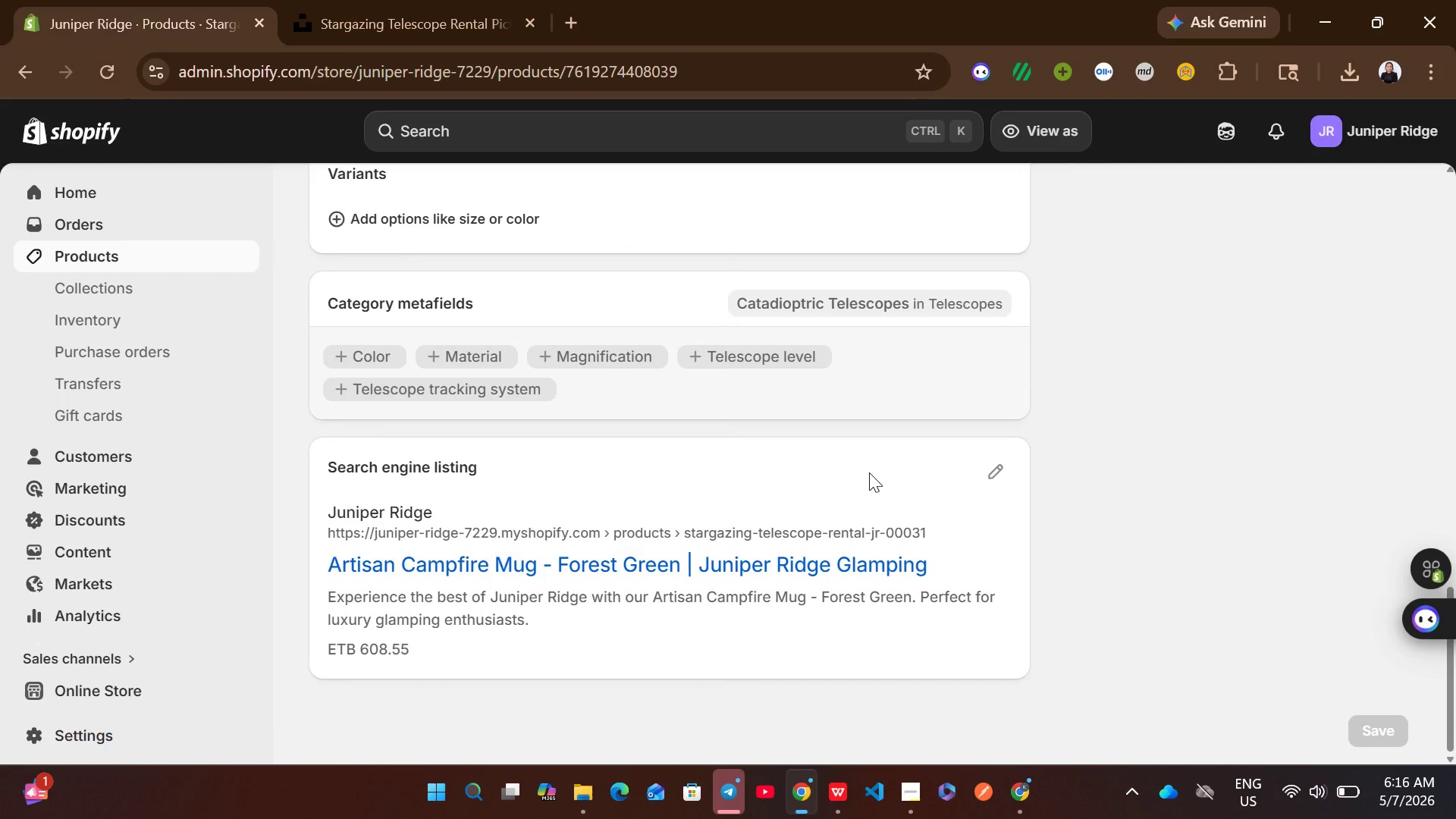 
left_click([607, 294])
 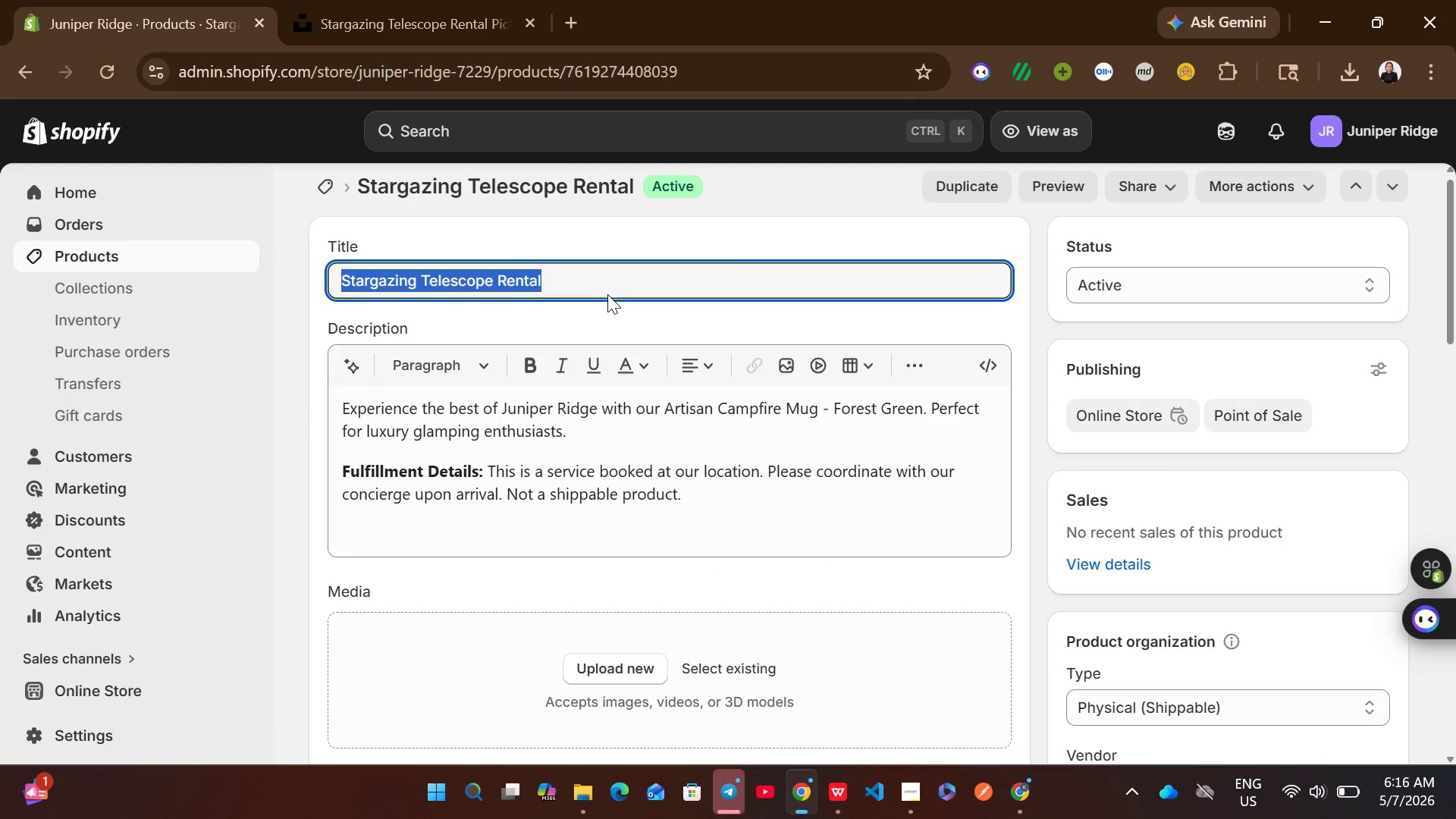 
key(Control+C)
 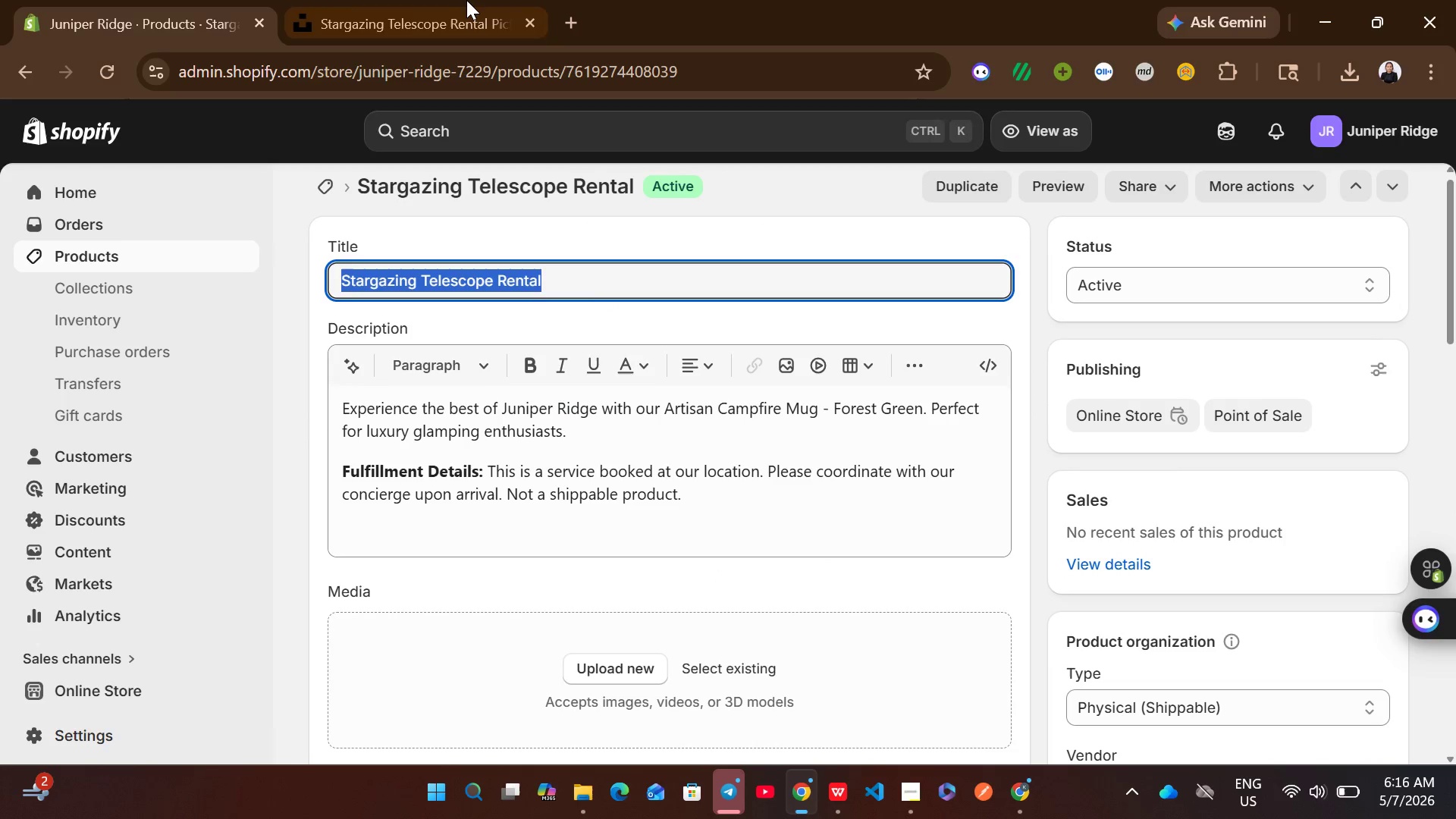 
left_click([469, 0])
 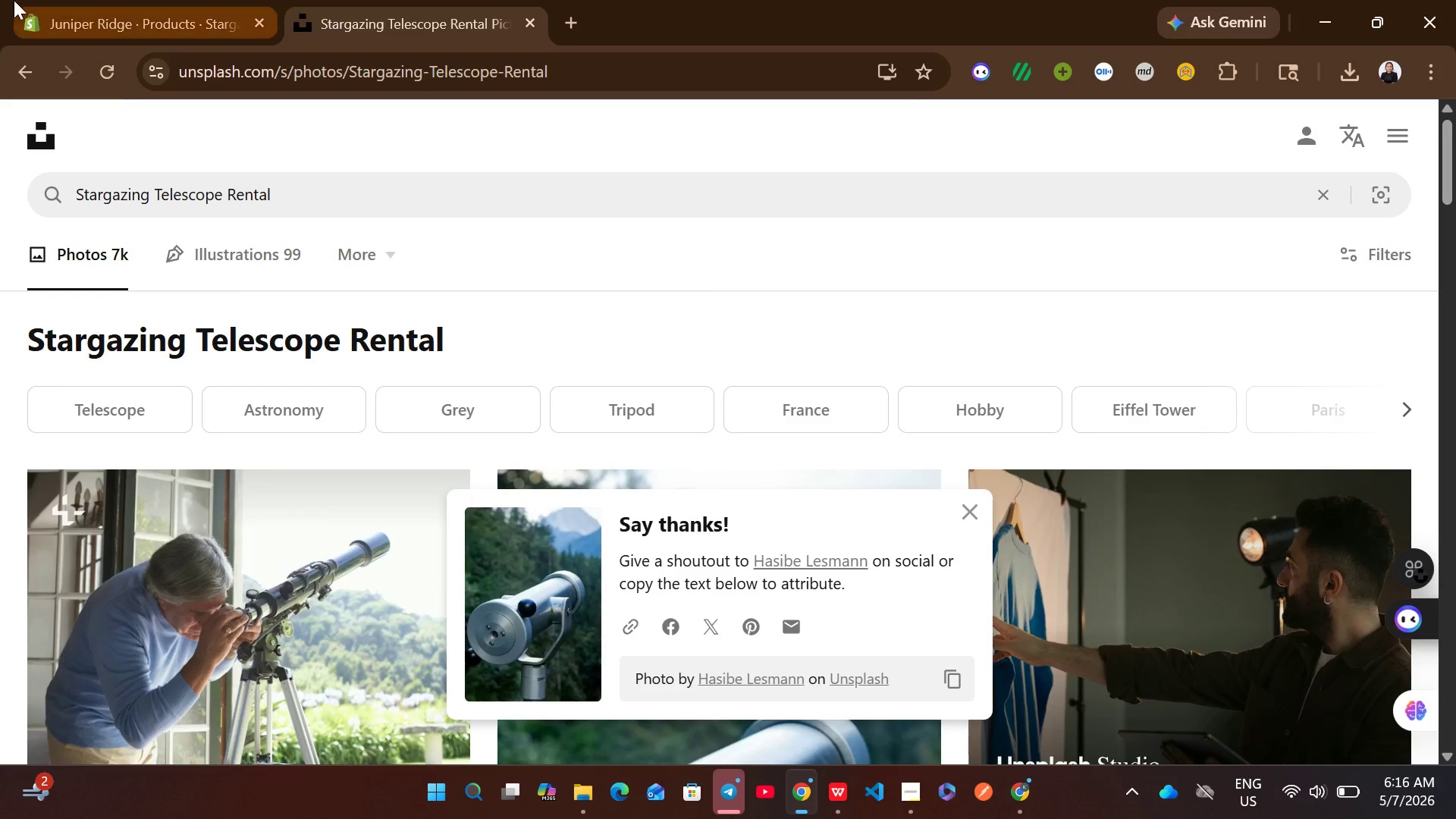 
left_click([58, 0])
 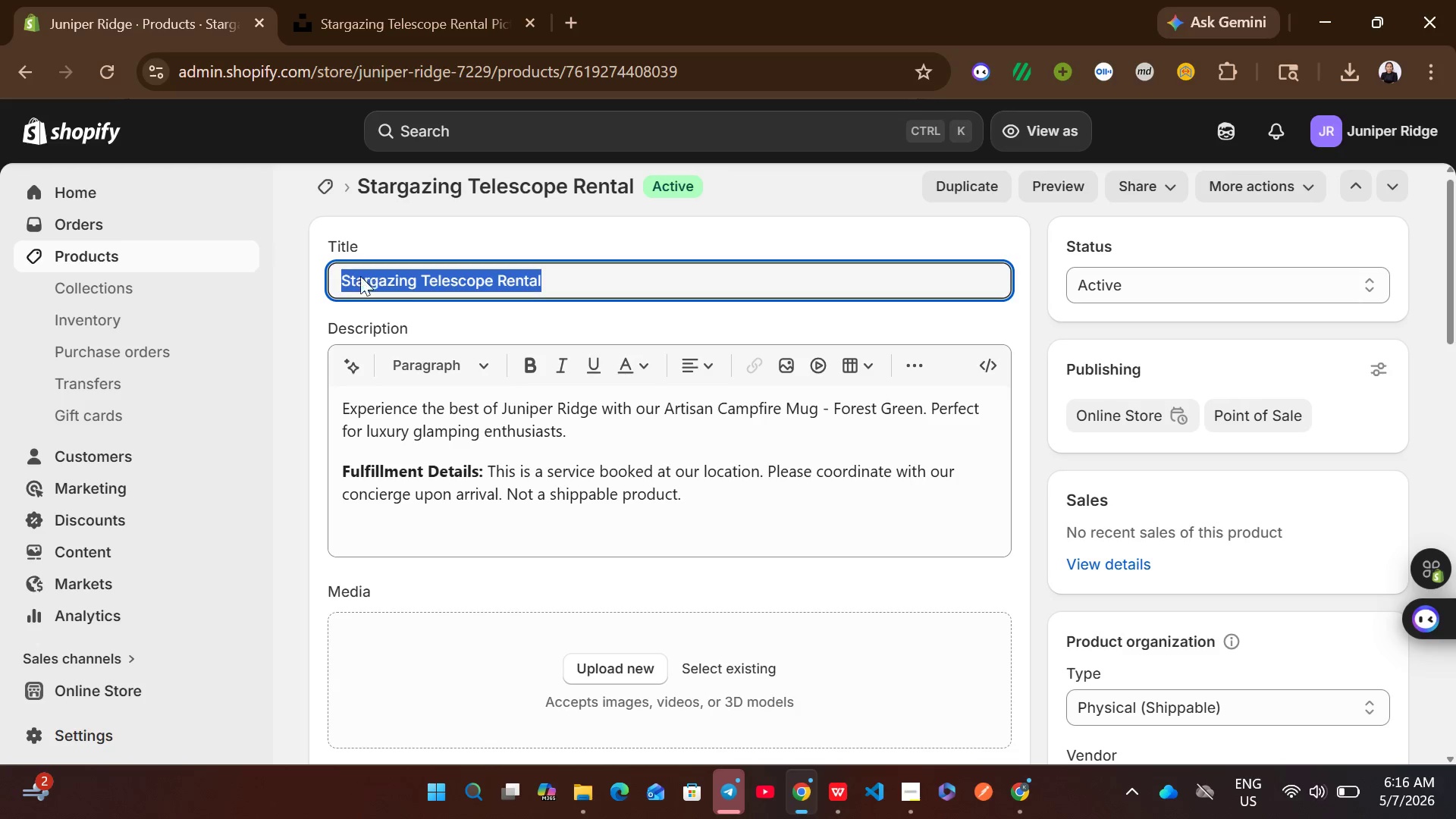 
wait(5.55)
 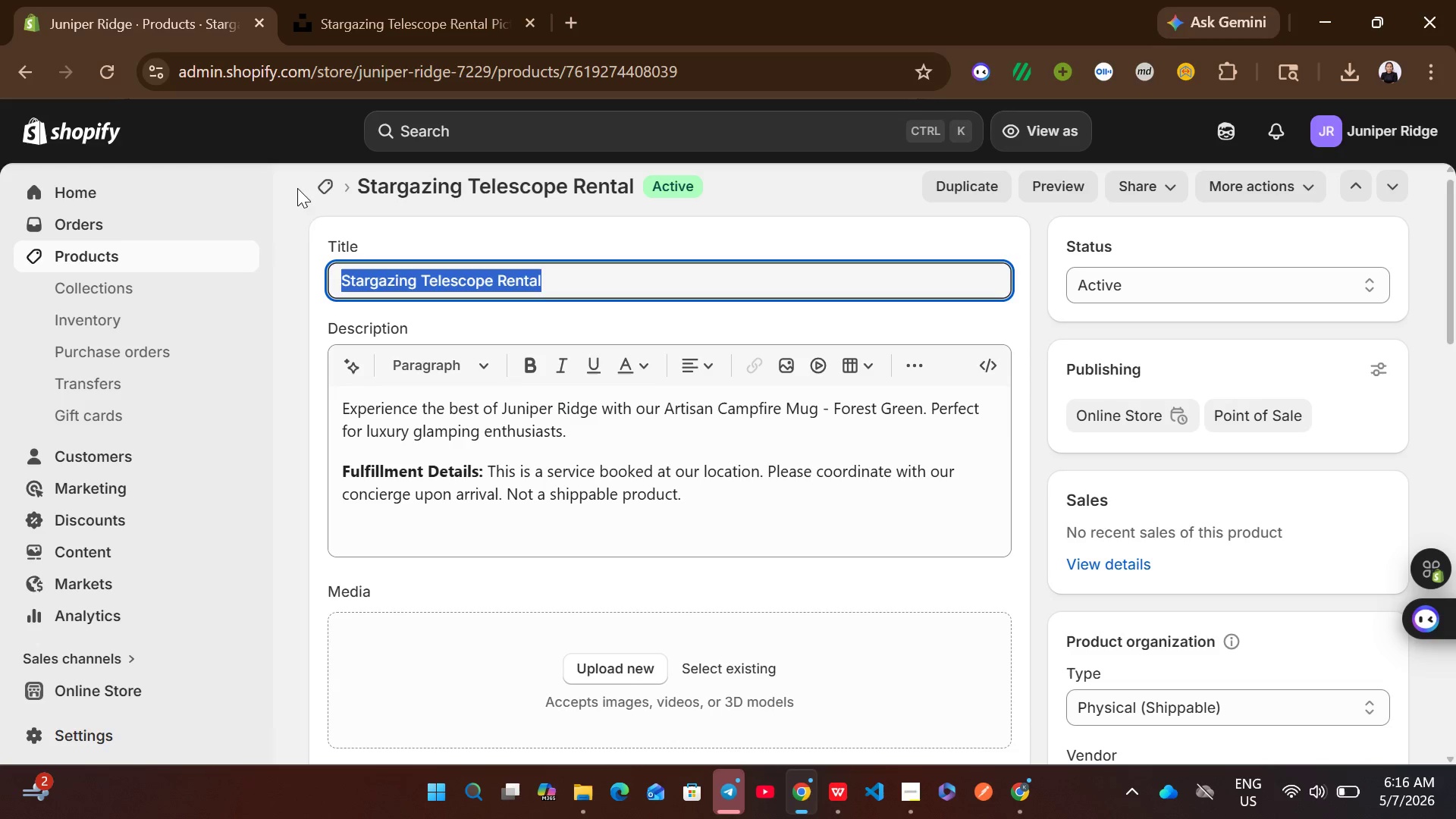 
left_click([305, 0])
 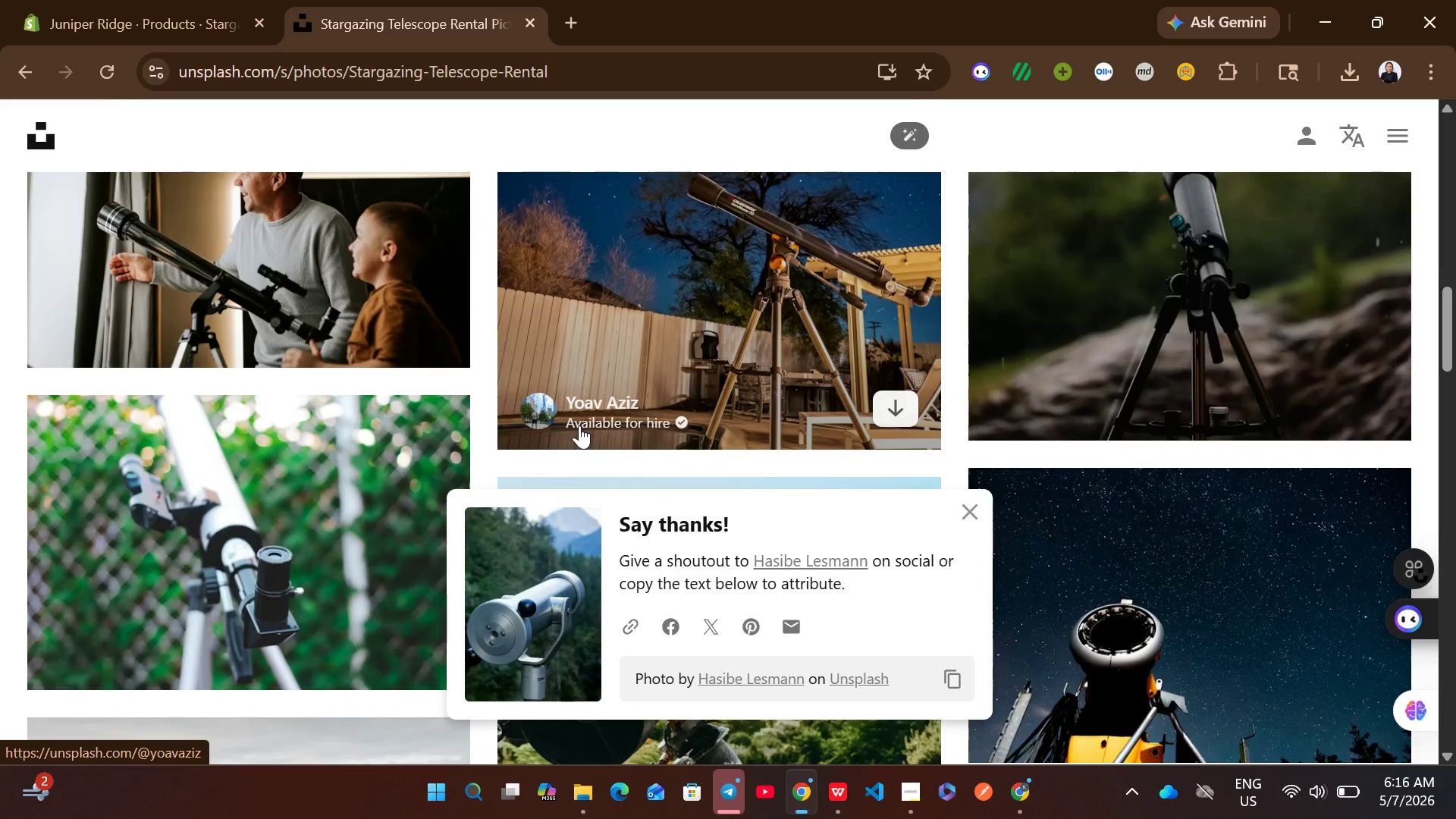 
left_click([896, 311])
 